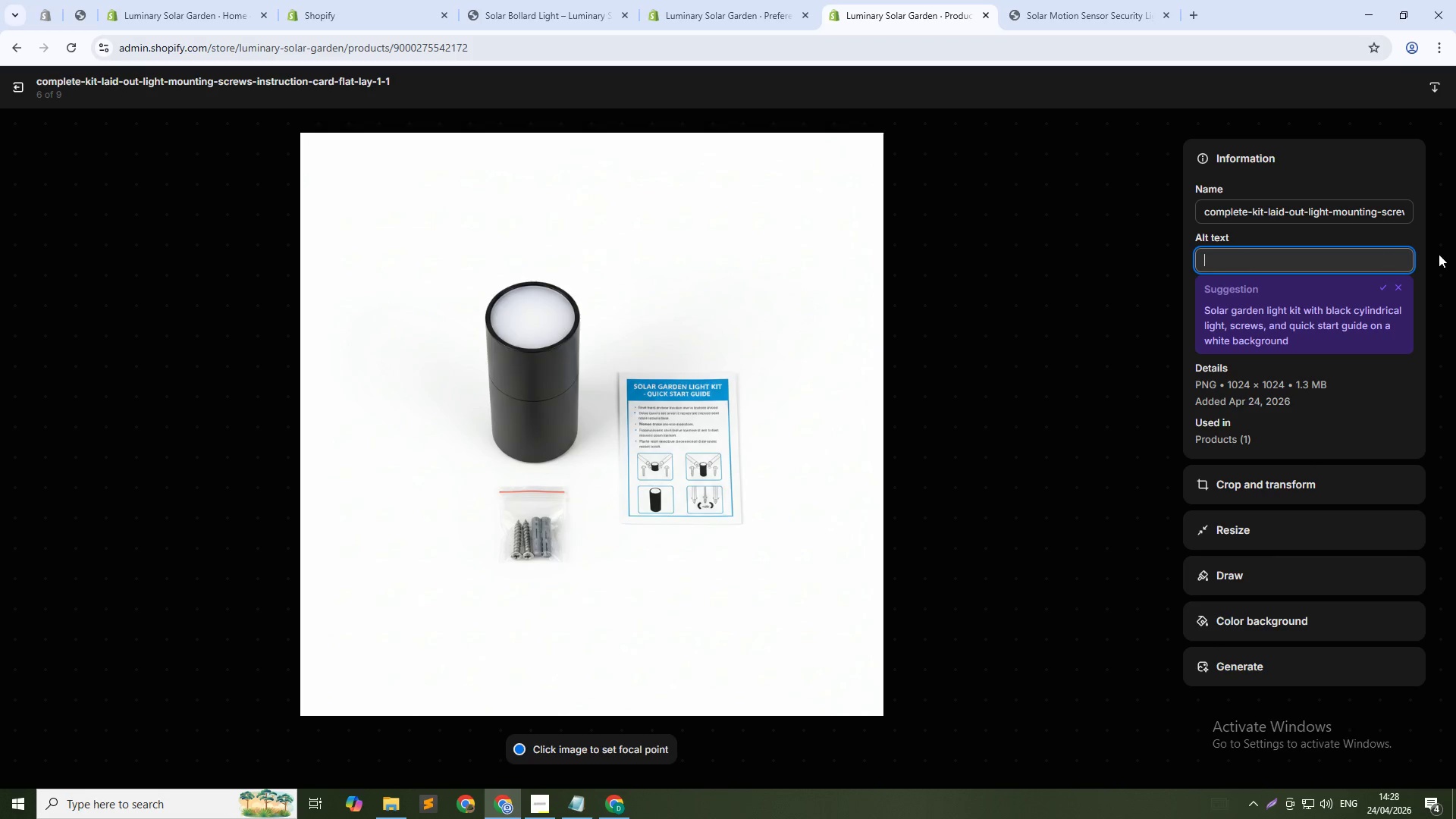 
type(Complete solar deck light kit-klow)
key(Backspace)
key(Backspace)
key(Backspace)
key(Backspace)
type(low )
key(Backspace)
type(-profile surface mount for railings)
 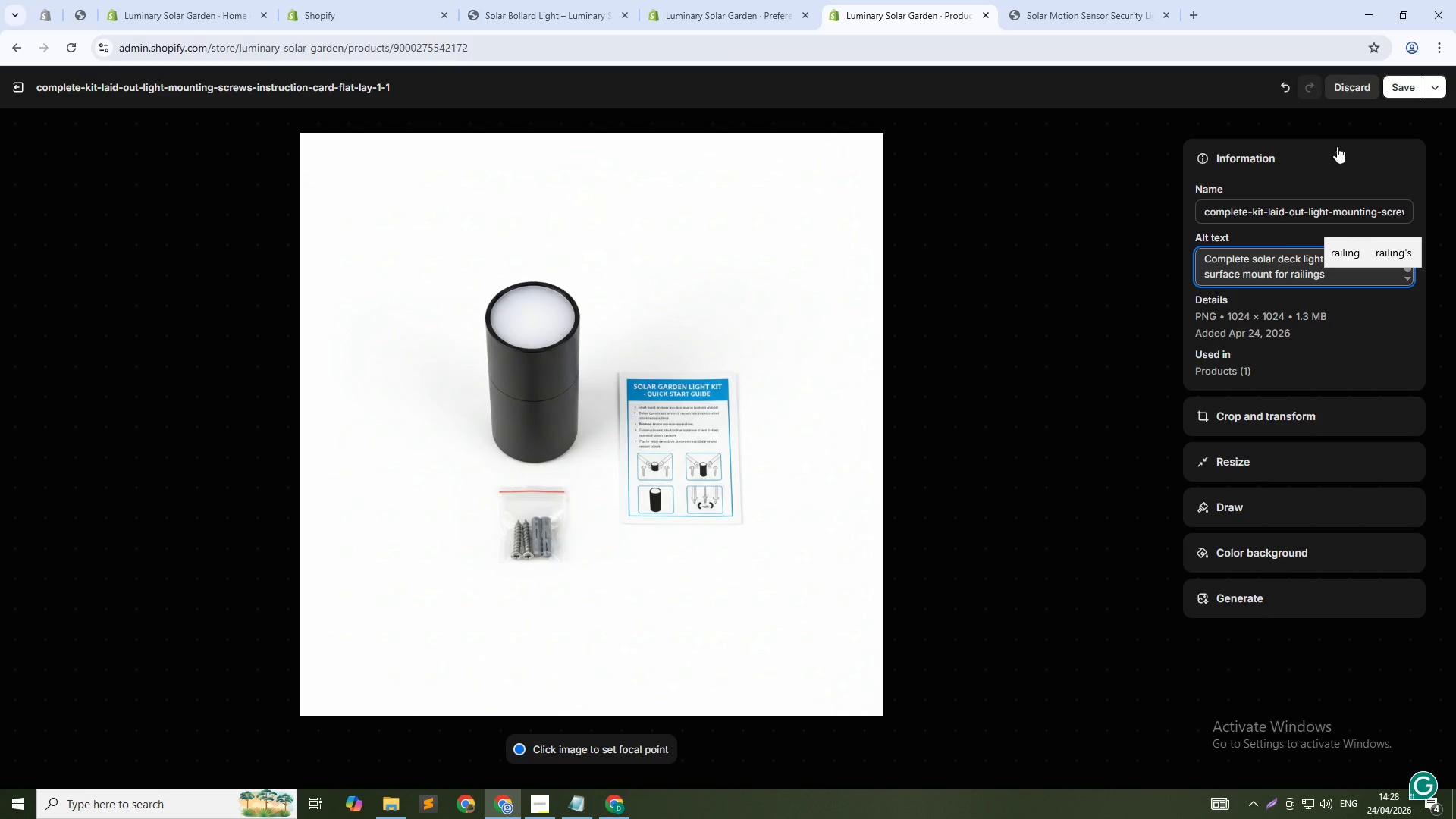 
left_click([1395, 93])
 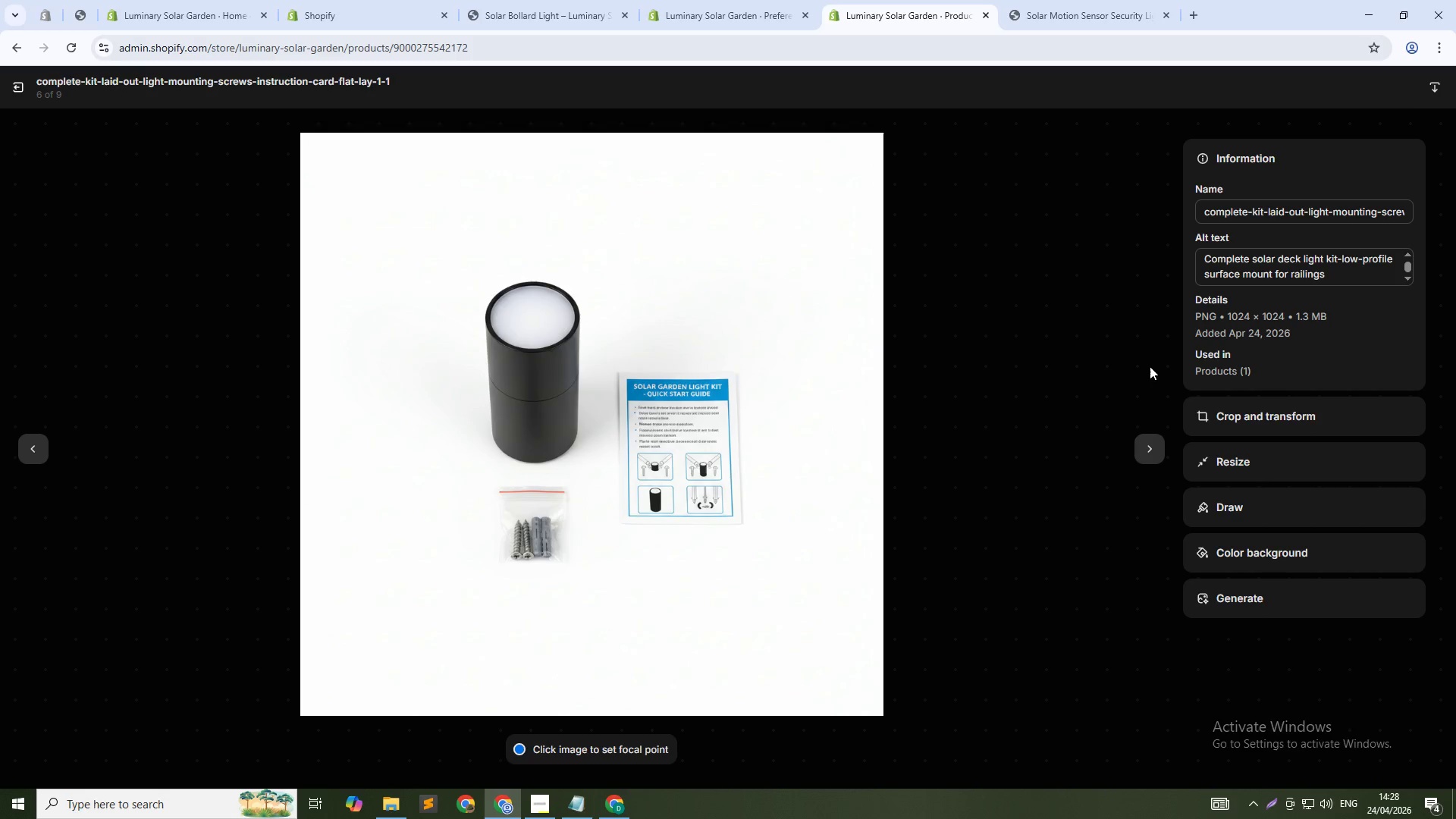 
wait(6.56)
 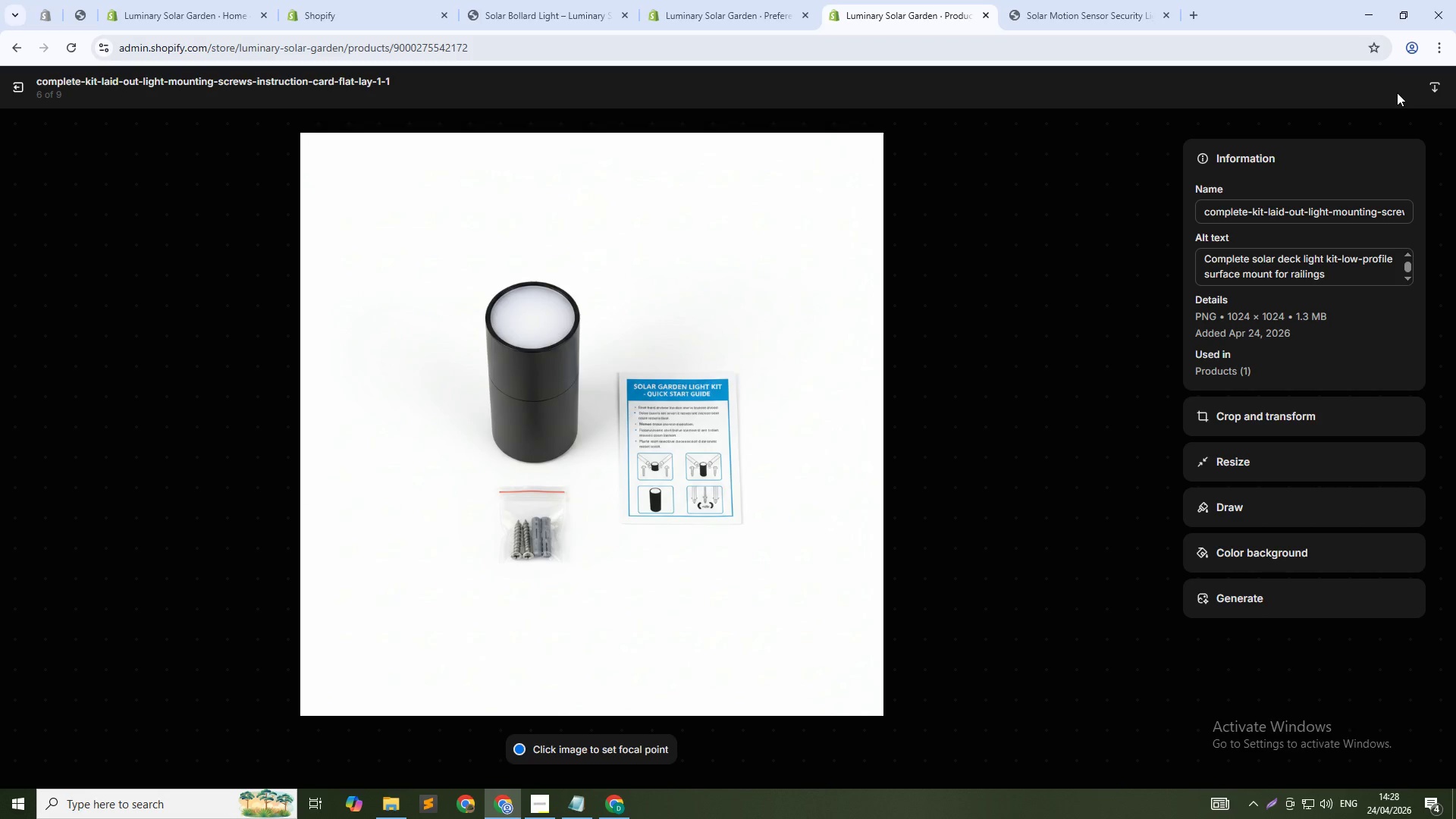 
left_click([1157, 457])
 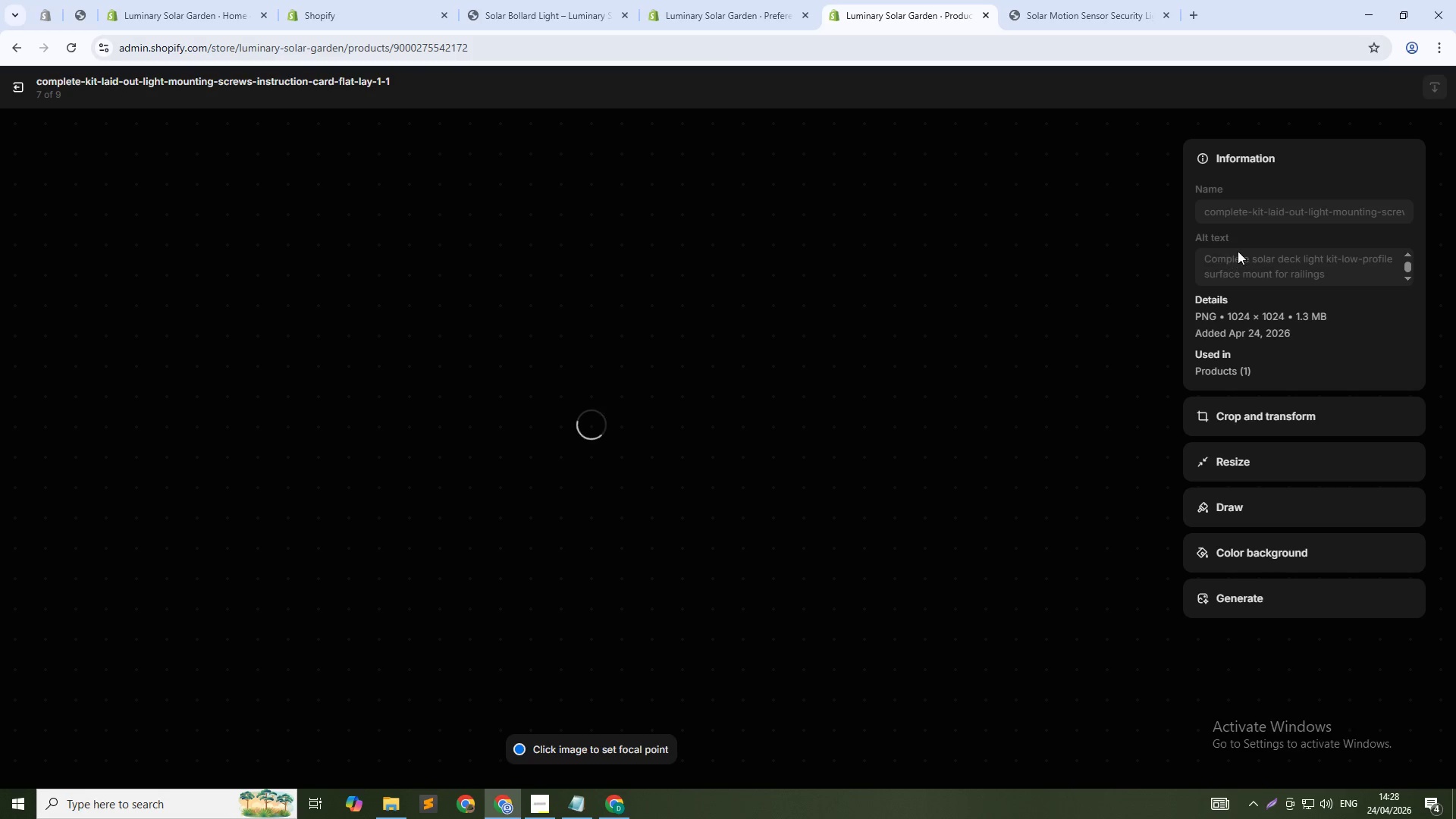 
left_click([1238, 251])
 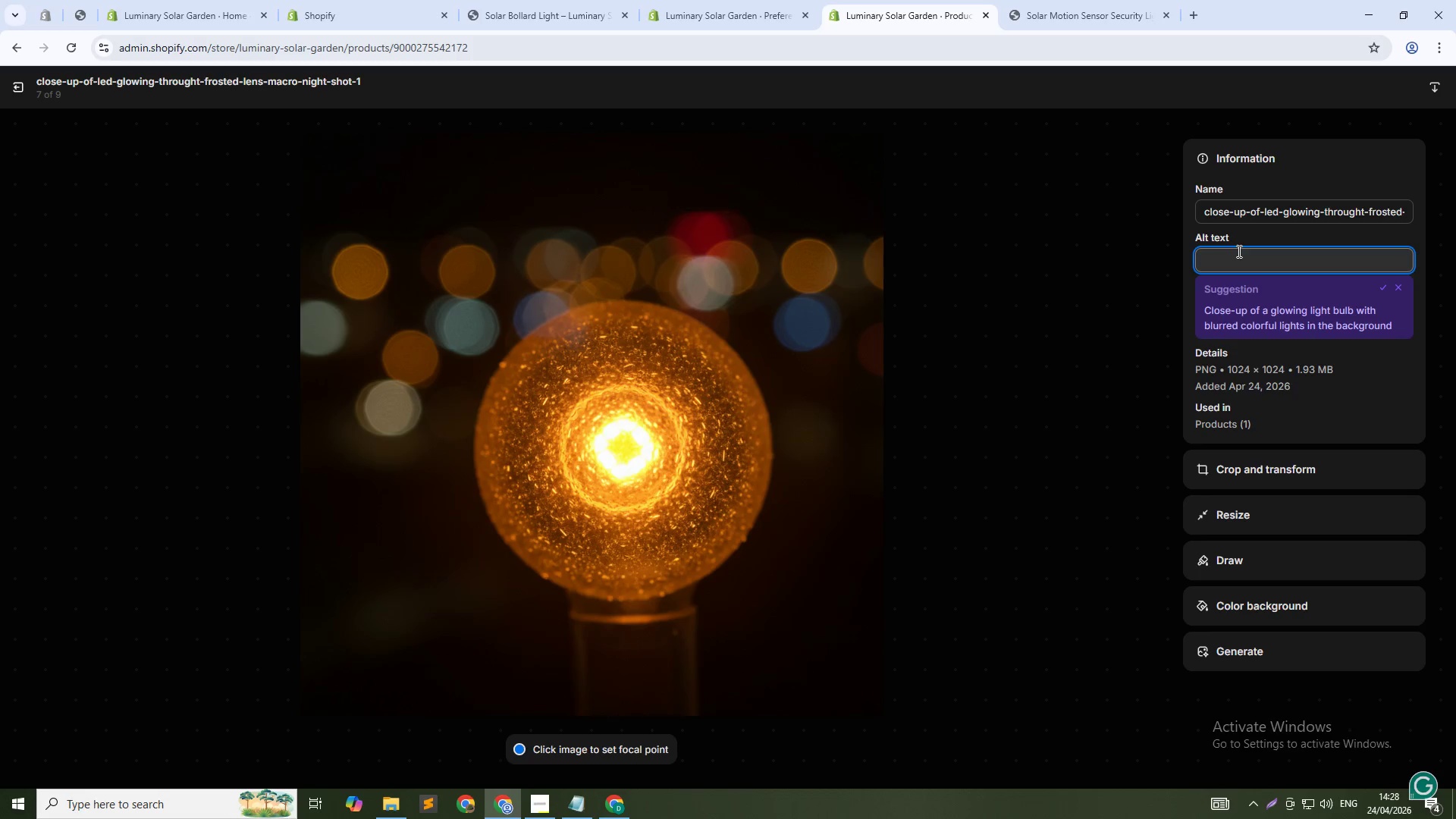 
type(30 L)
key(Backspace)
type(lumen LED on solr deck light- warm white garden lighting)
 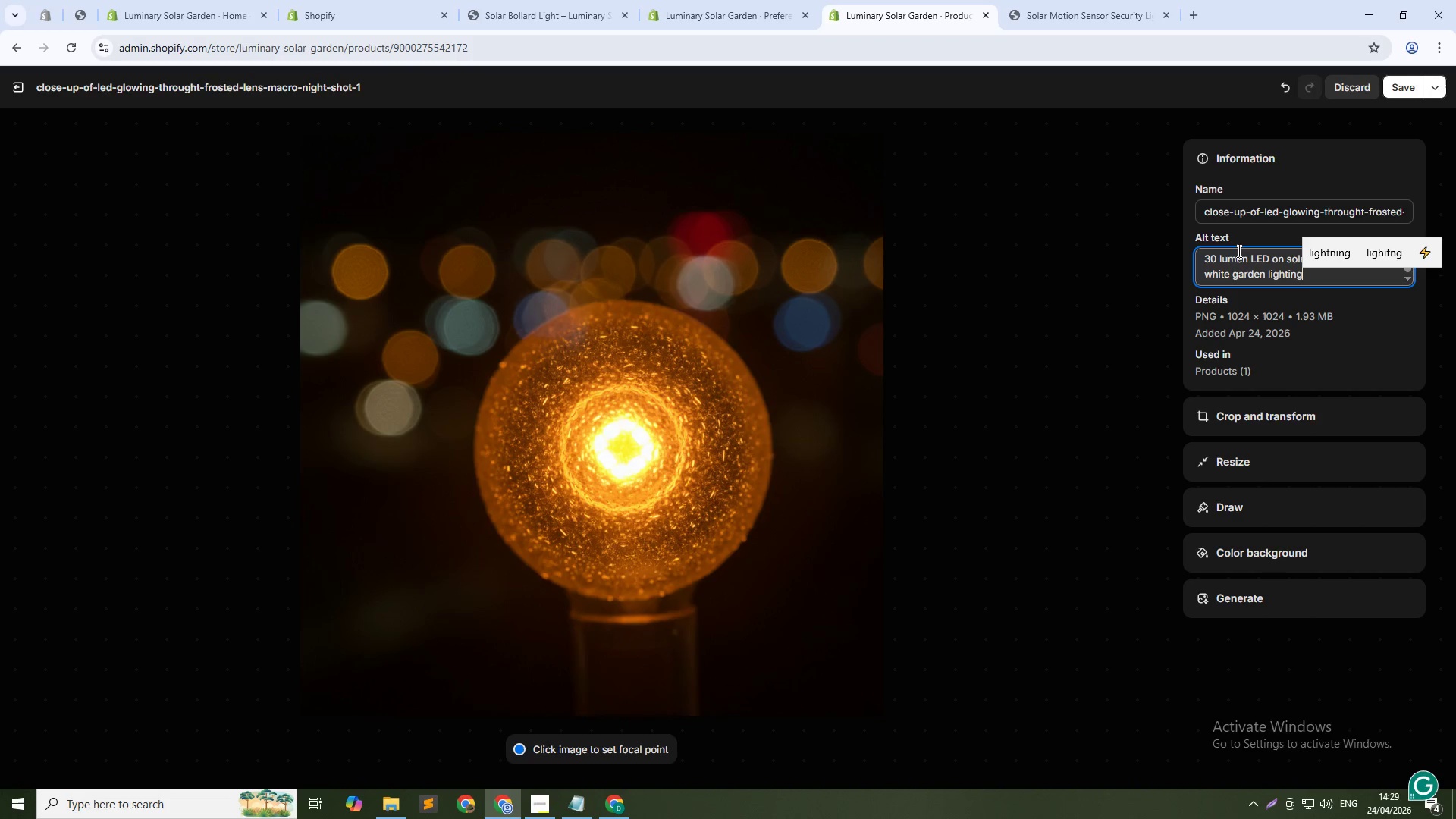 
left_click([1334, 287])
 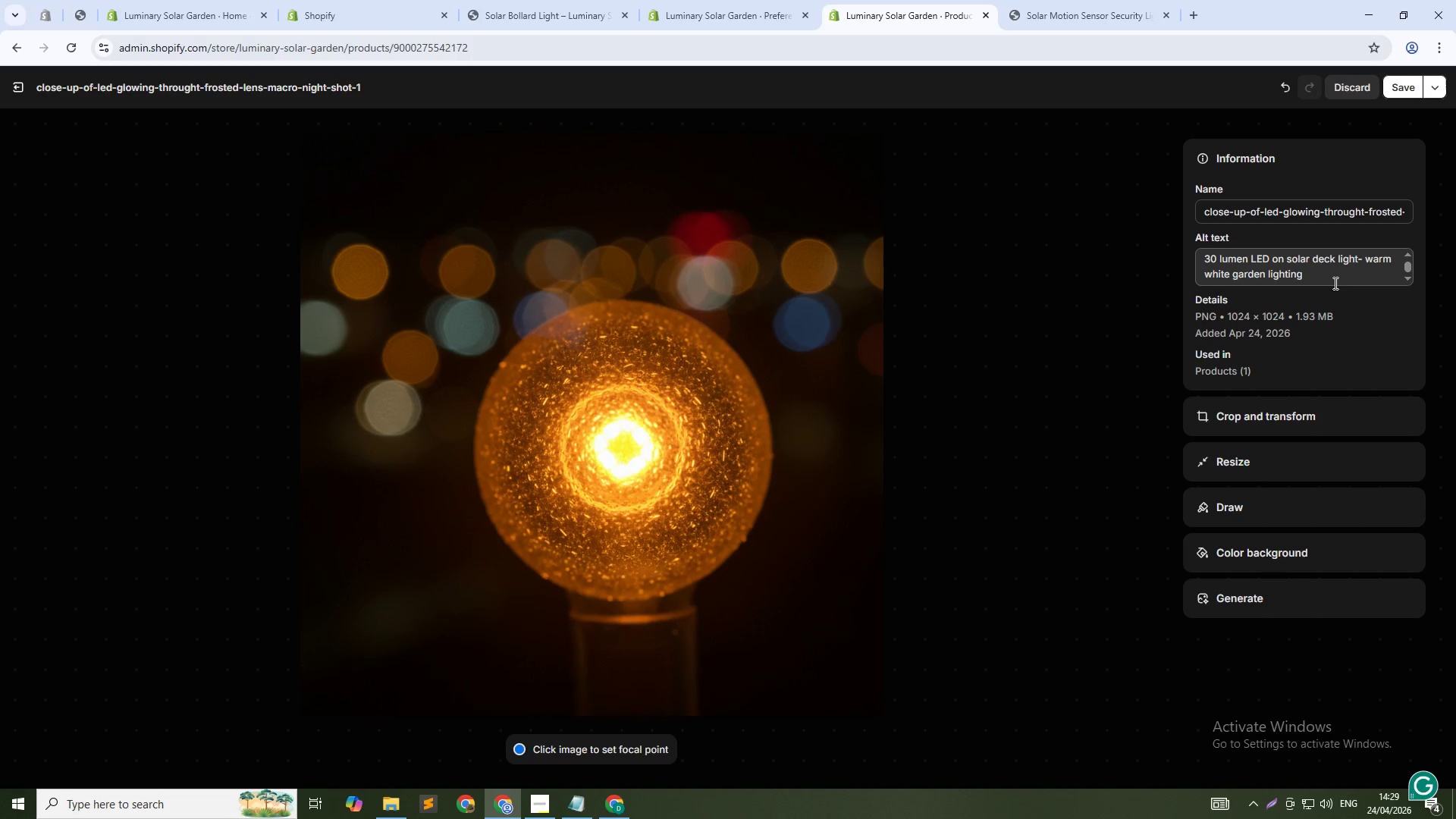 
left_click([1334, 283])
 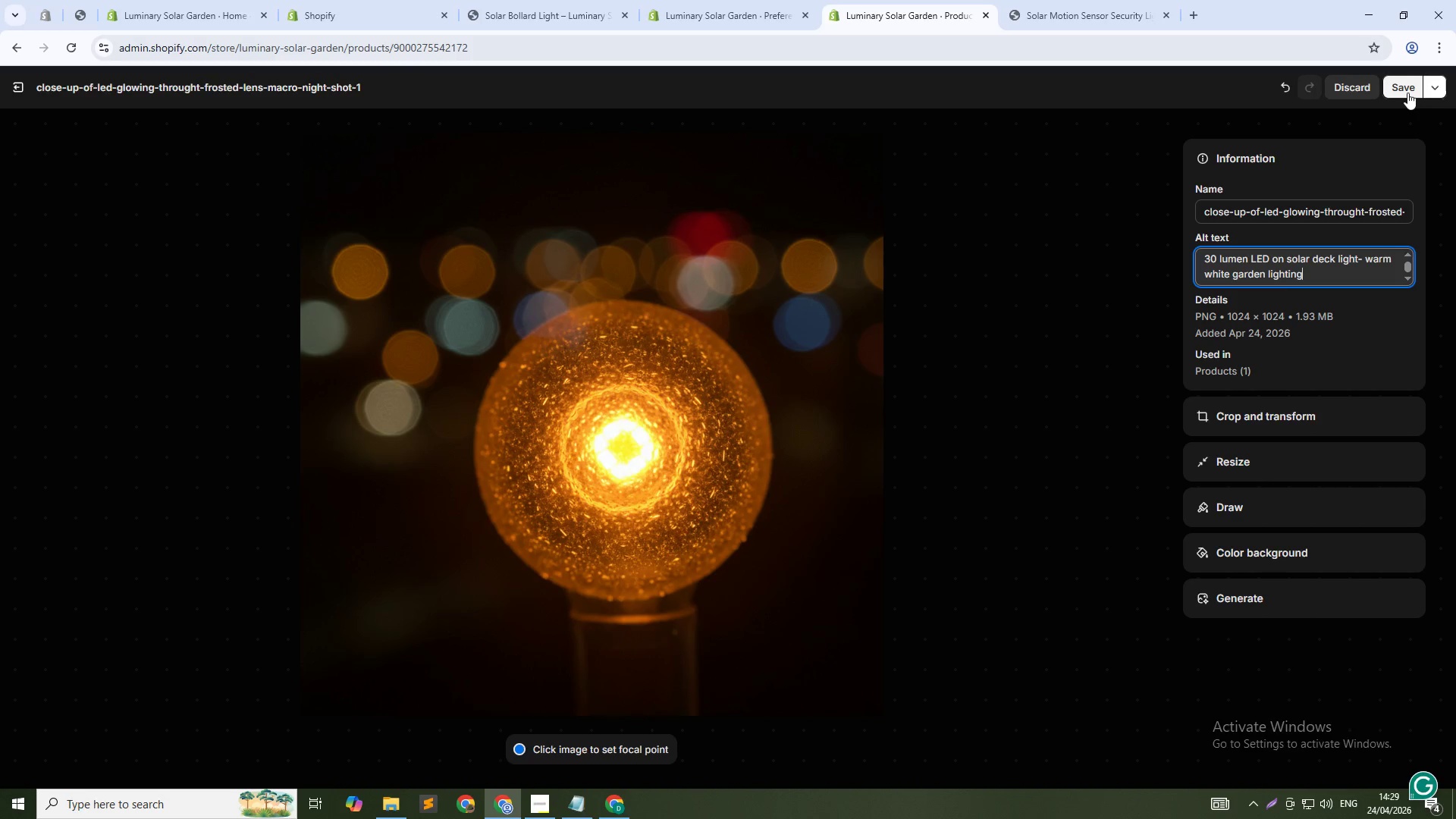 
left_click([1407, 93])
 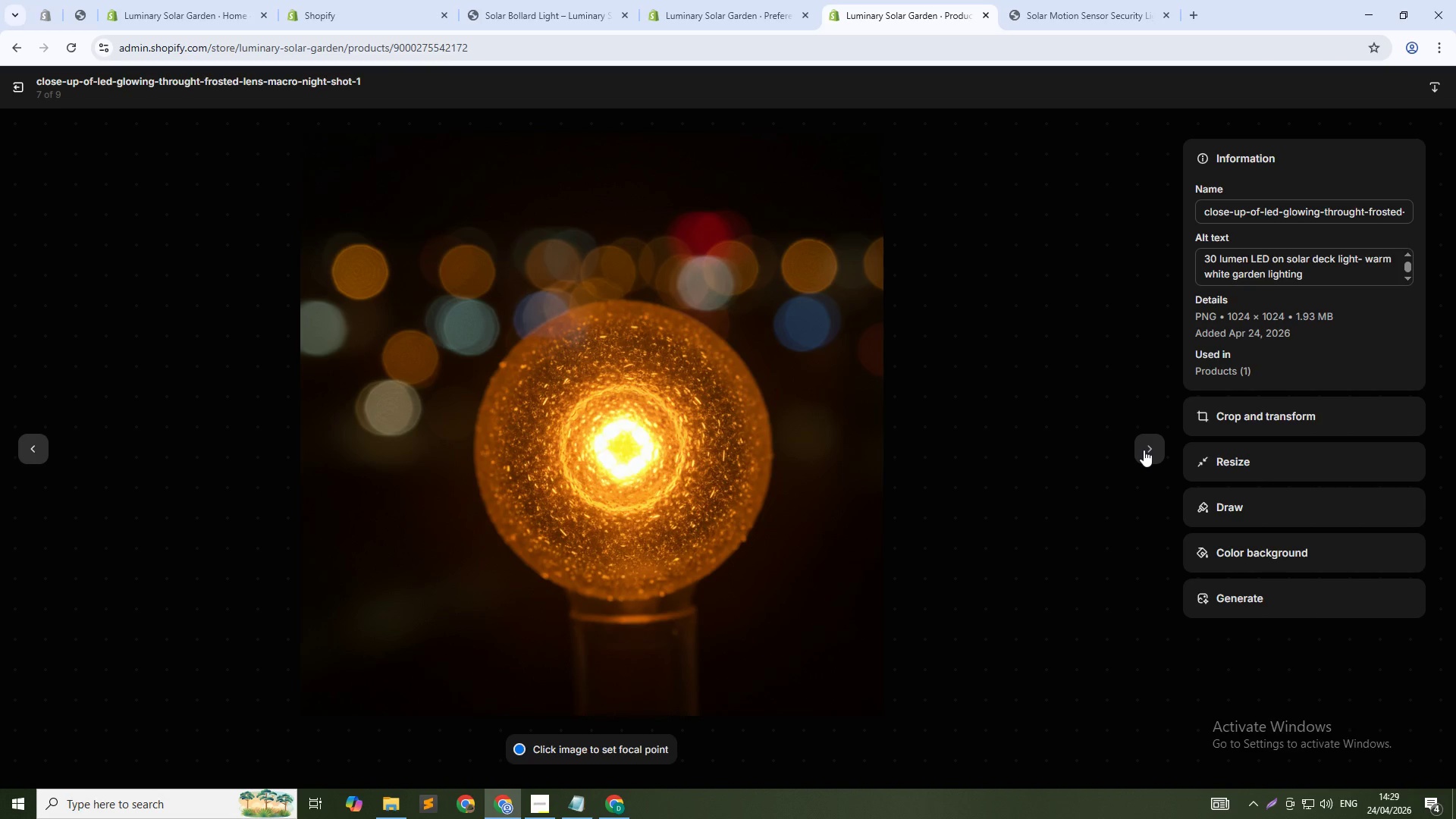 
left_click([1144, 450])
 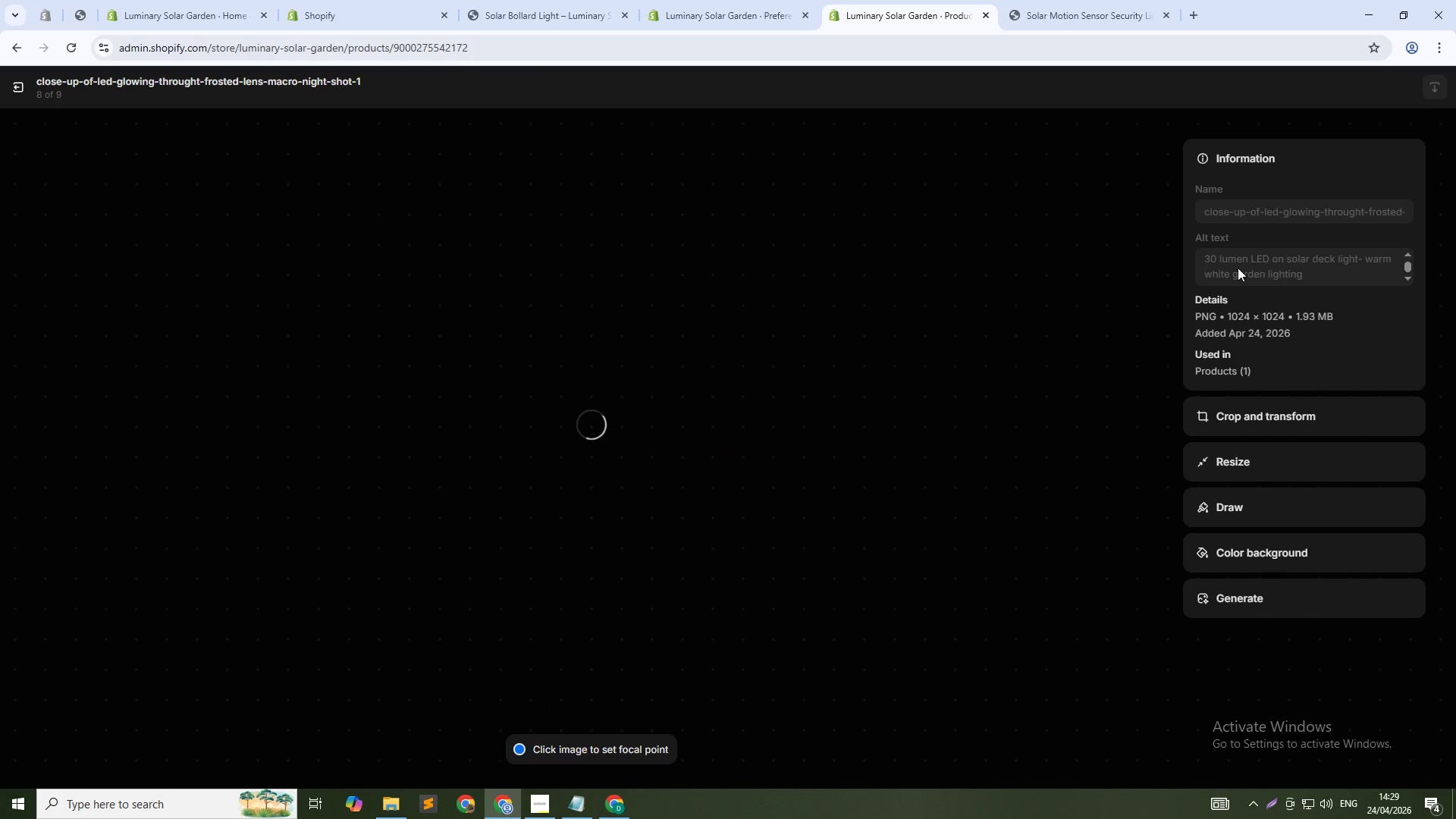 
left_click([1238, 268])
 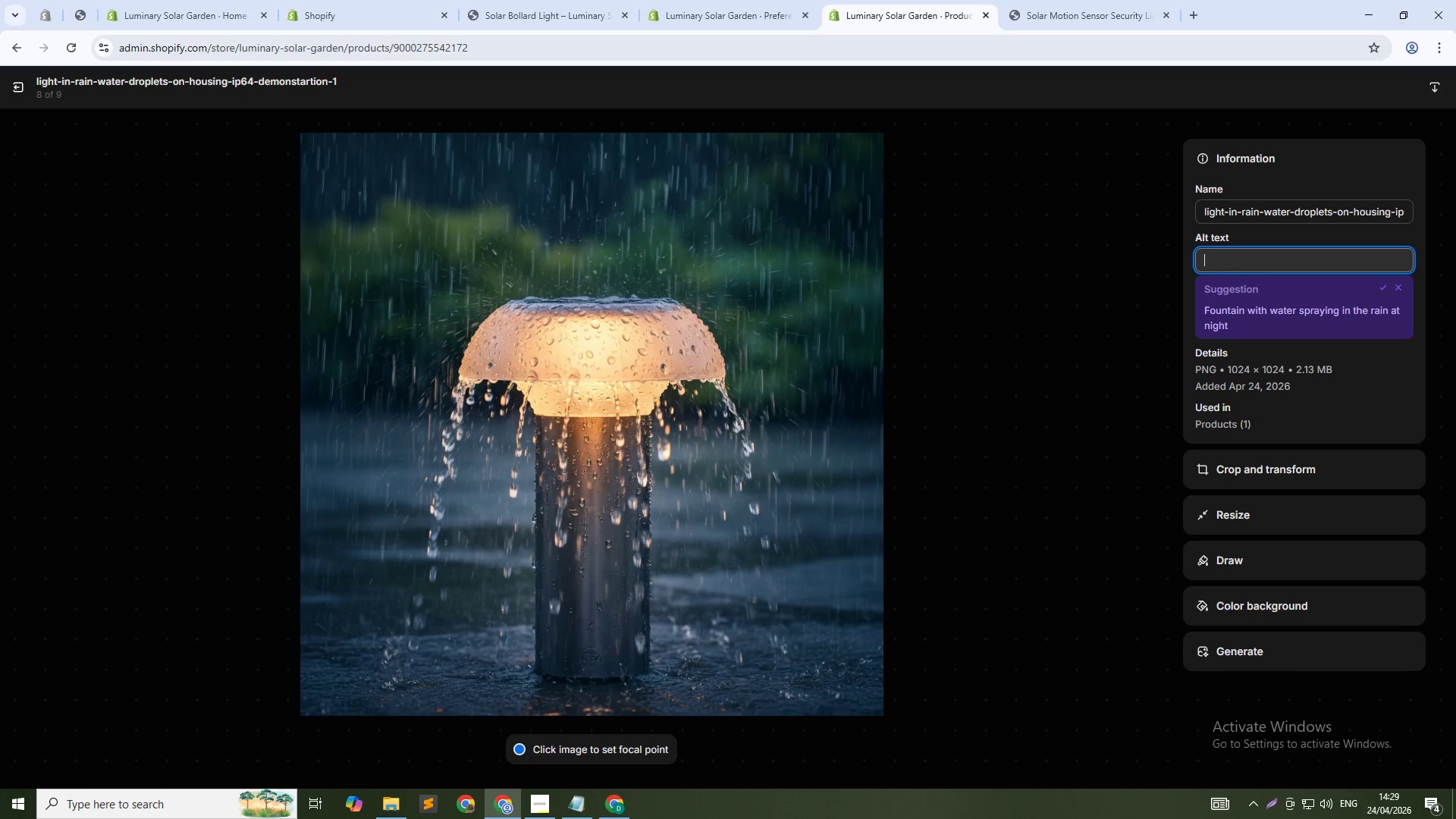 
type(Weather )
key(Backspace)
type(-esistant solar deck light-IP64 rated for sustainble La)
key(Backspace)
key(Backspace)
type(landscapi)
 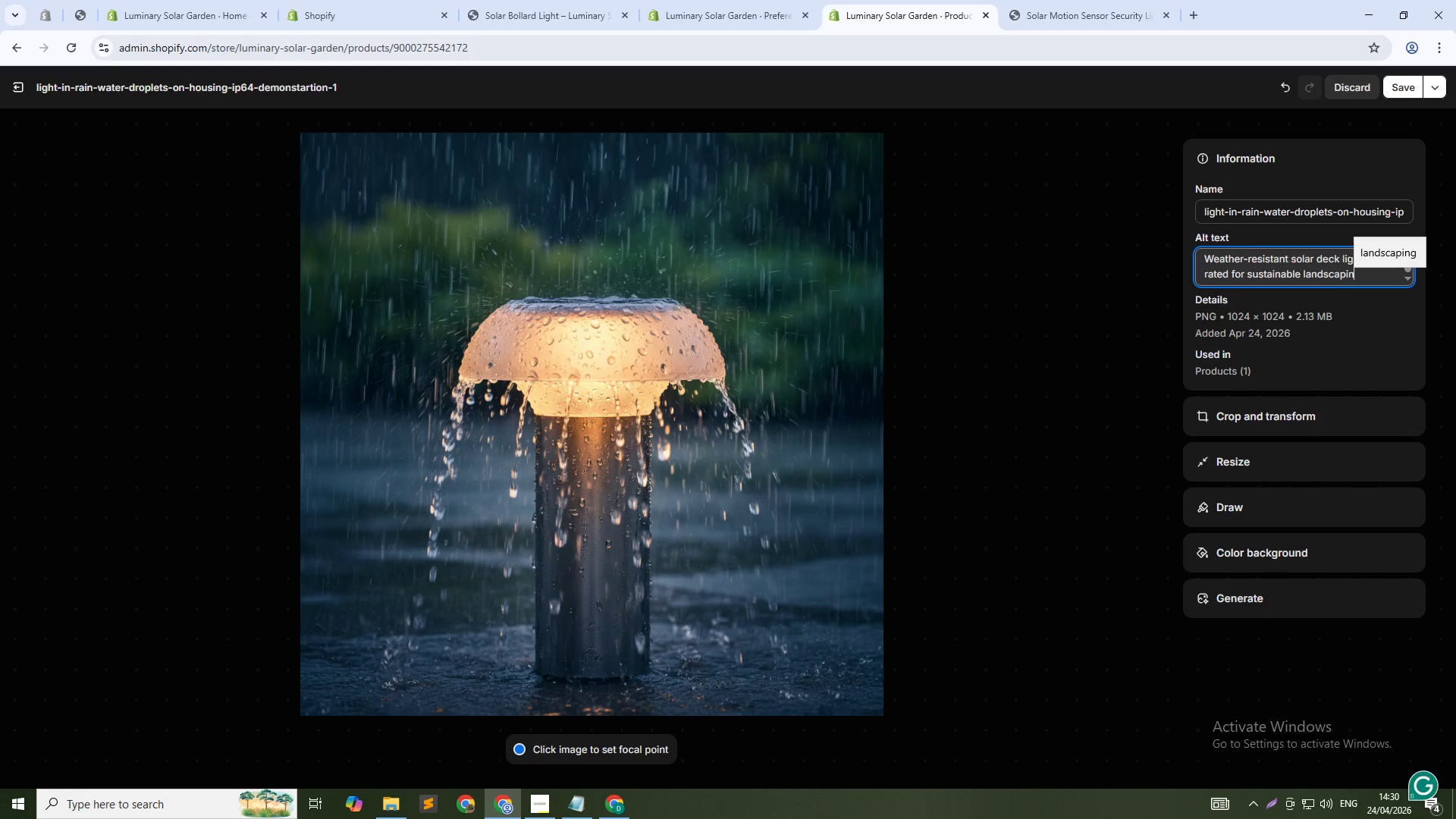 
 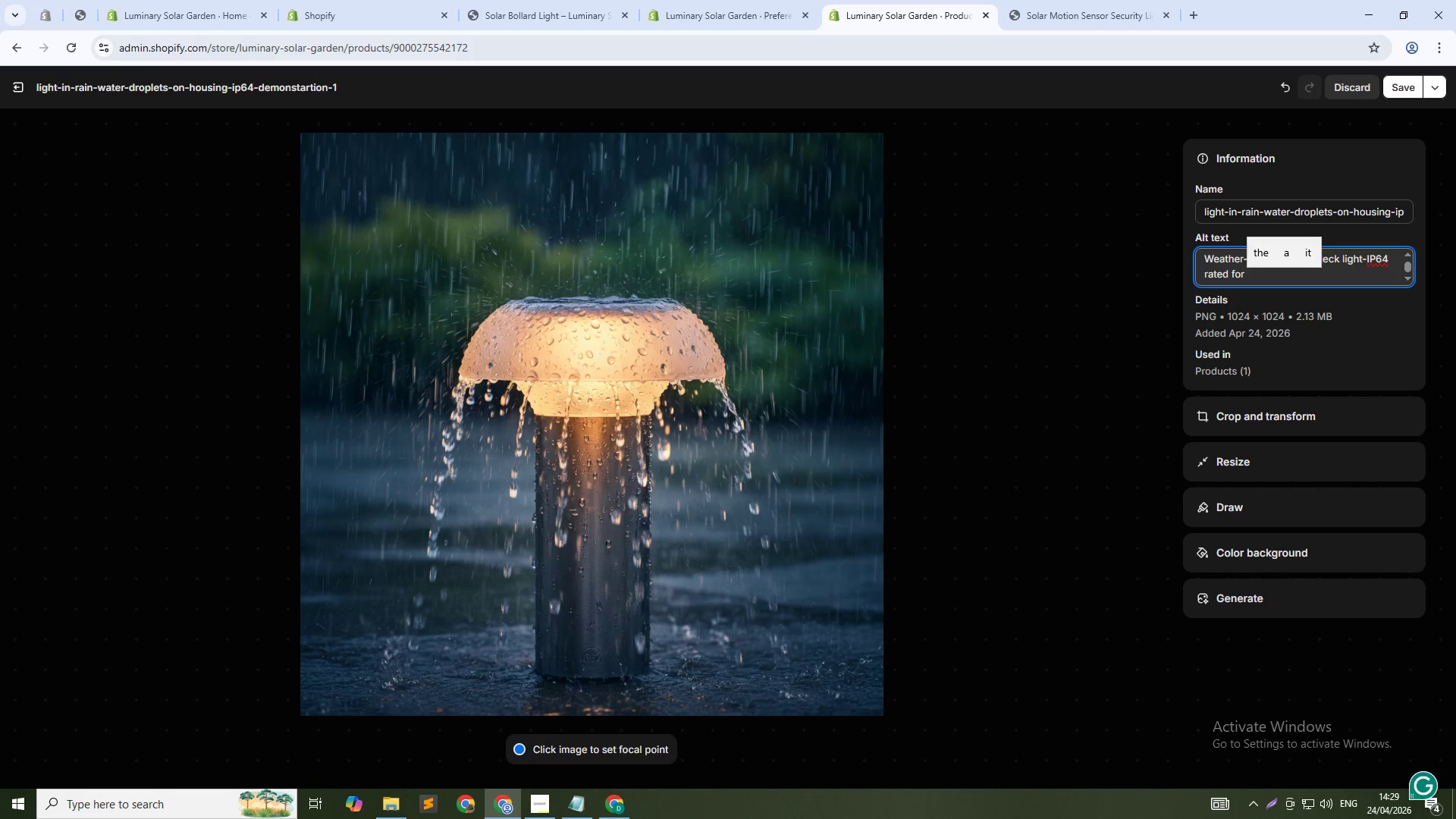 
hold_key(key=N, duration=0.34)
 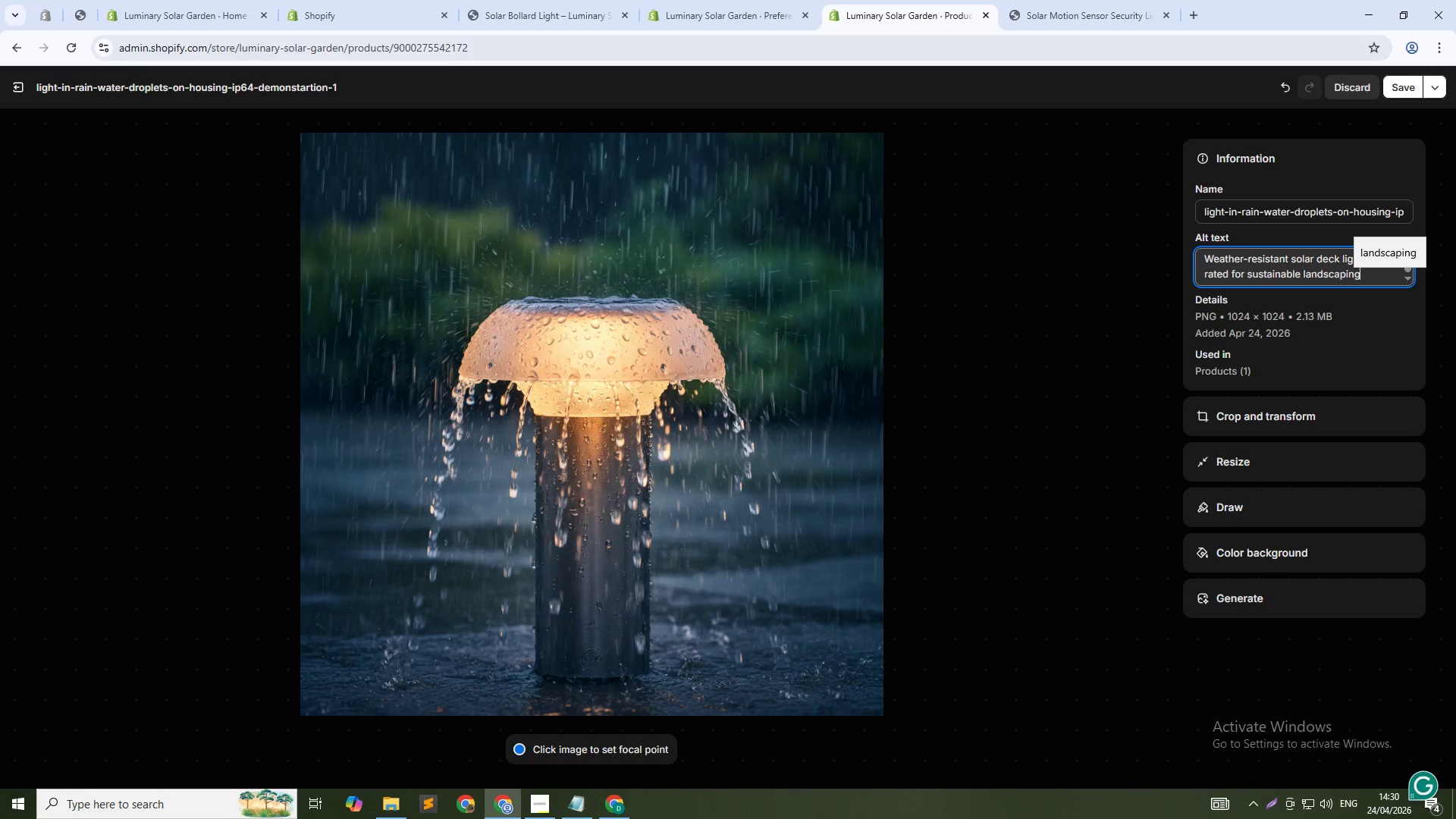 
hold_key(key=G, duration=0.31)
 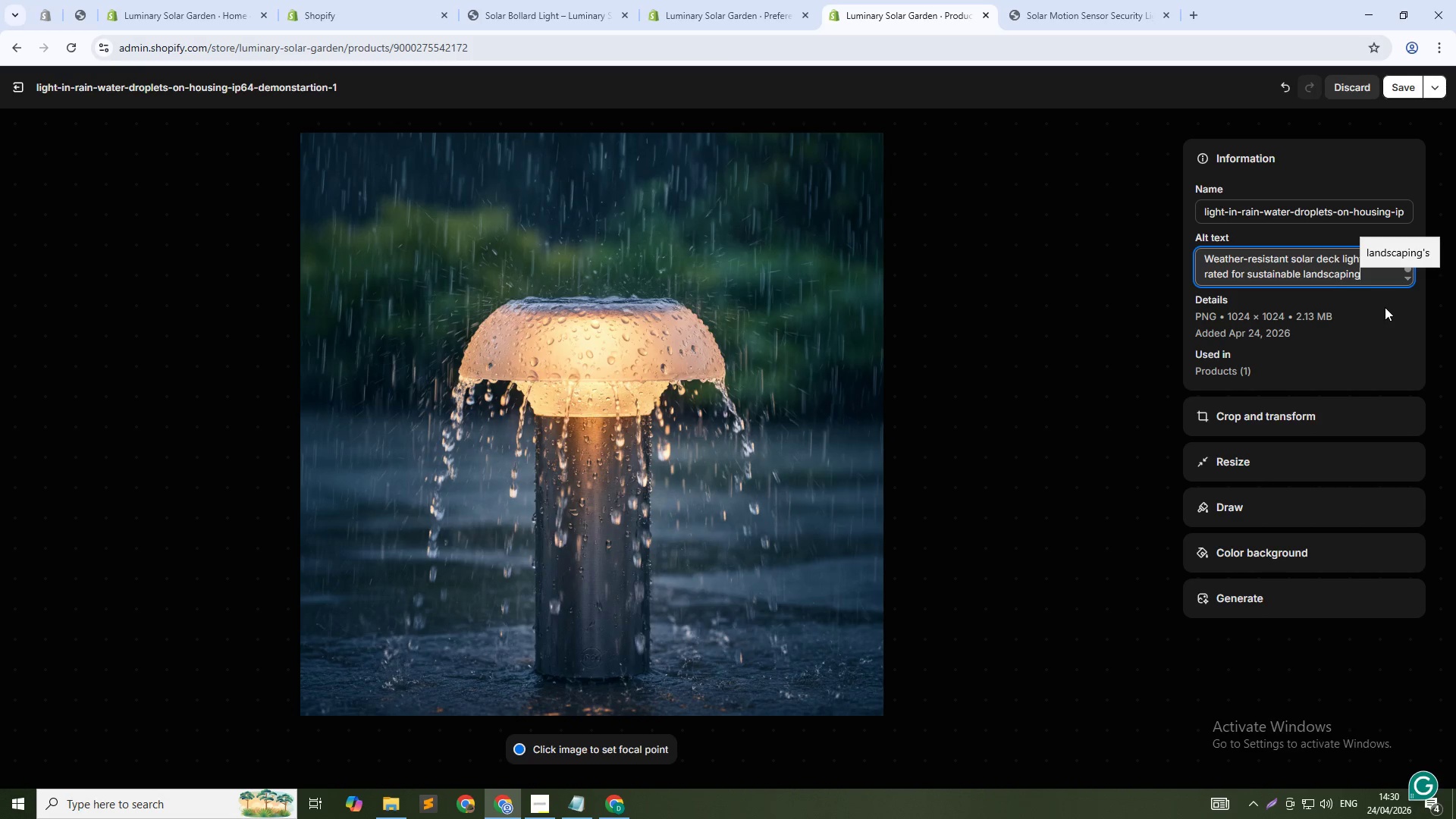 
left_click_drag(start_coordinate=[1375, 281], to_coordinate=[1367, 284])
 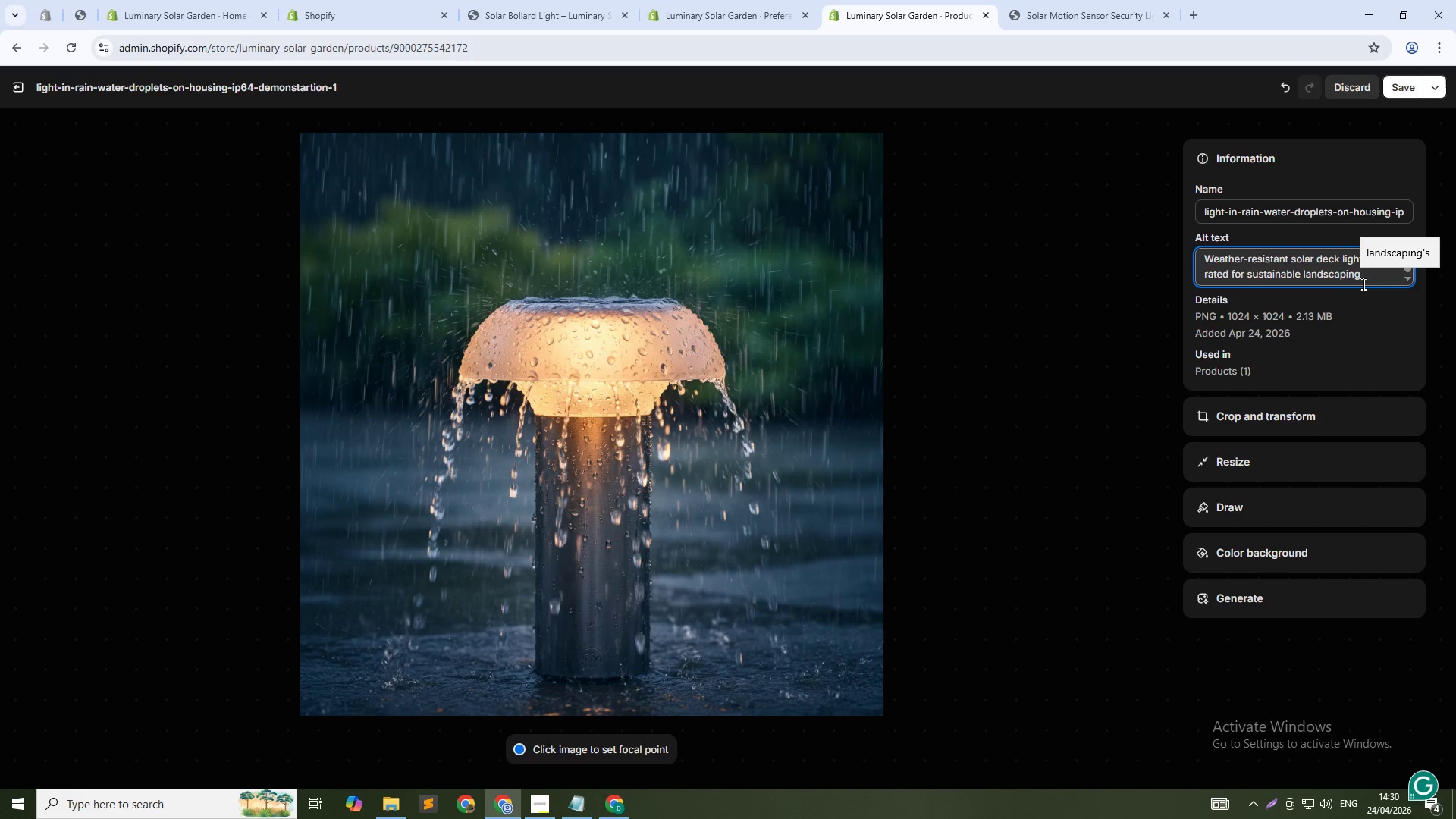 
double_click([1362, 284])
 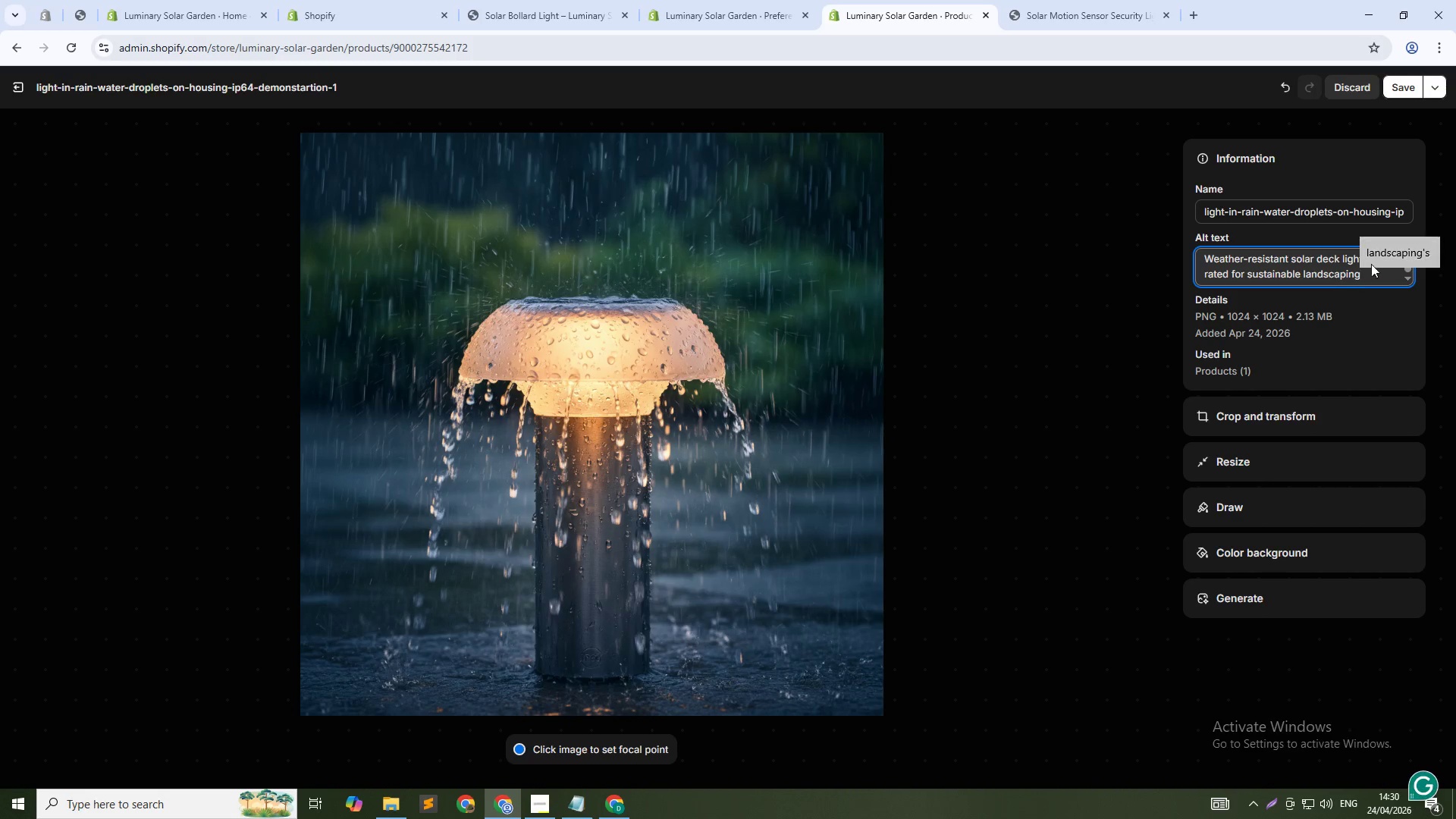 
left_click_drag(start_coordinate=[1371, 264], to_coordinate=[1375, 263])
 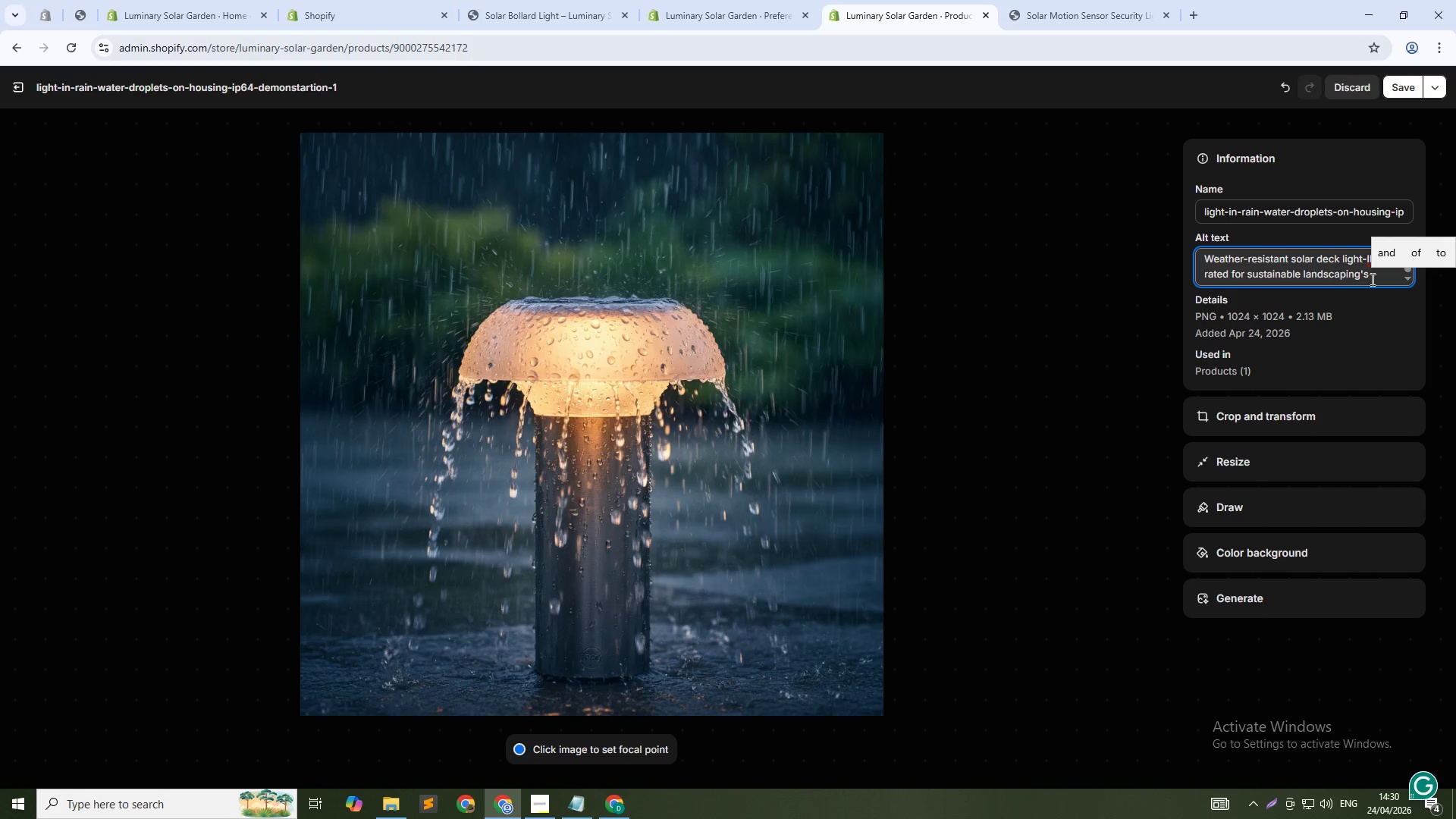 
key(Control+ControlLeft)
 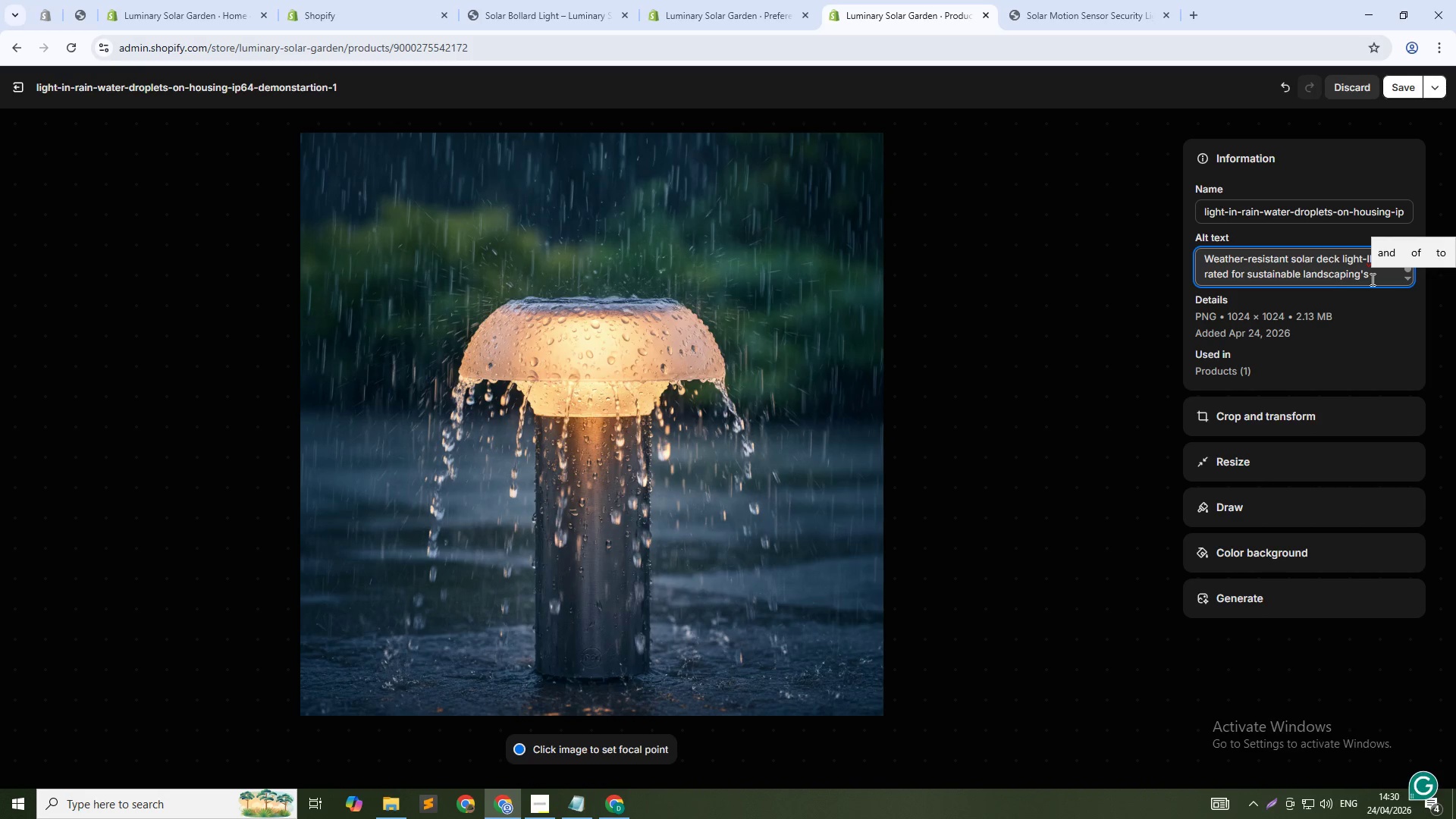 
left_click([1371, 279])
 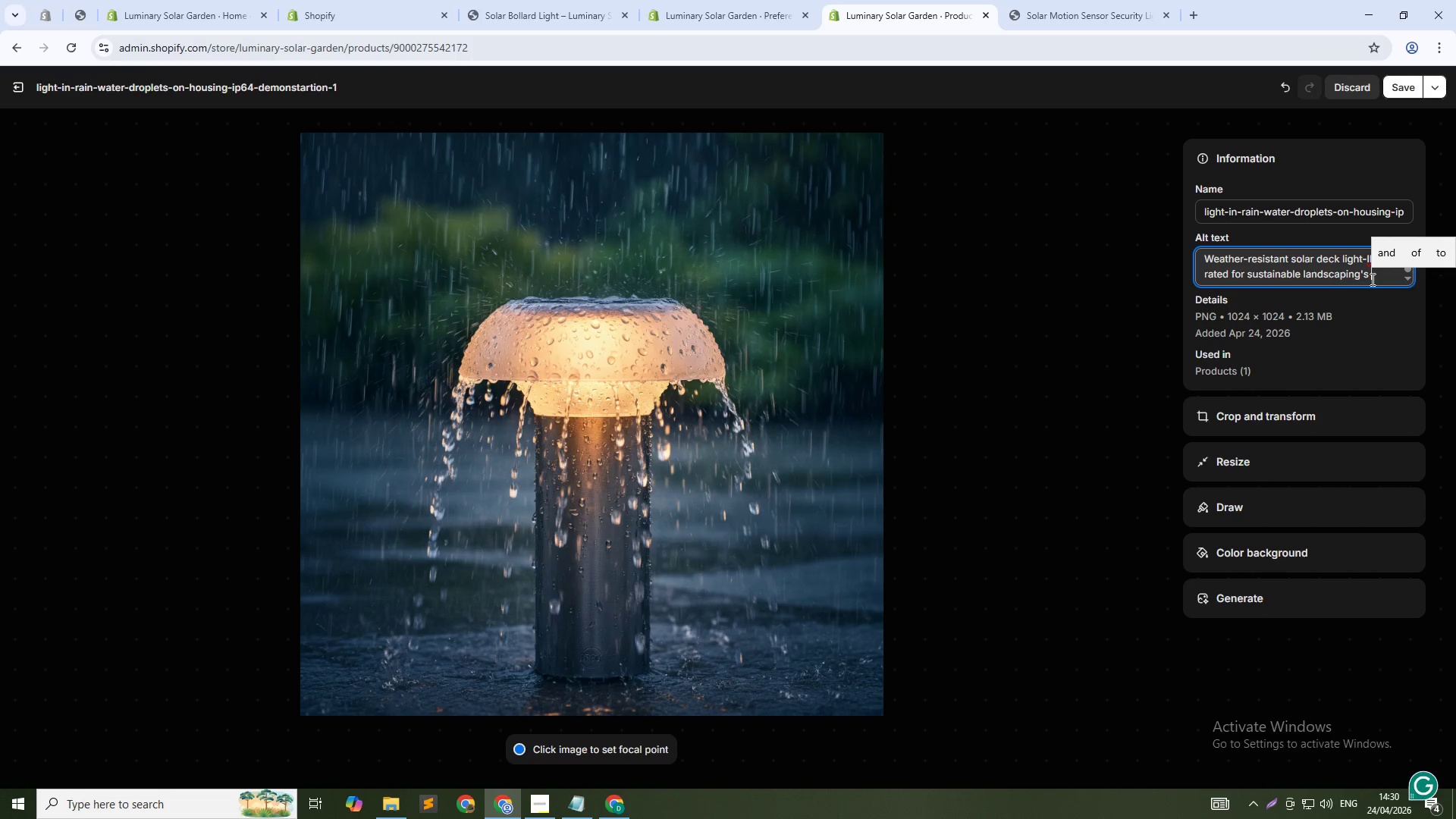 
key(Backspace)
 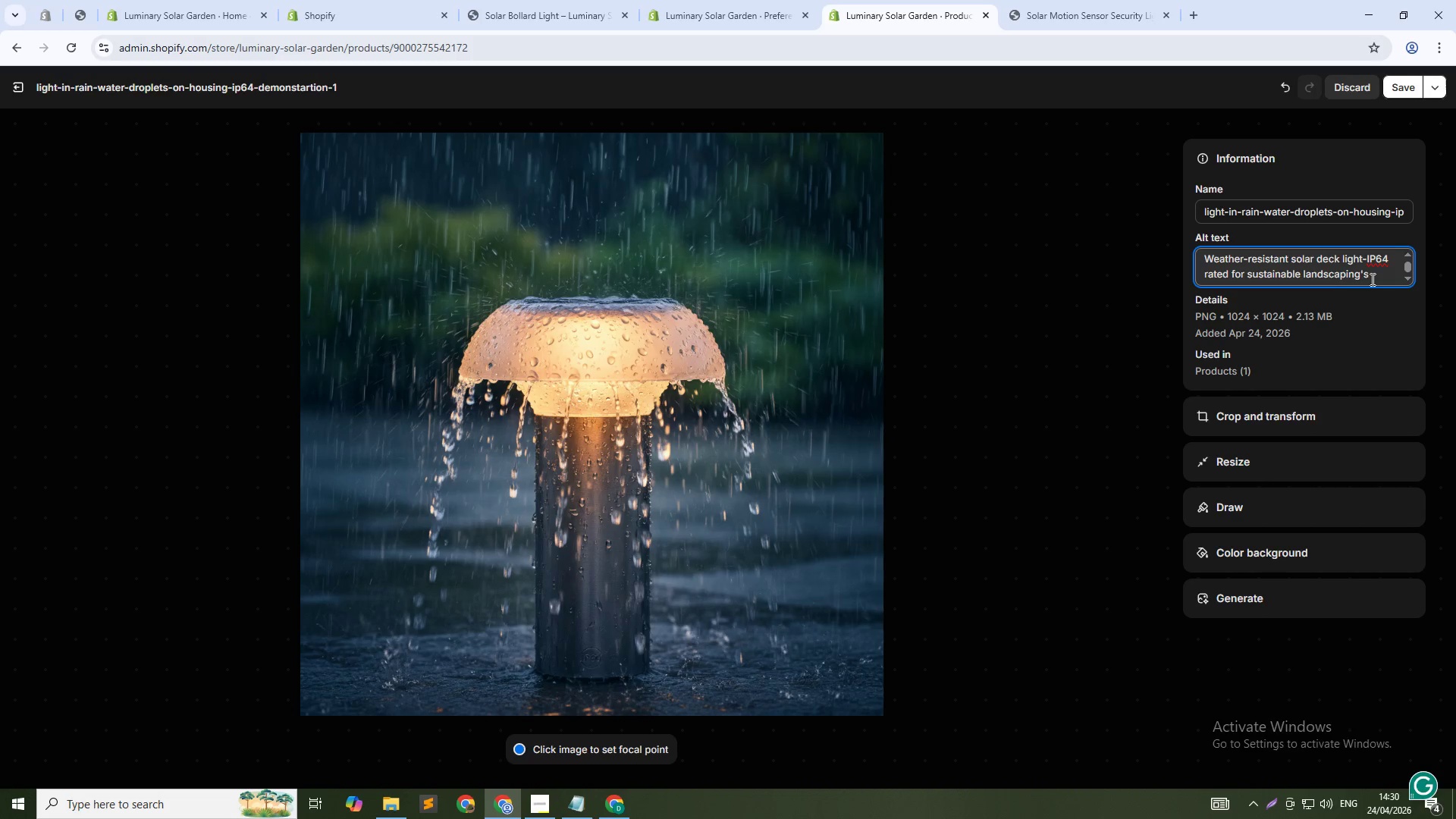 
key(Backspace)
 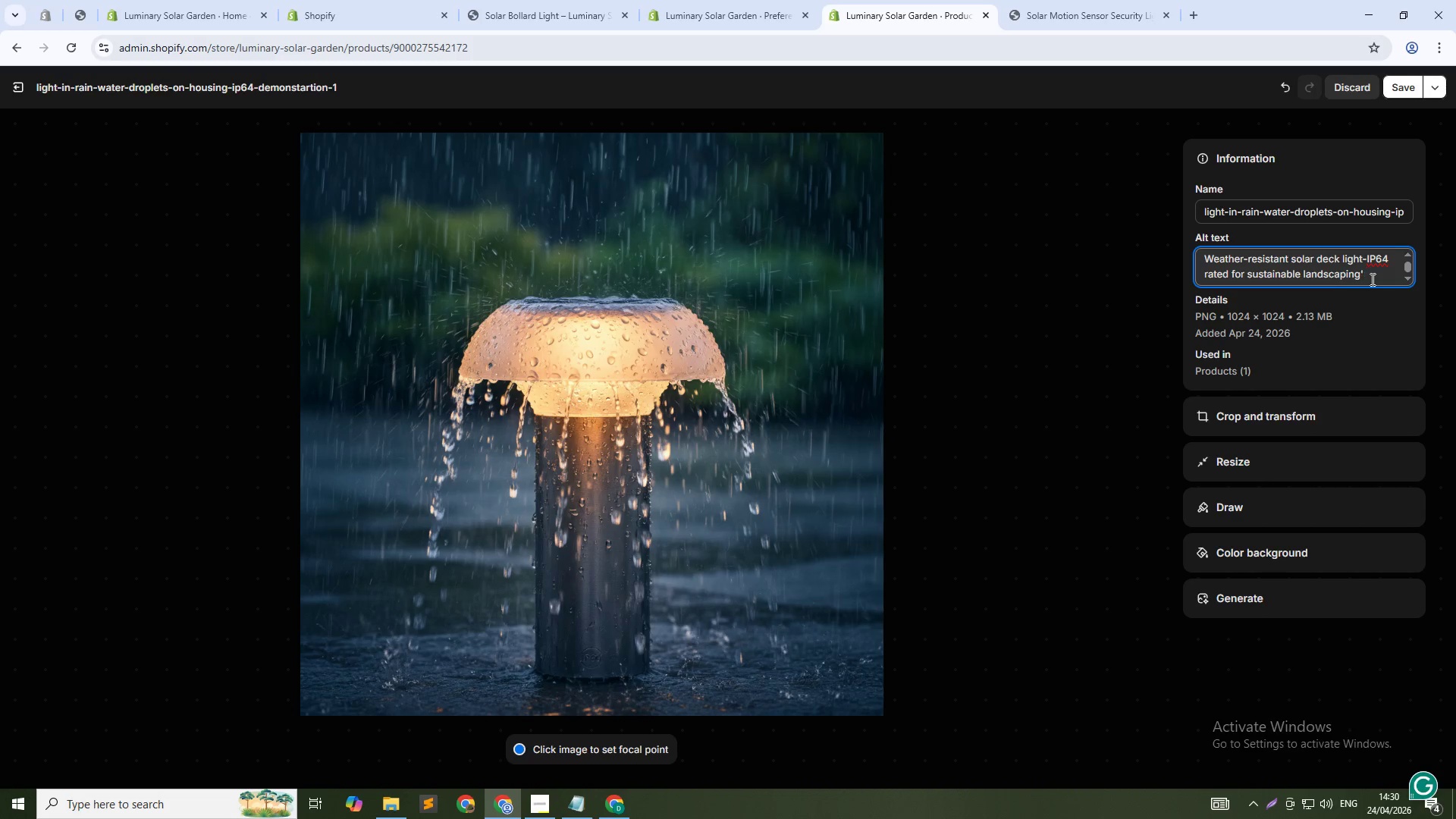 
key(Backspace)
 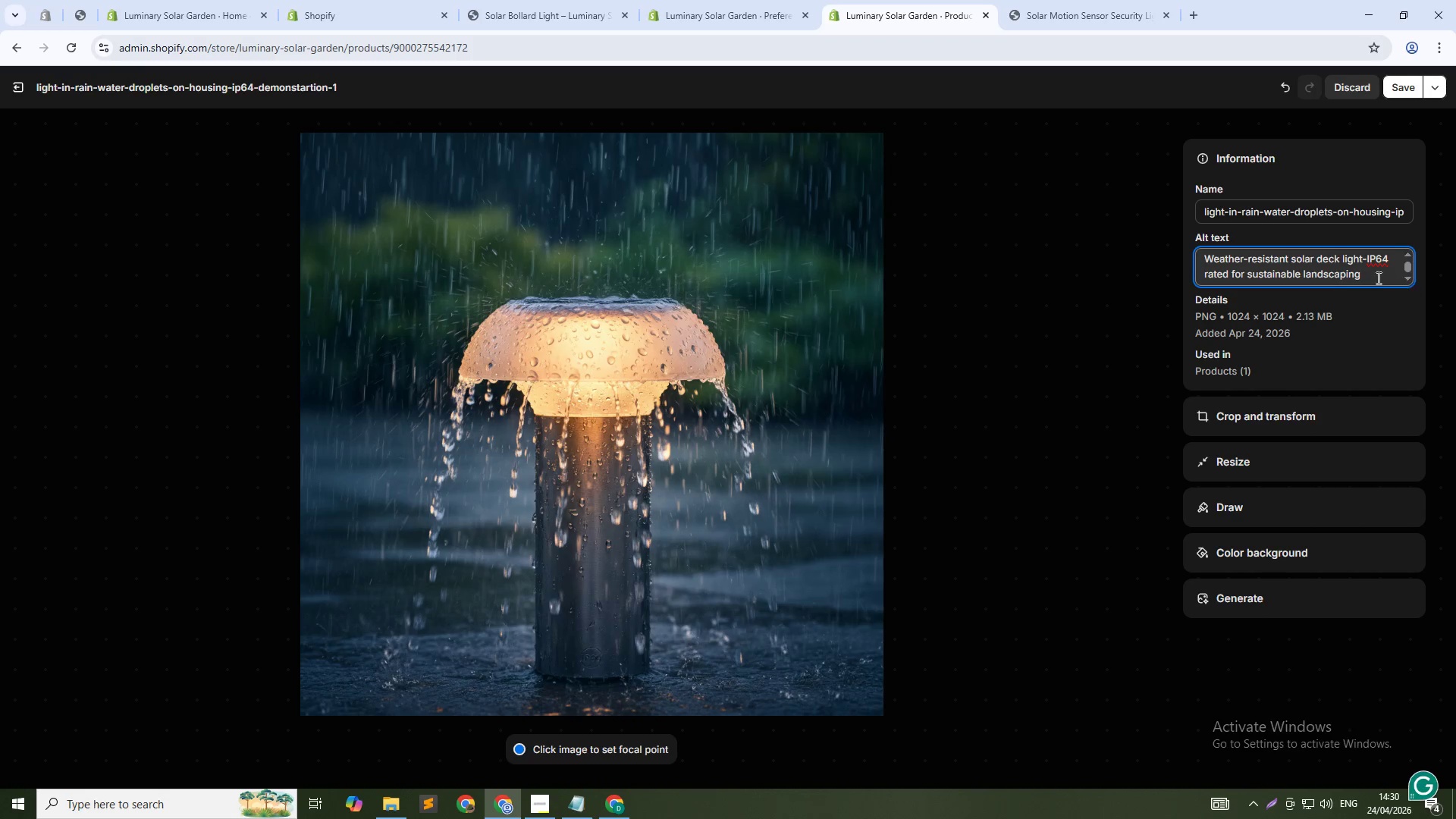 
left_click([1407, 86])
 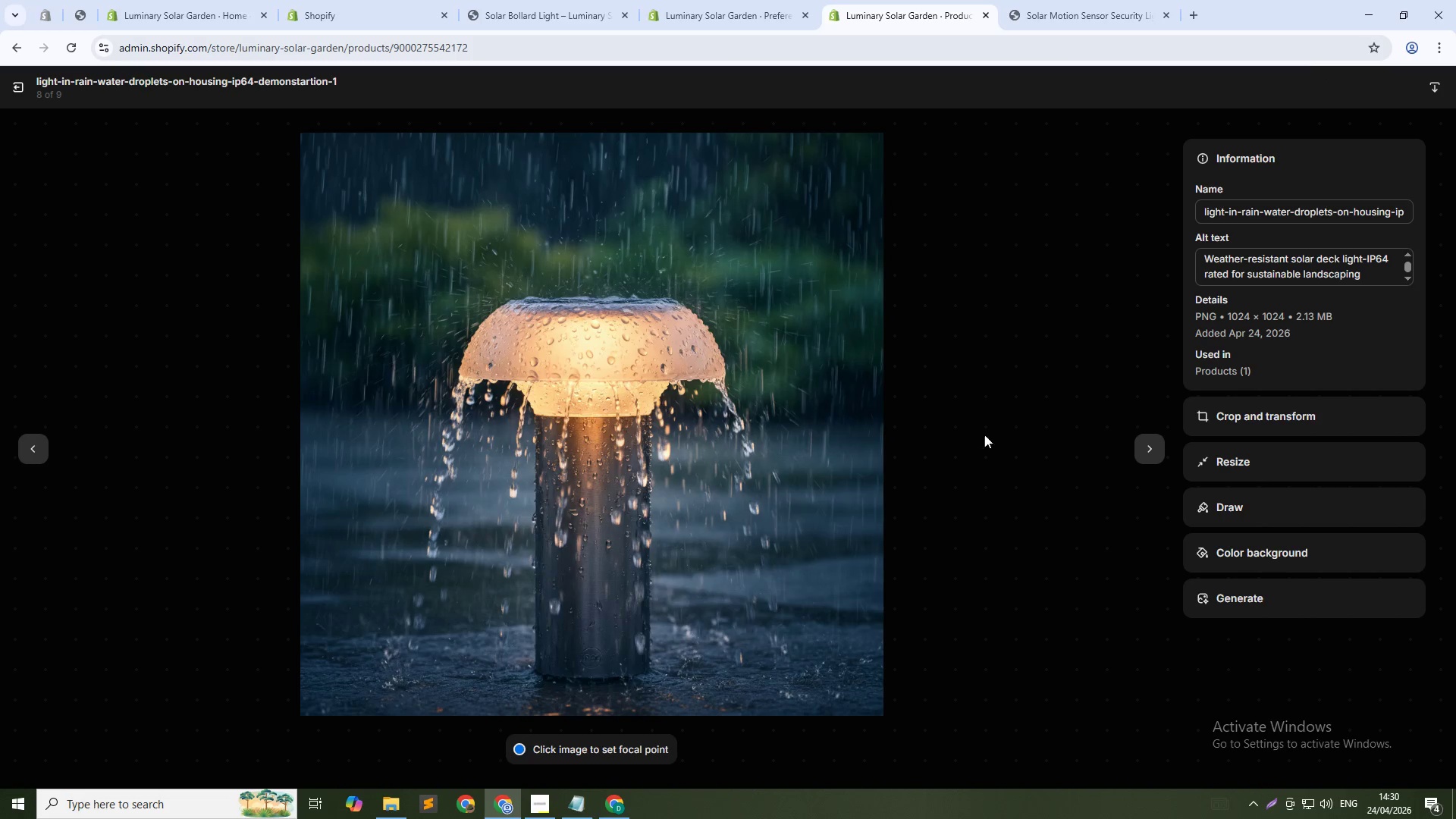 
left_click([1148, 451])
 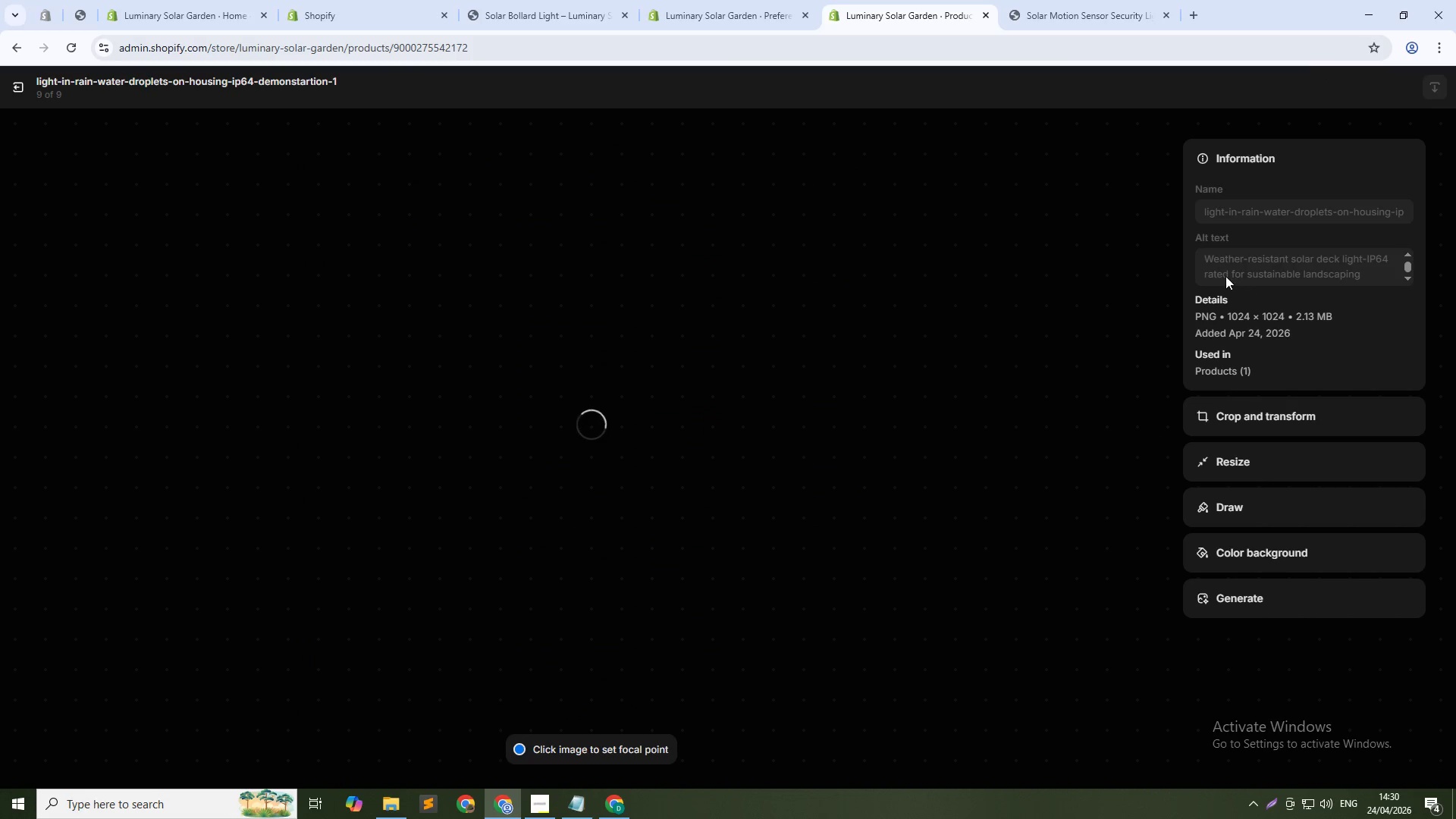 
left_click([1232, 275])
 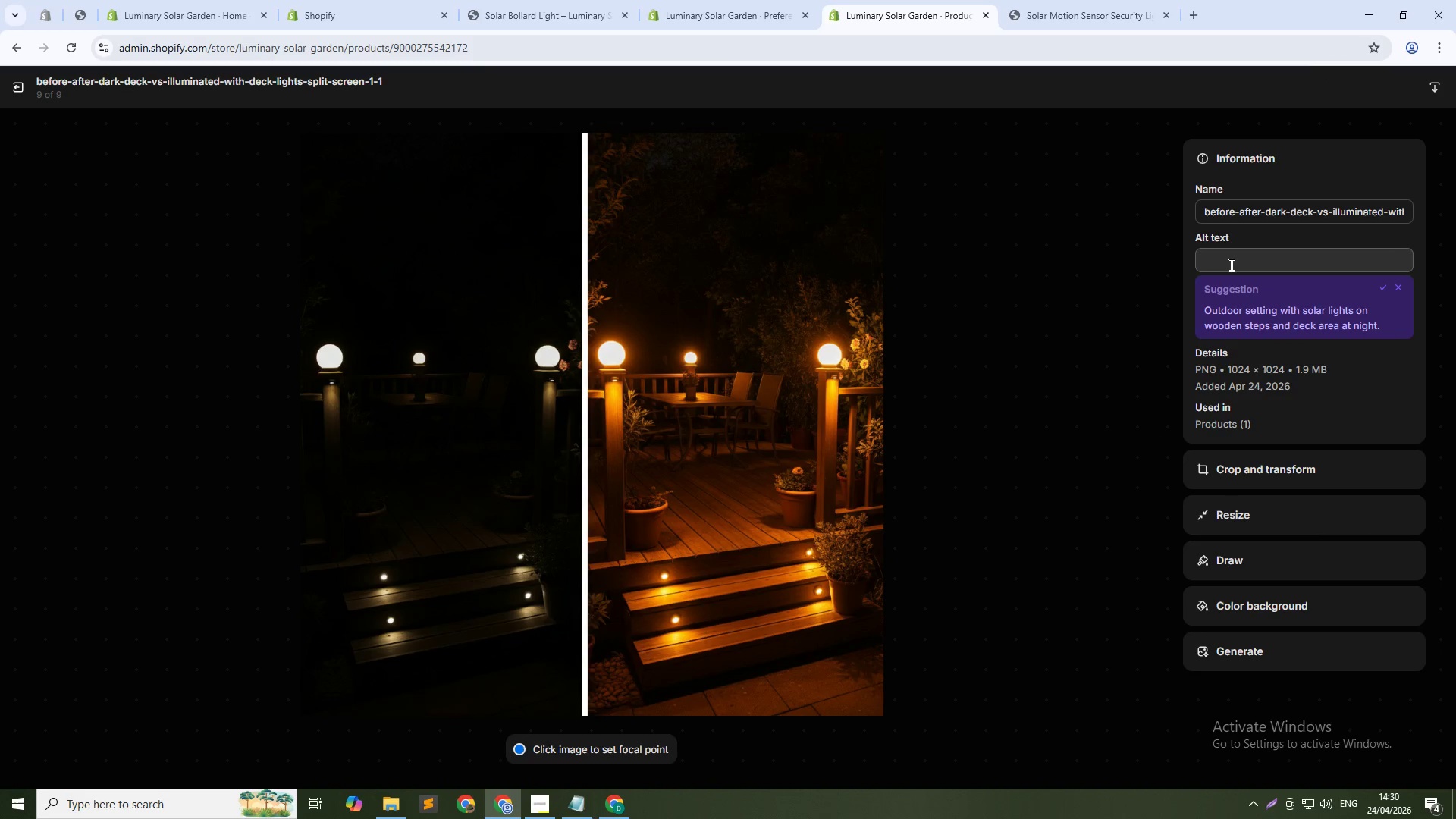 
left_click([1230, 265])
 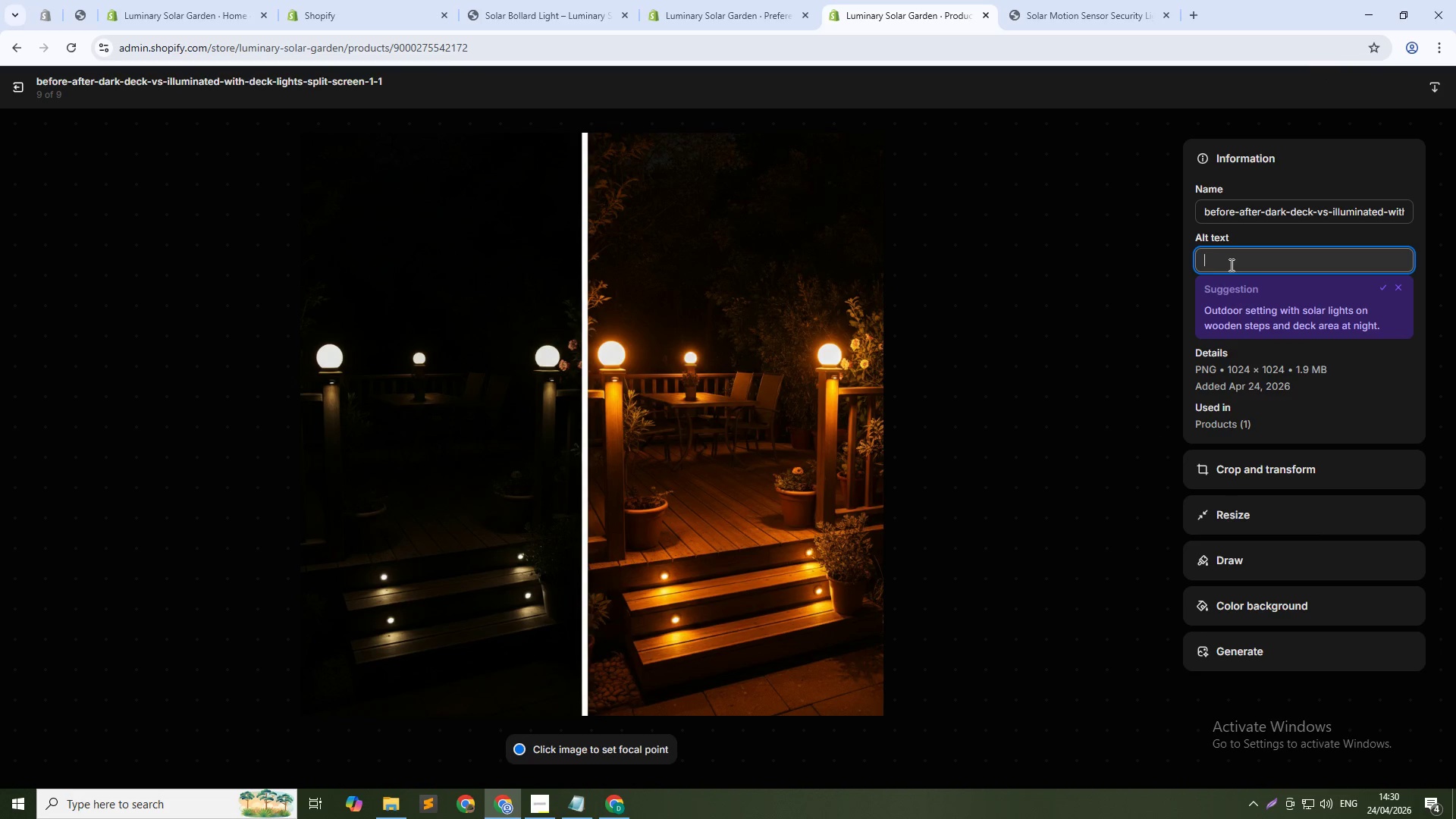 
type(BEfor)
key(Backspace)
key(Backspace)
key(Backspace)
key(Backspace)
type(efore anf )
key(Backspace)
key(Backspace)
type(d after )
key(Backspace)
type(- )
key(Backspace)
key(Backspace)
type( - solr deck lights transforming dark deck)
 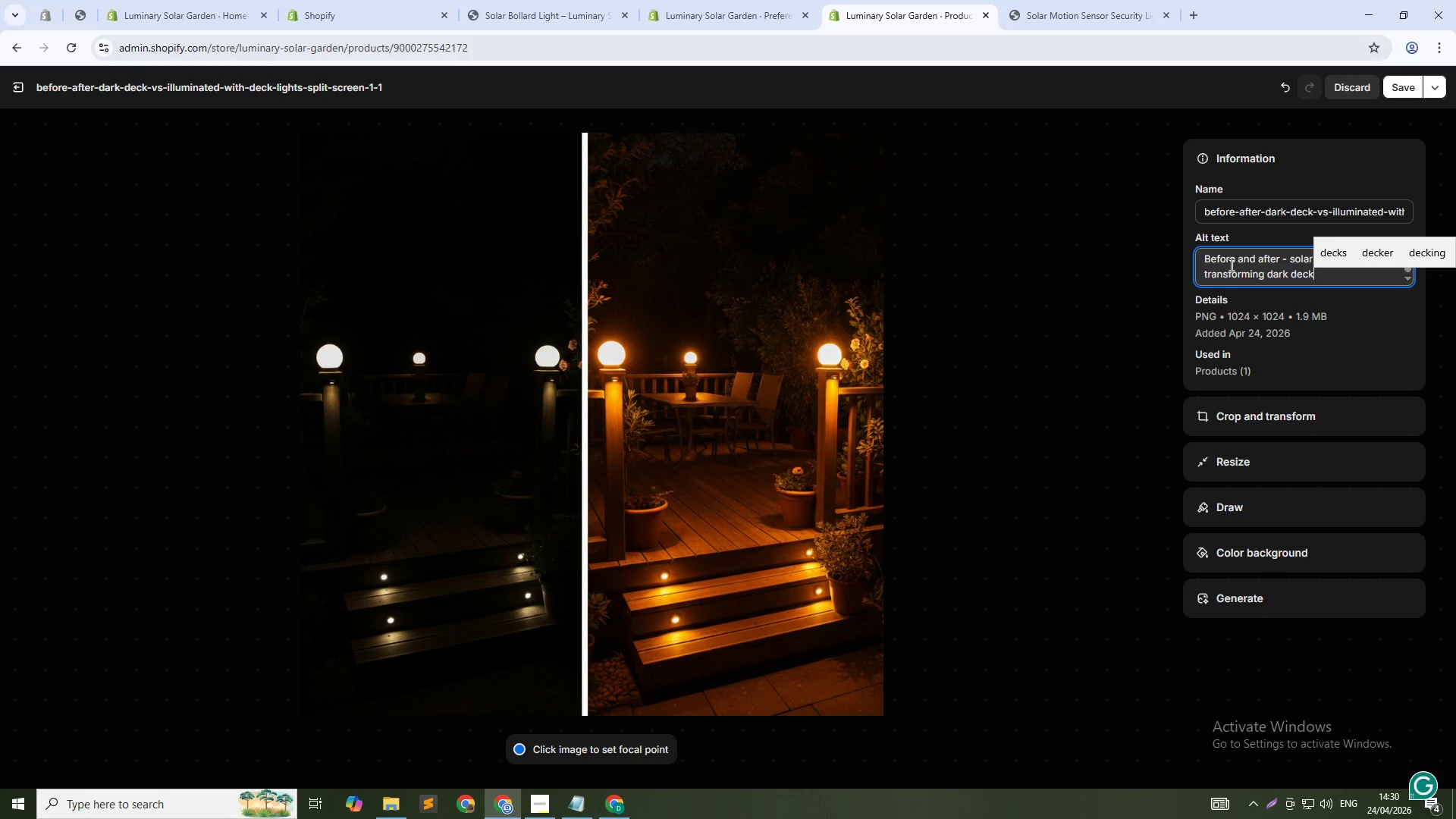 
left_click([1407, 96])
 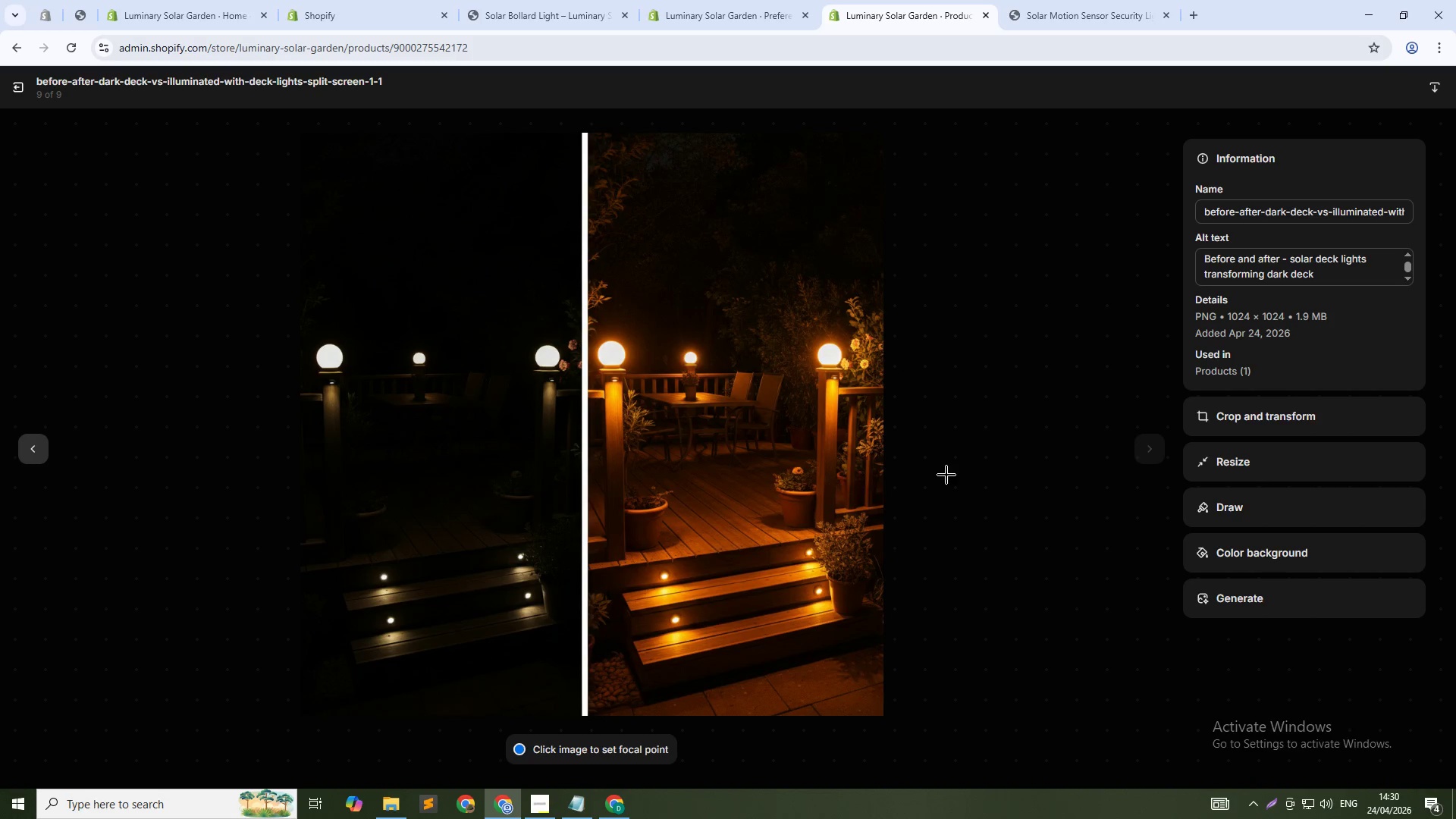 
left_click([1151, 450])
 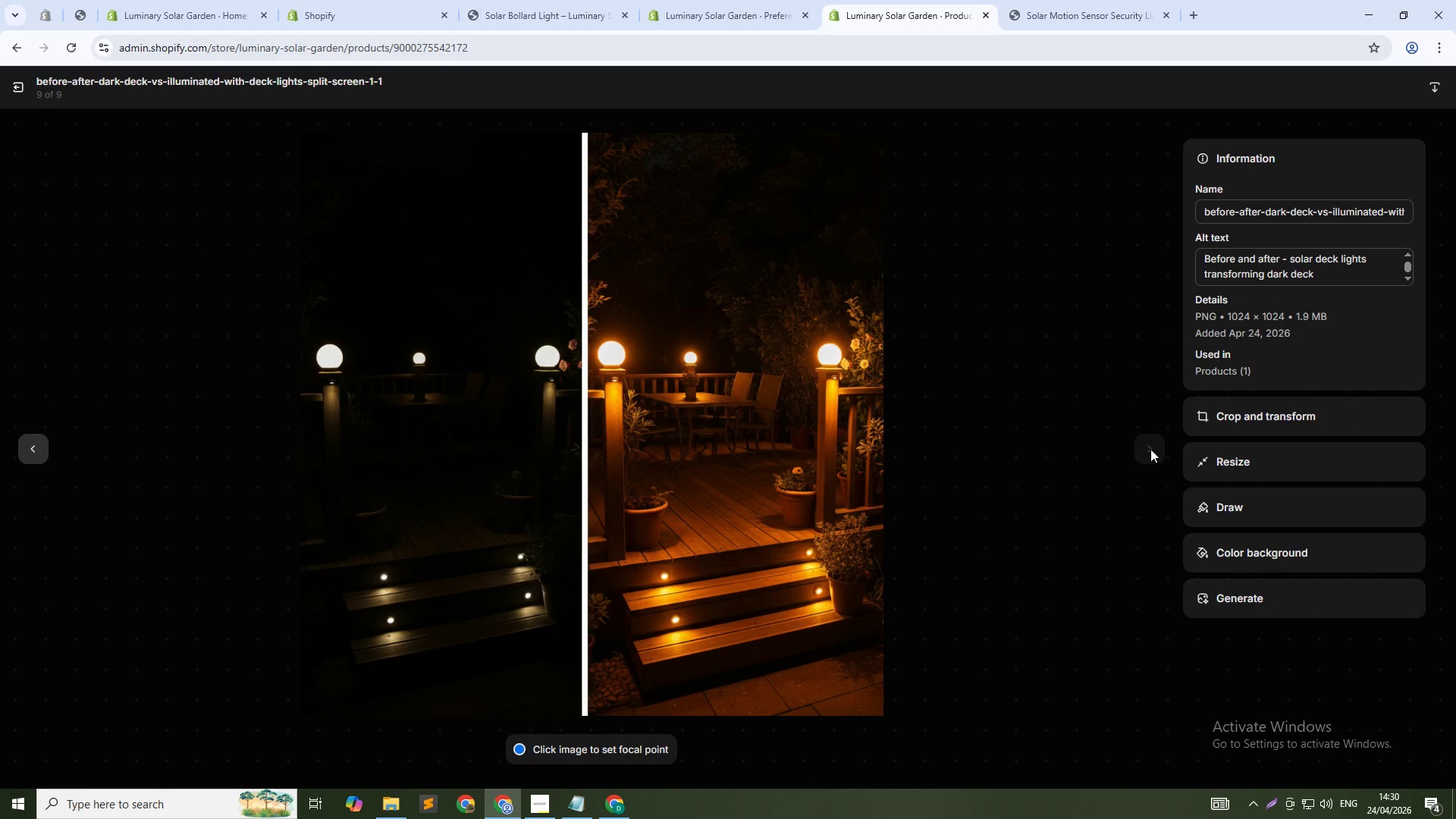 
double_click([1150, 449])
 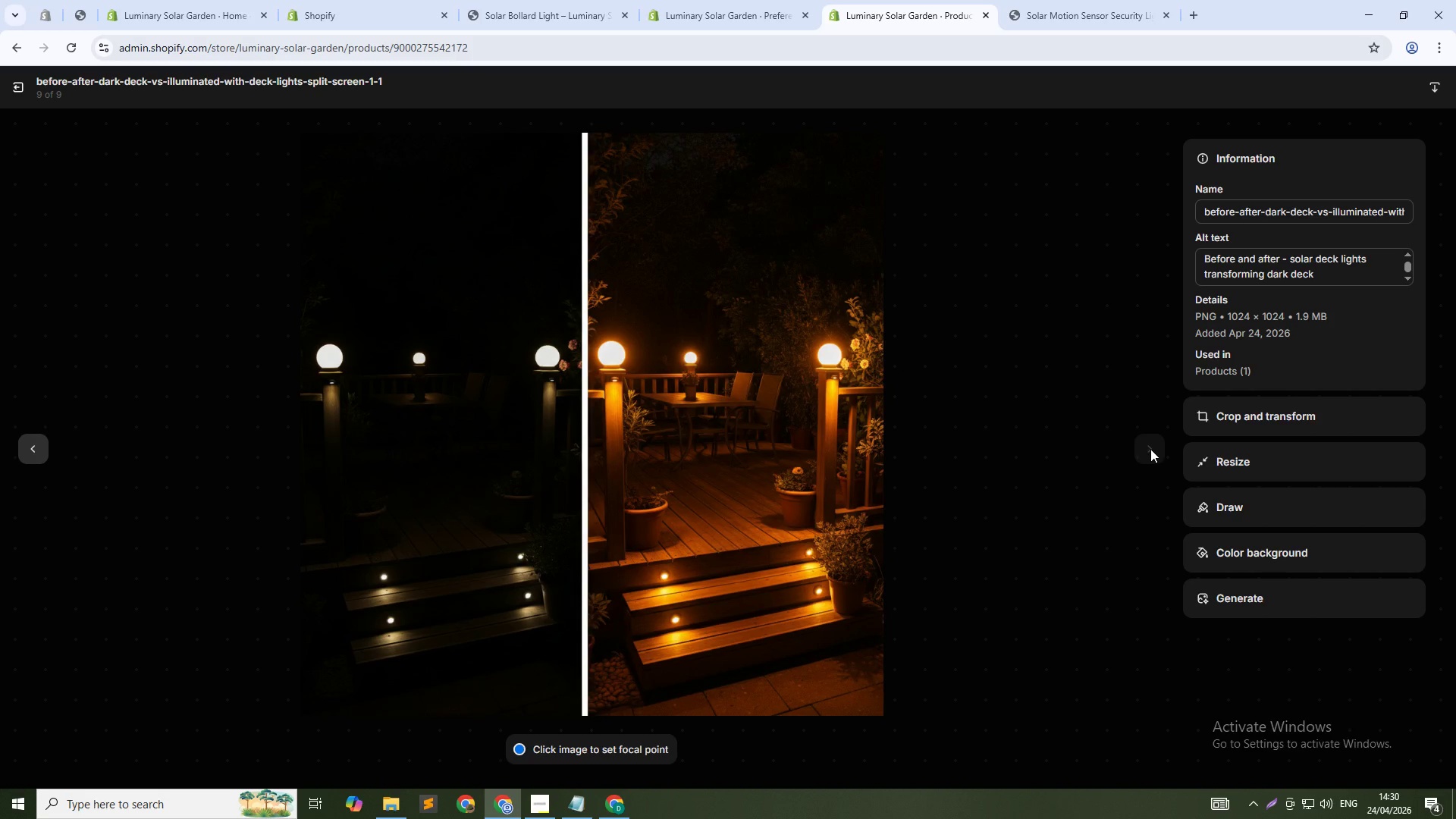 
triple_click([1150, 449])
 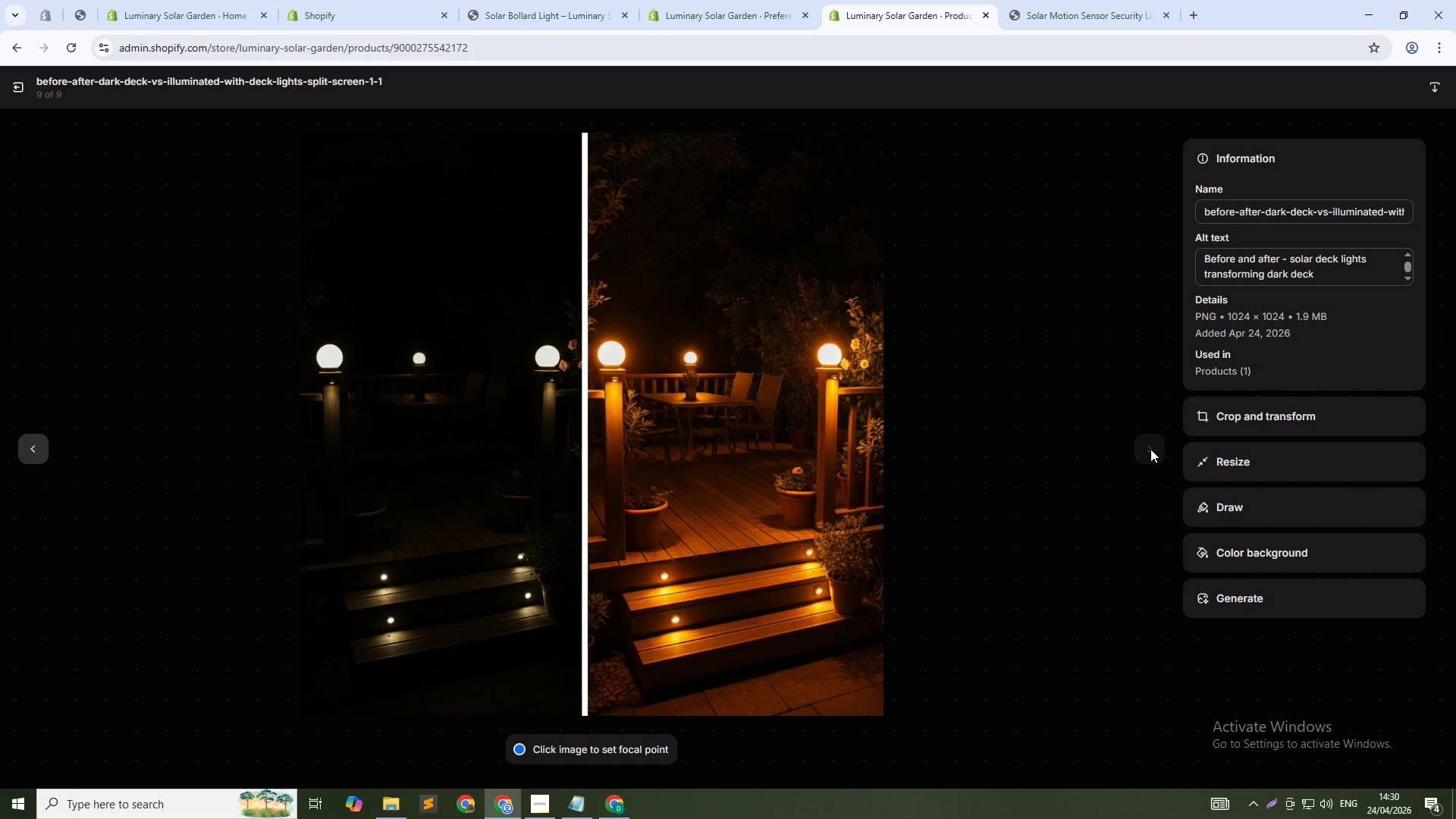 
triple_click([1150, 449])
 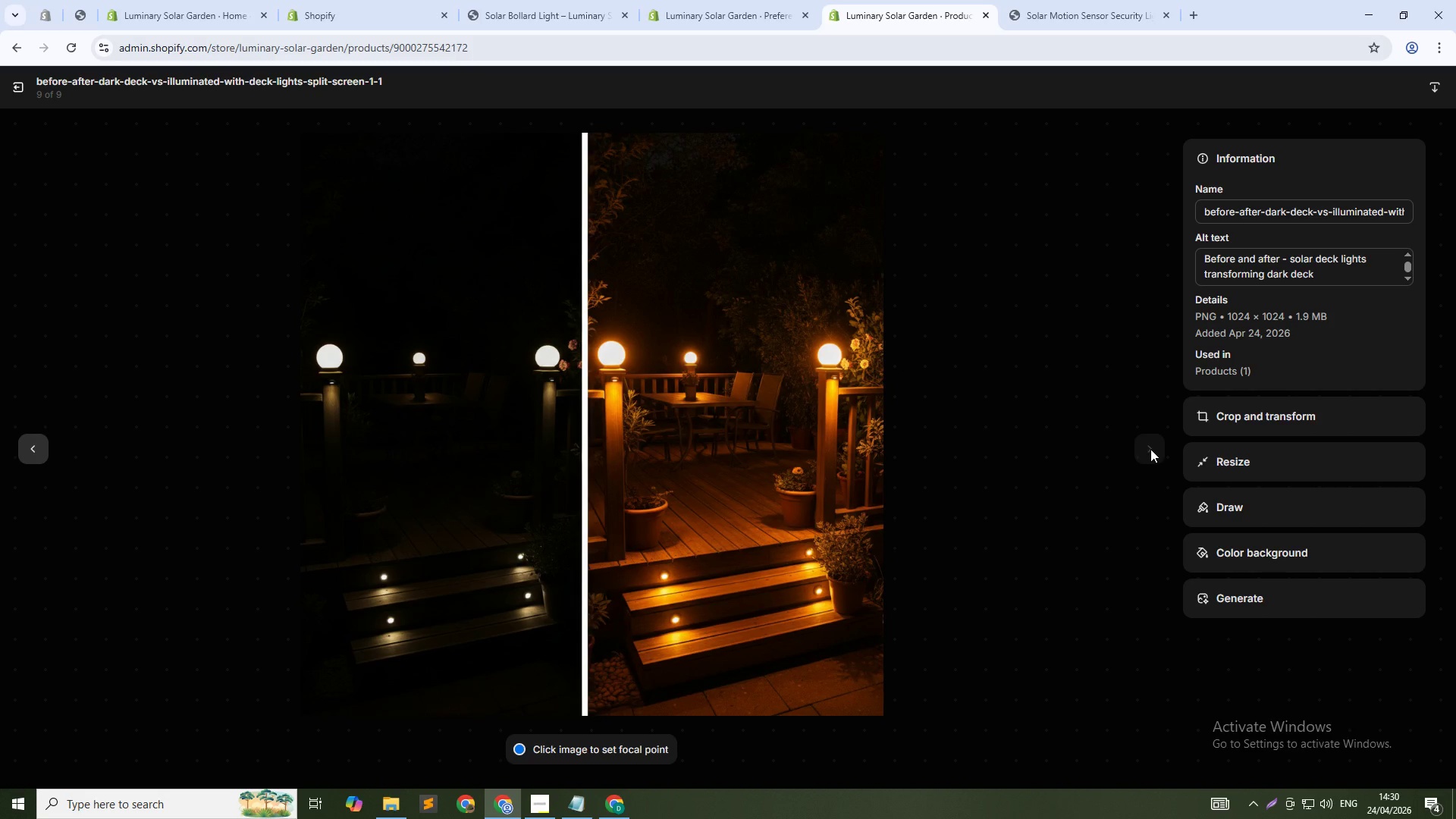 
triple_click([1150, 449])
 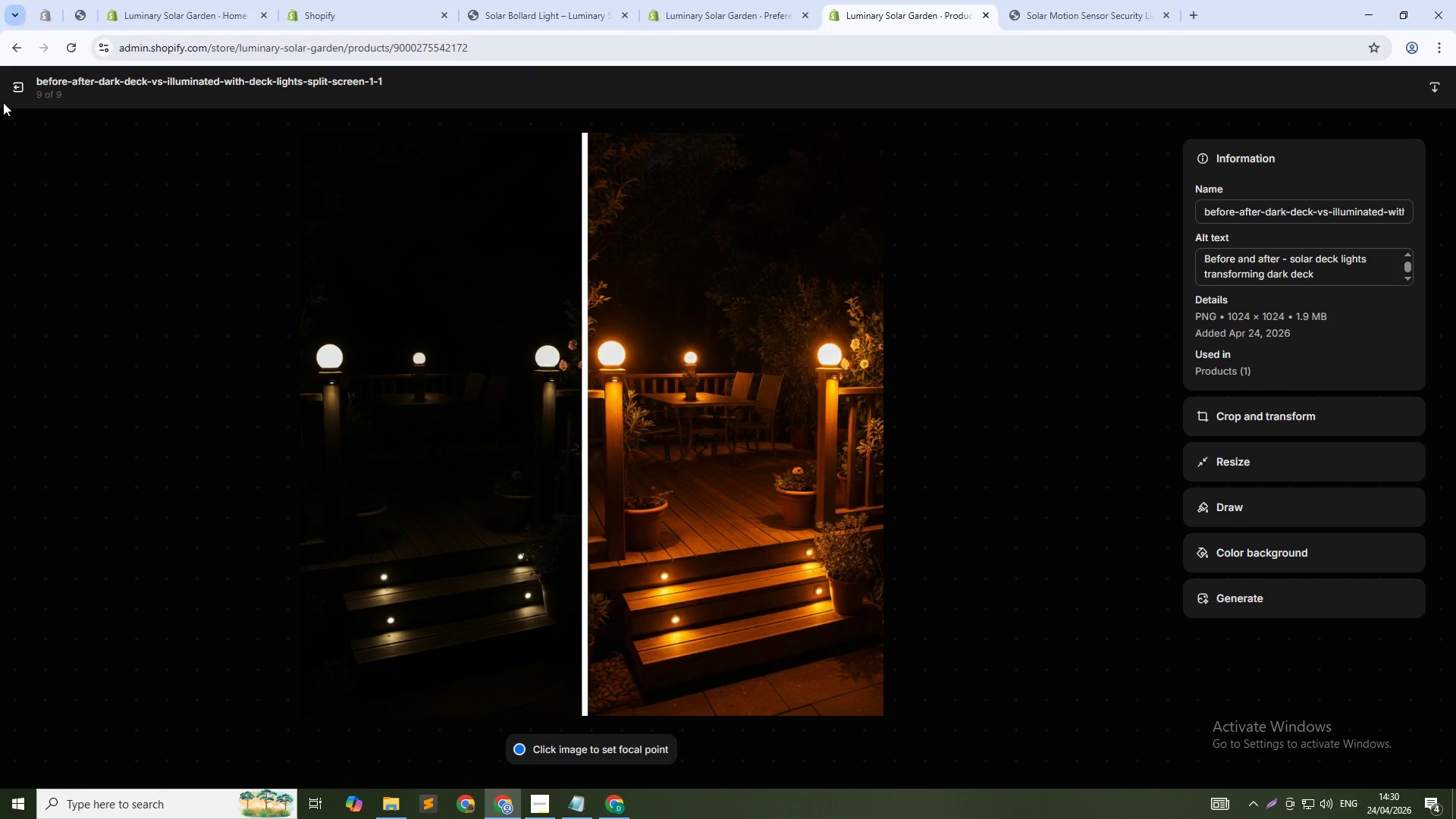 
left_click([18, 89])
 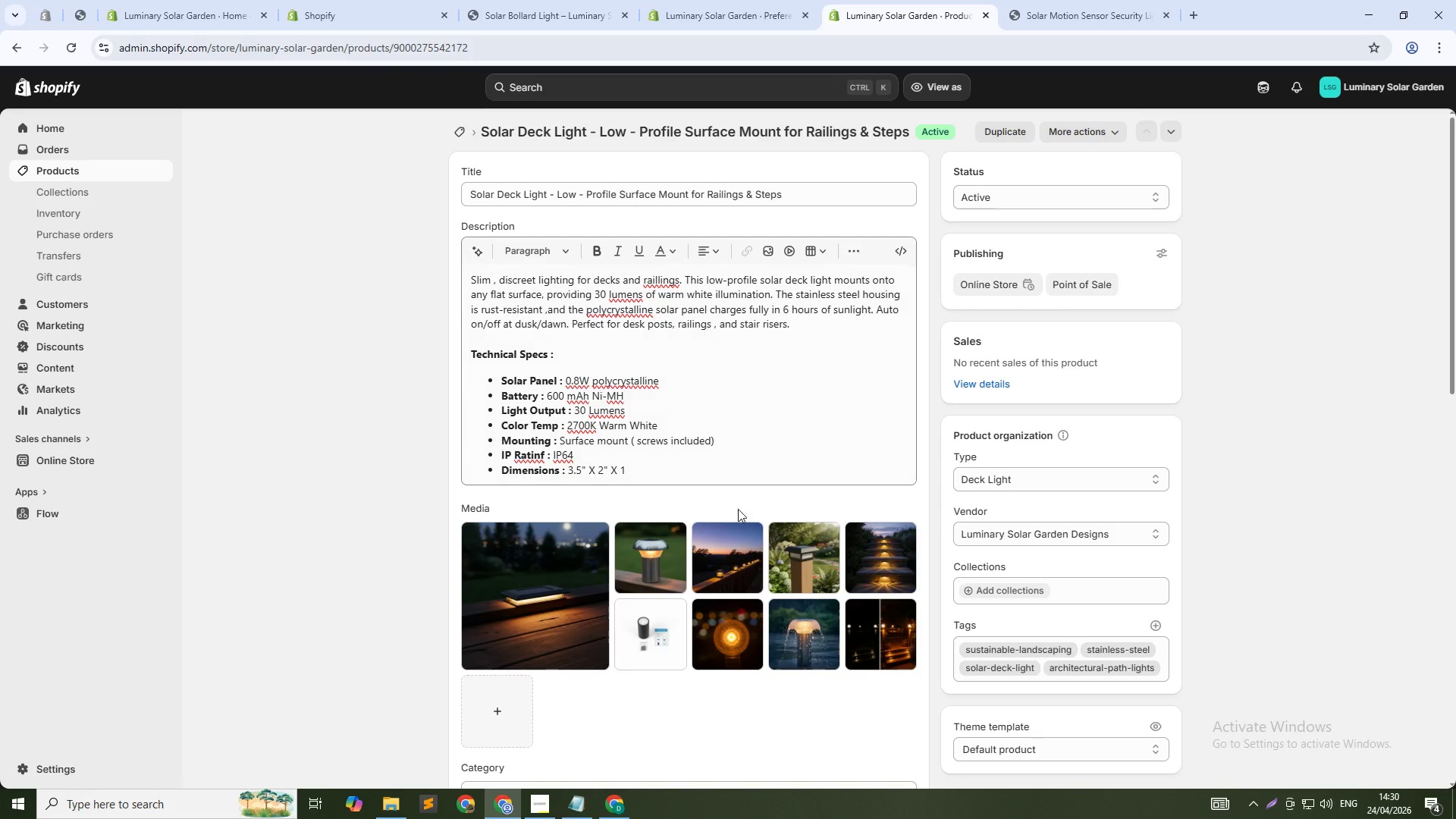 
scroll: coordinate [766, 541], scroll_direction: down, amount: 2.0
 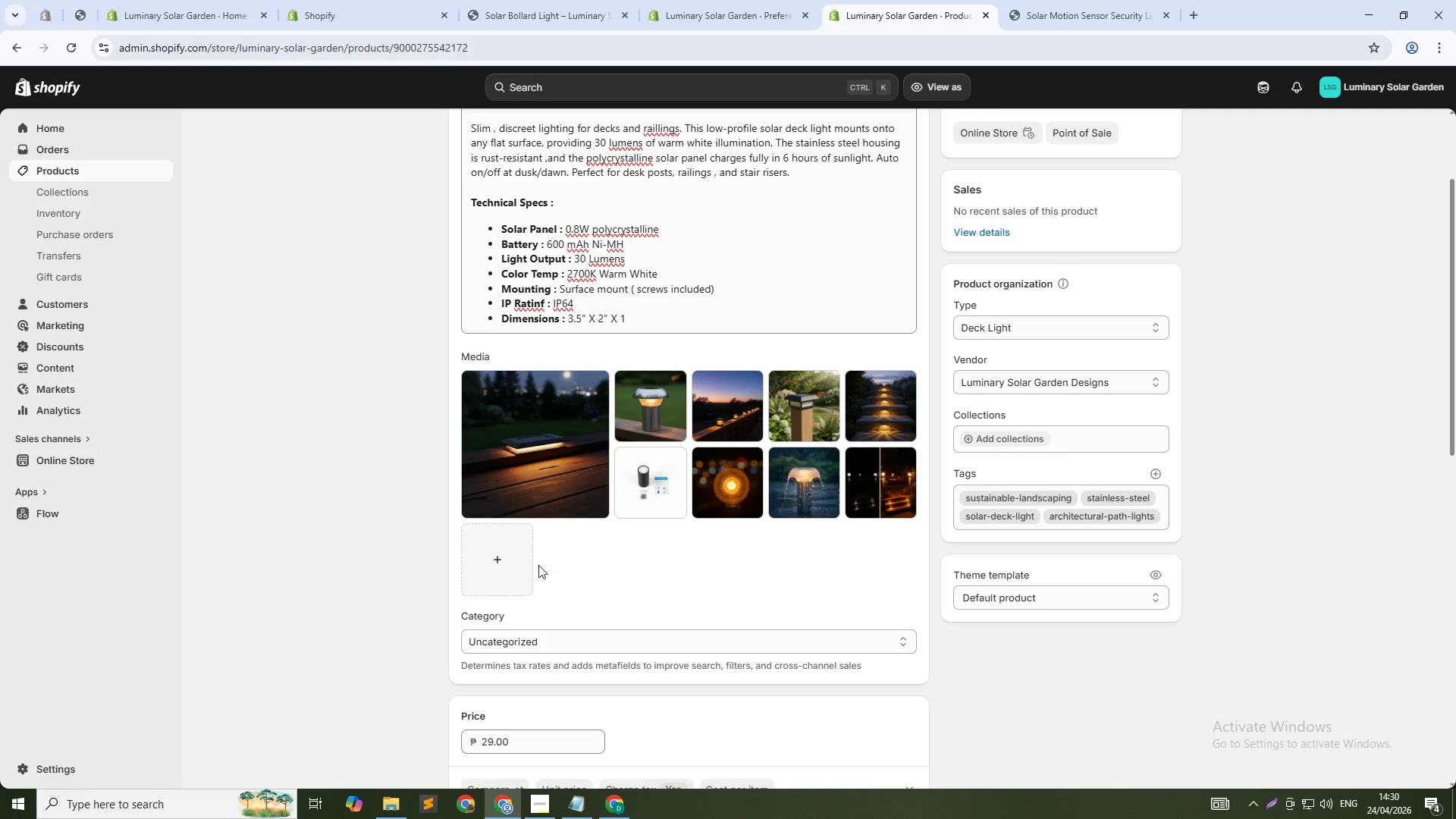 
left_click([510, 569])
 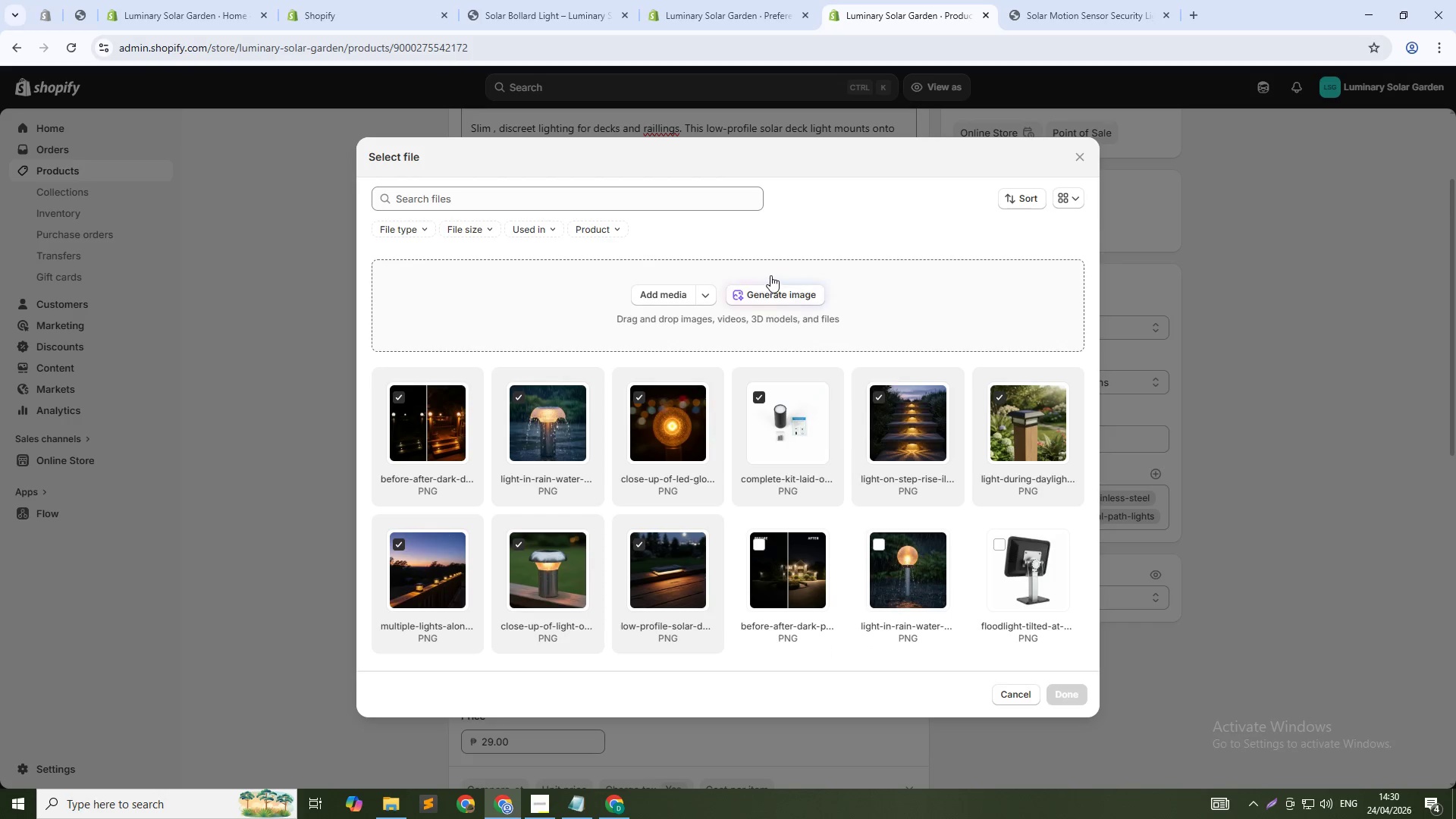 
left_click([774, 286])
 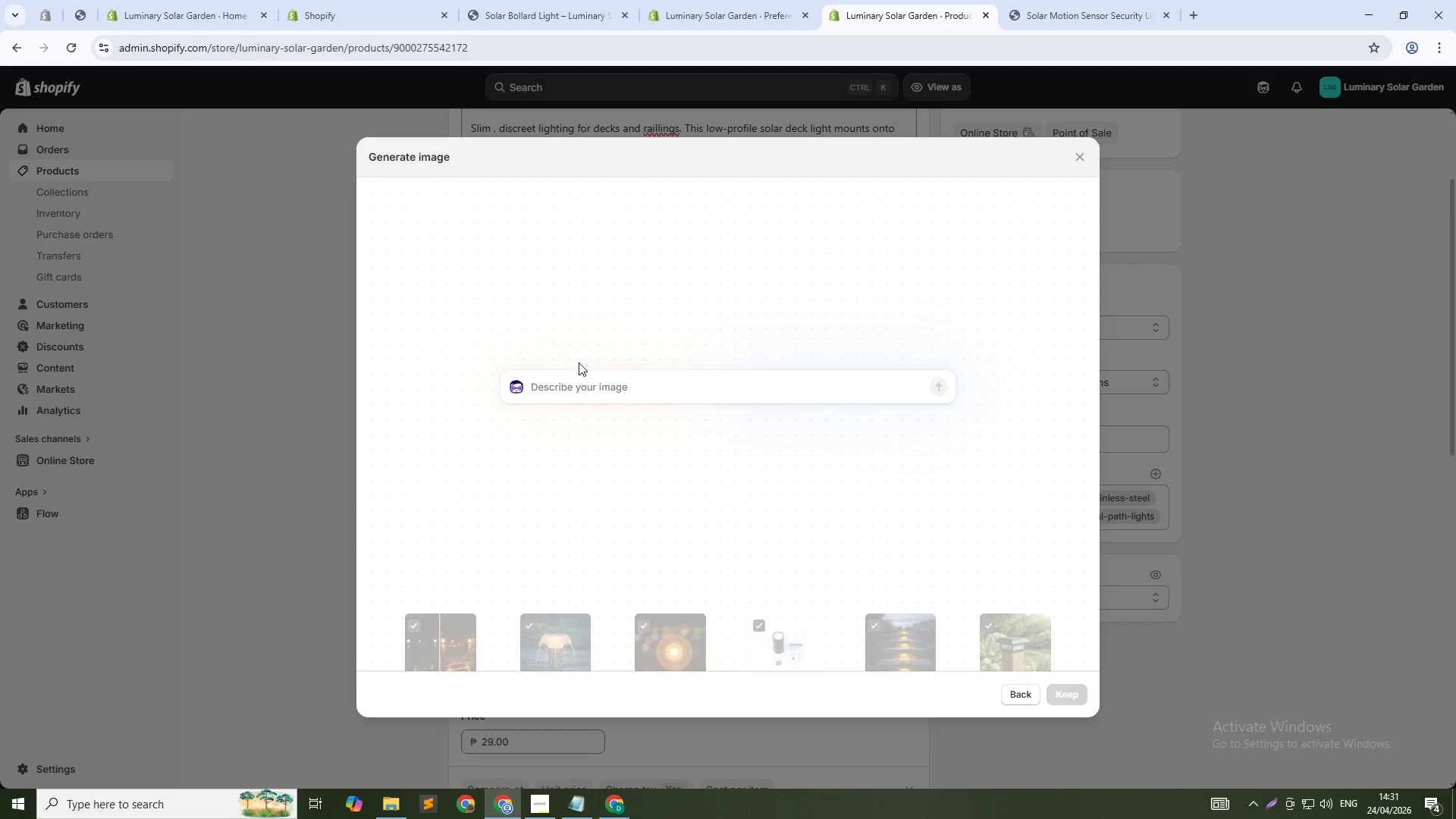 
left_click([579, 388])
 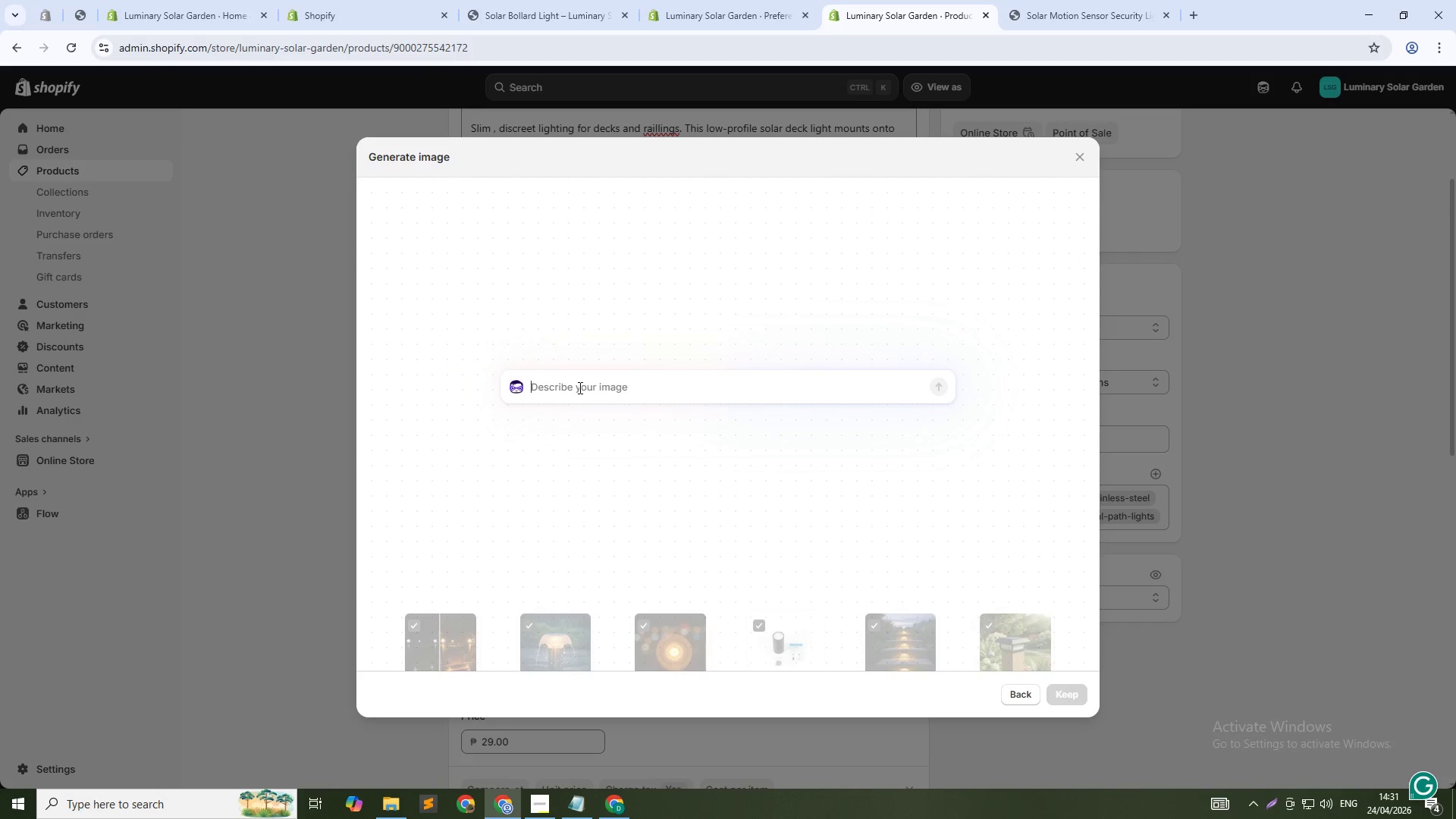 
type(Light on stringer board under deck stairs, tuked w)
key(Backspace)
type(away ins)
 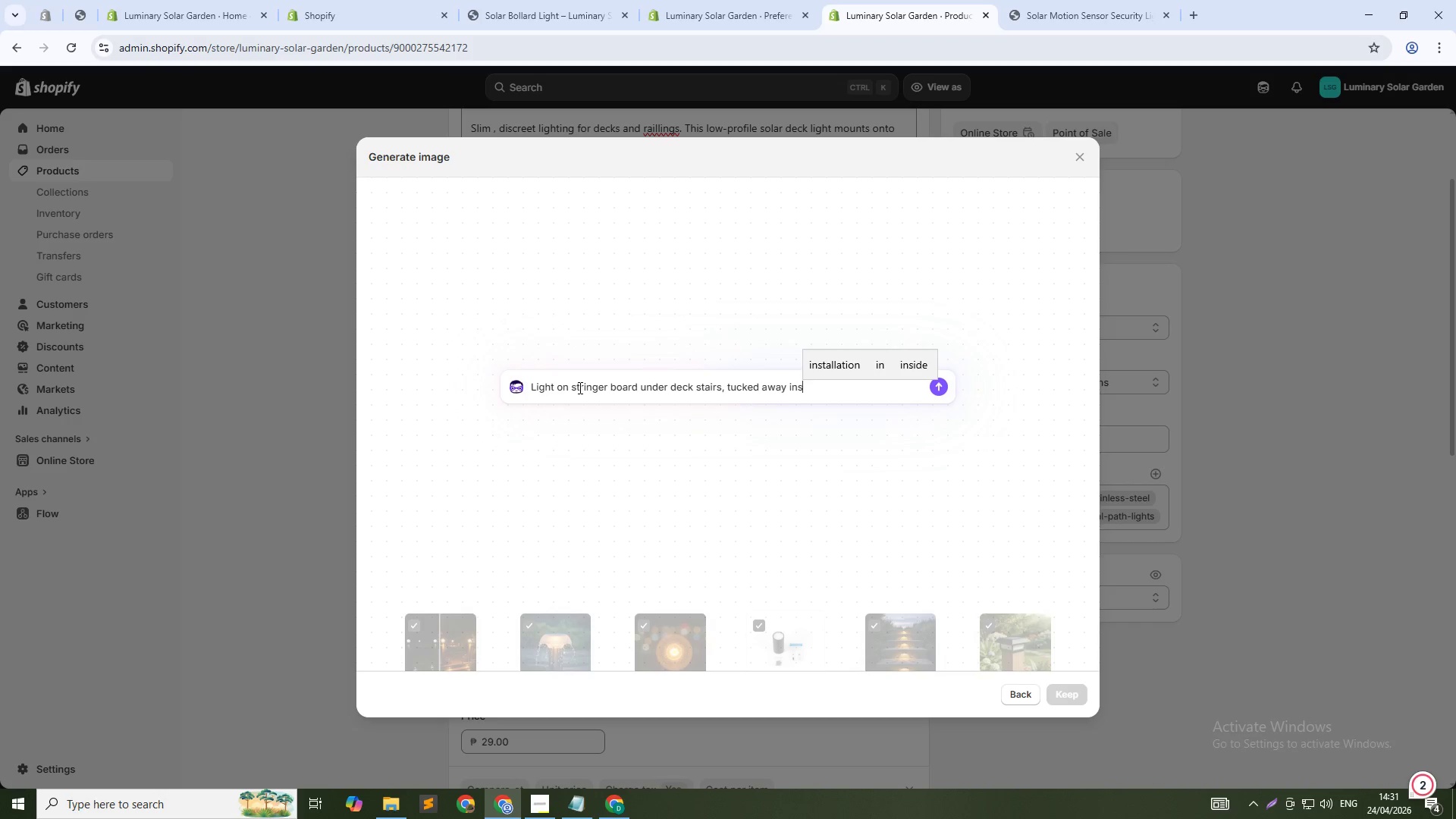 
key(Space)
 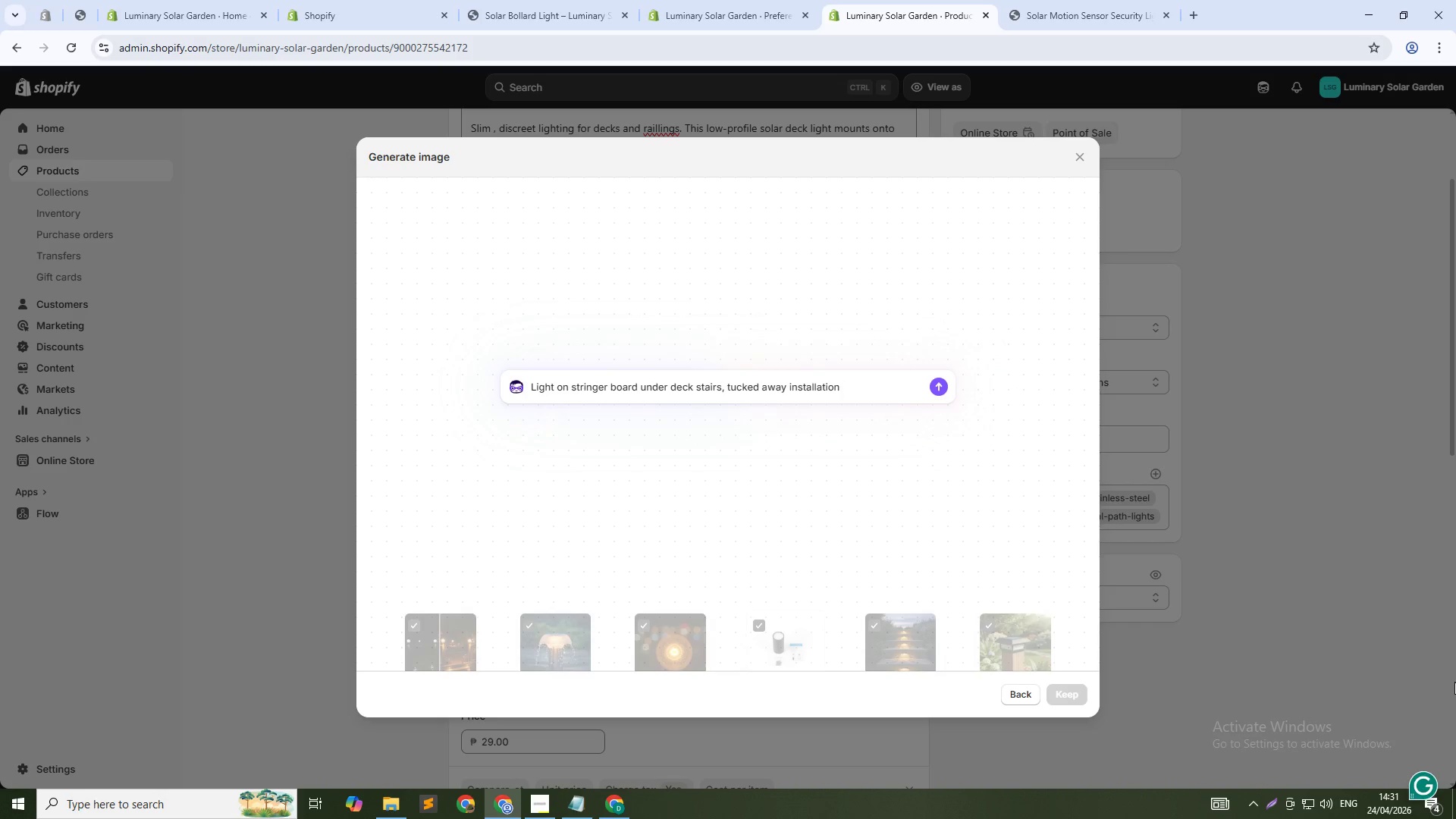 
key(Comma)
 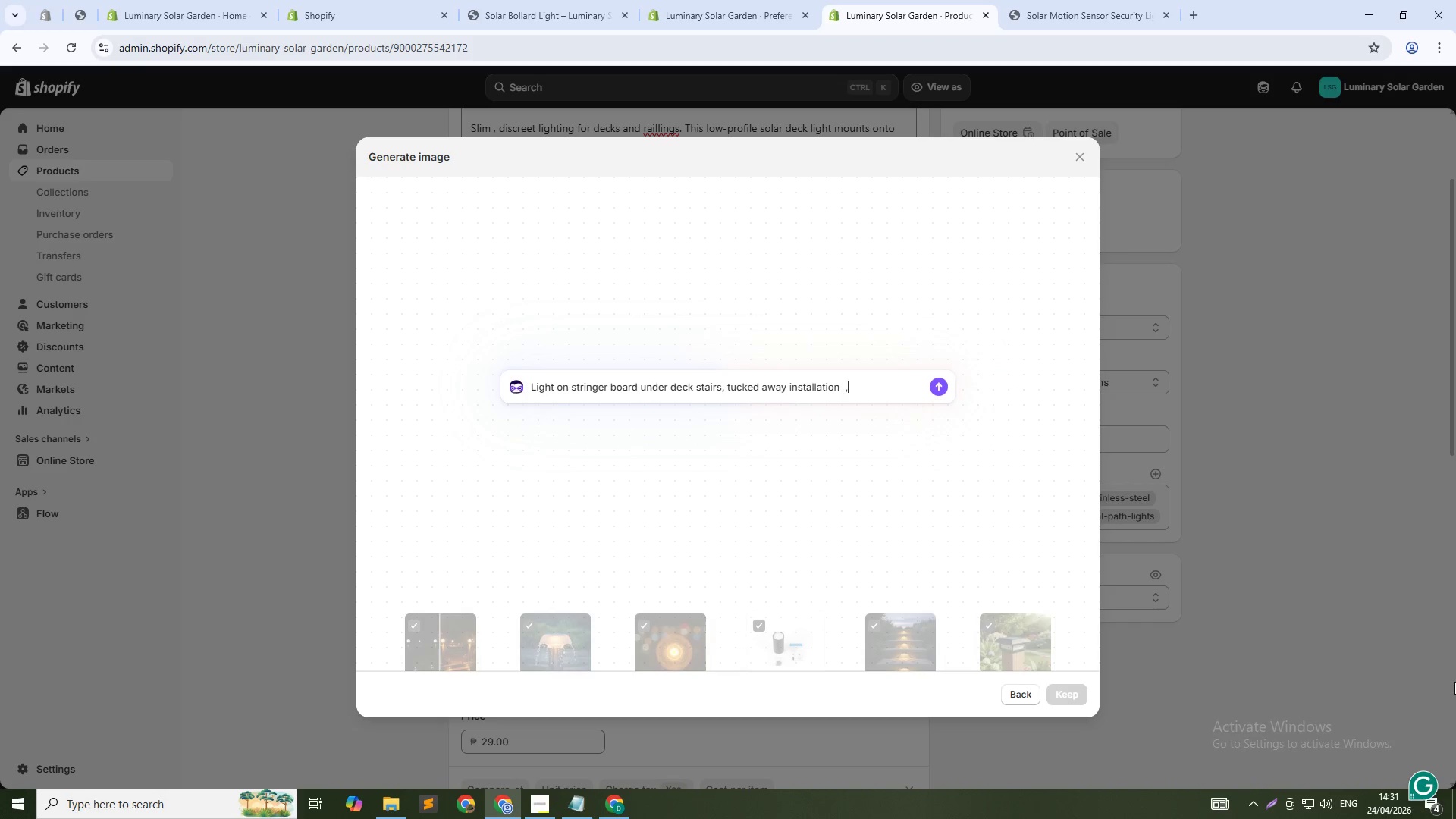 
key(Space)
 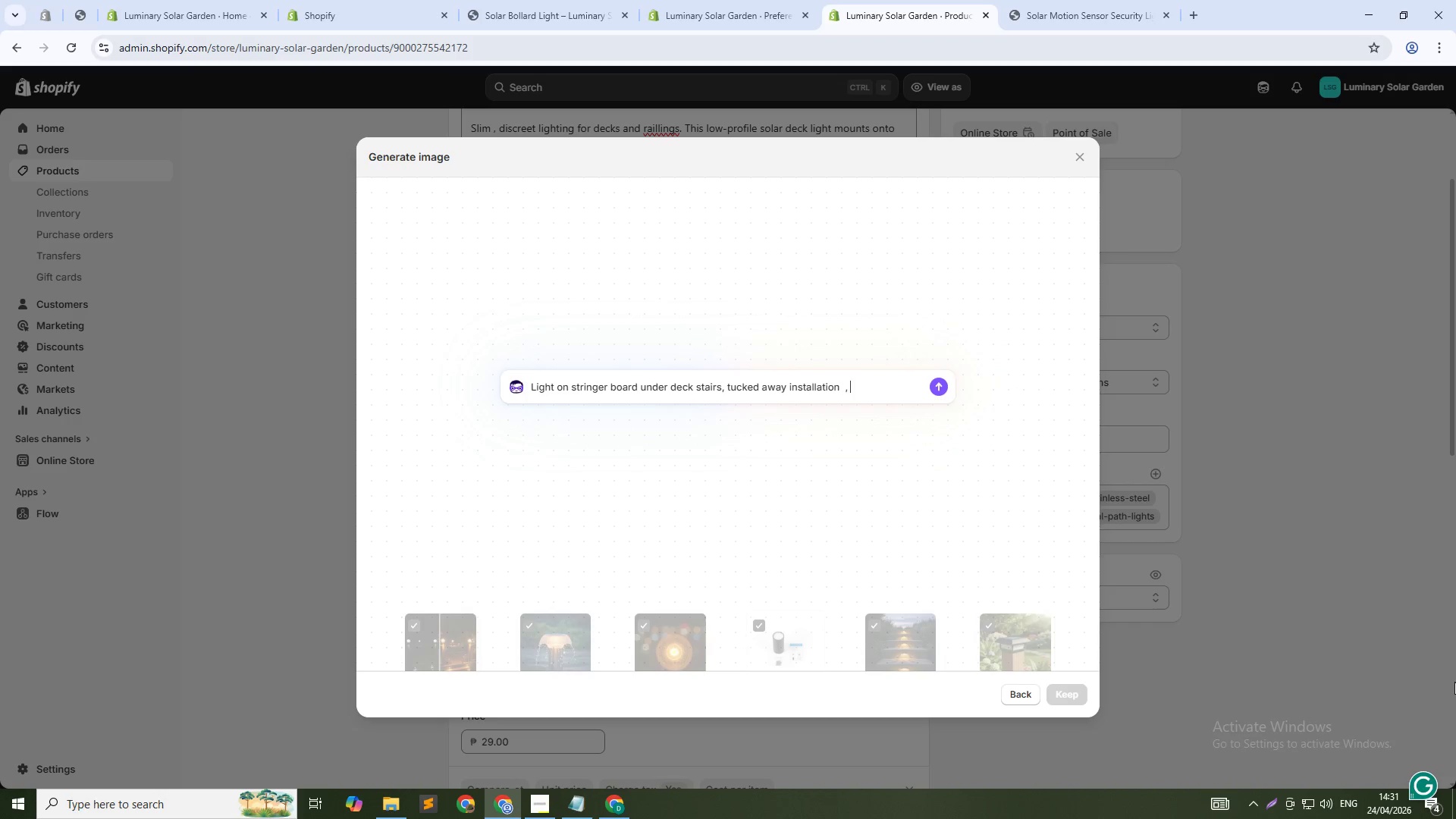 
key(1)
 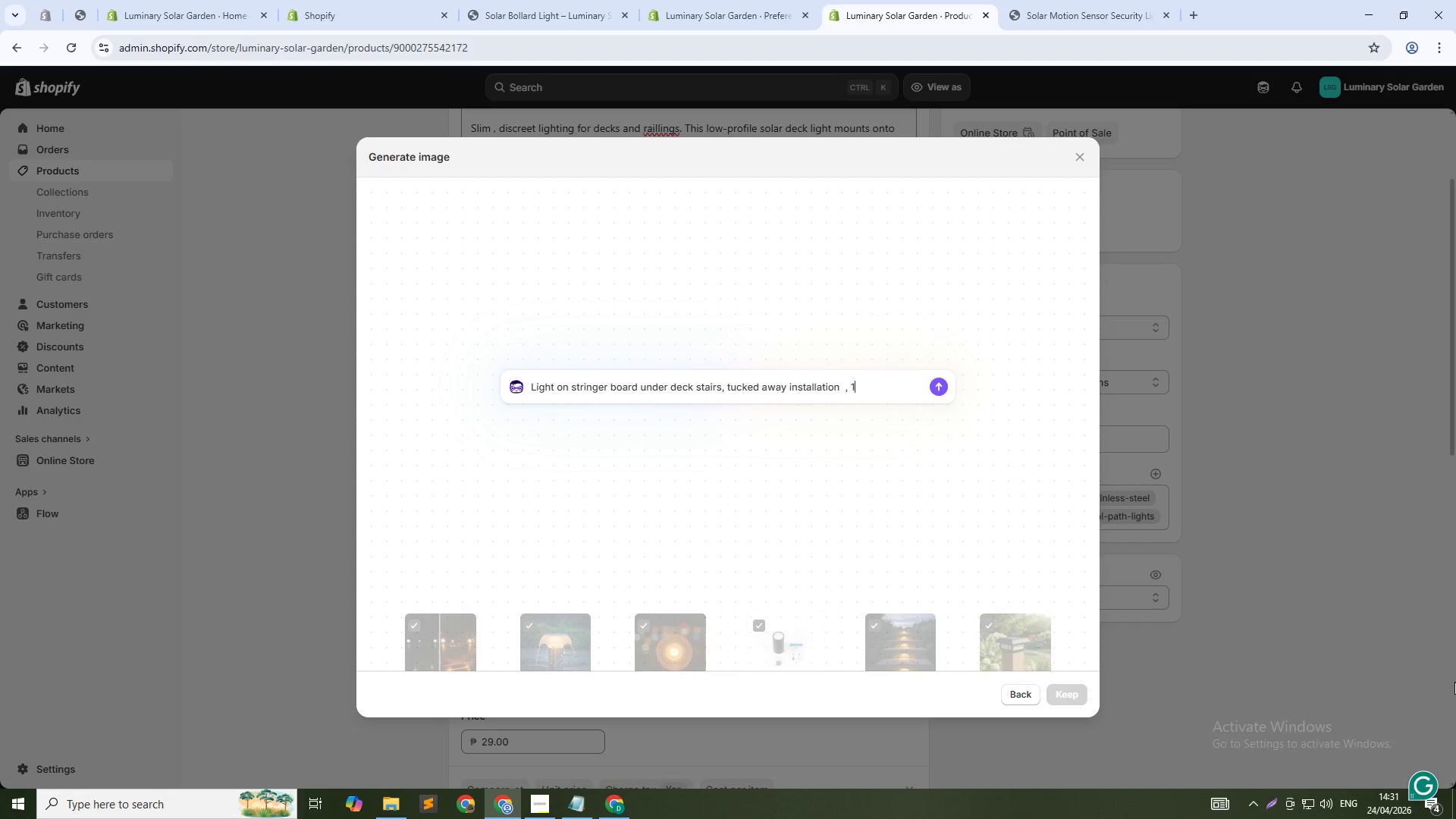 
key(Shift+ShiftRight)
 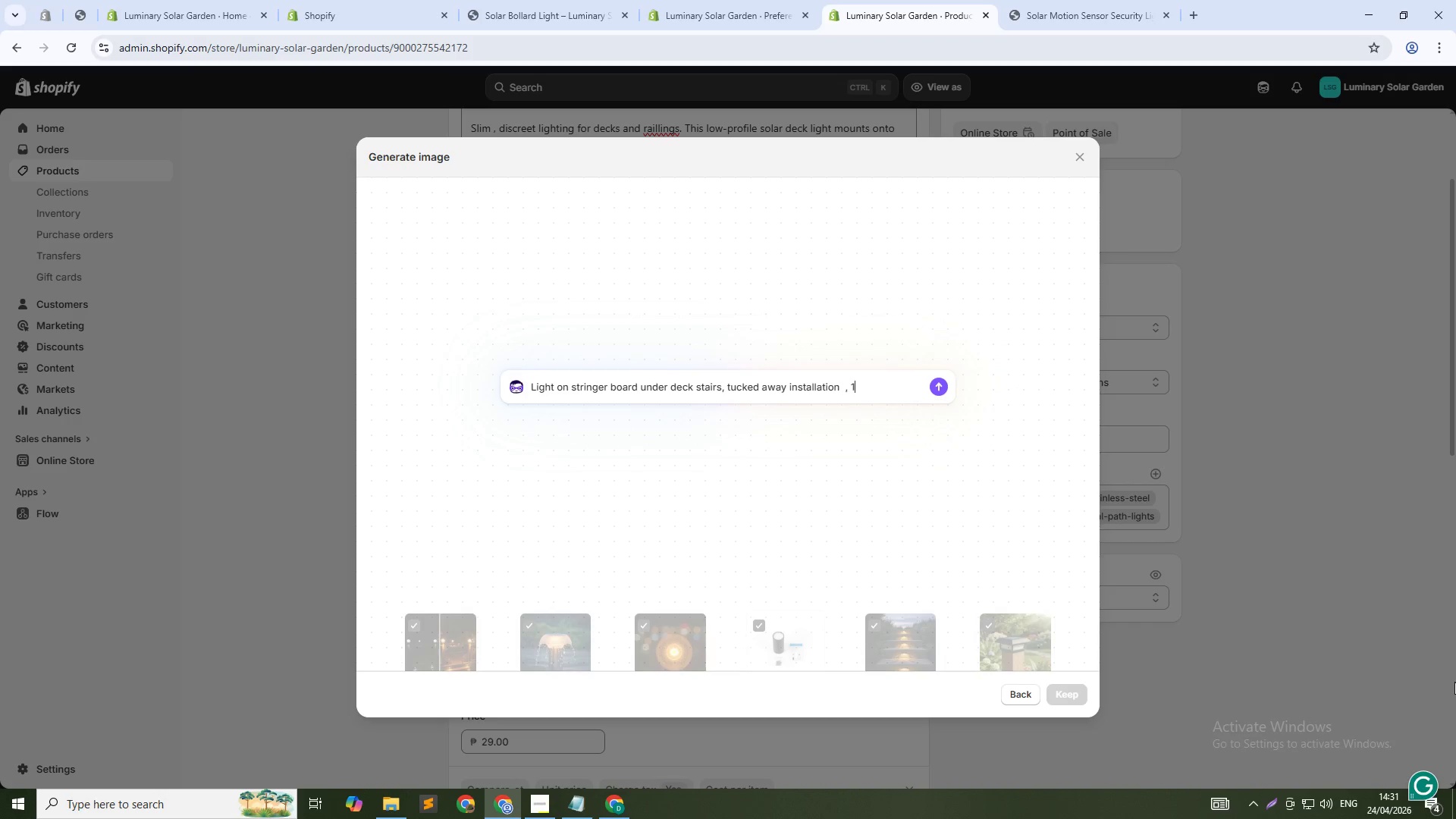 
key(Shift+Semicolon)
 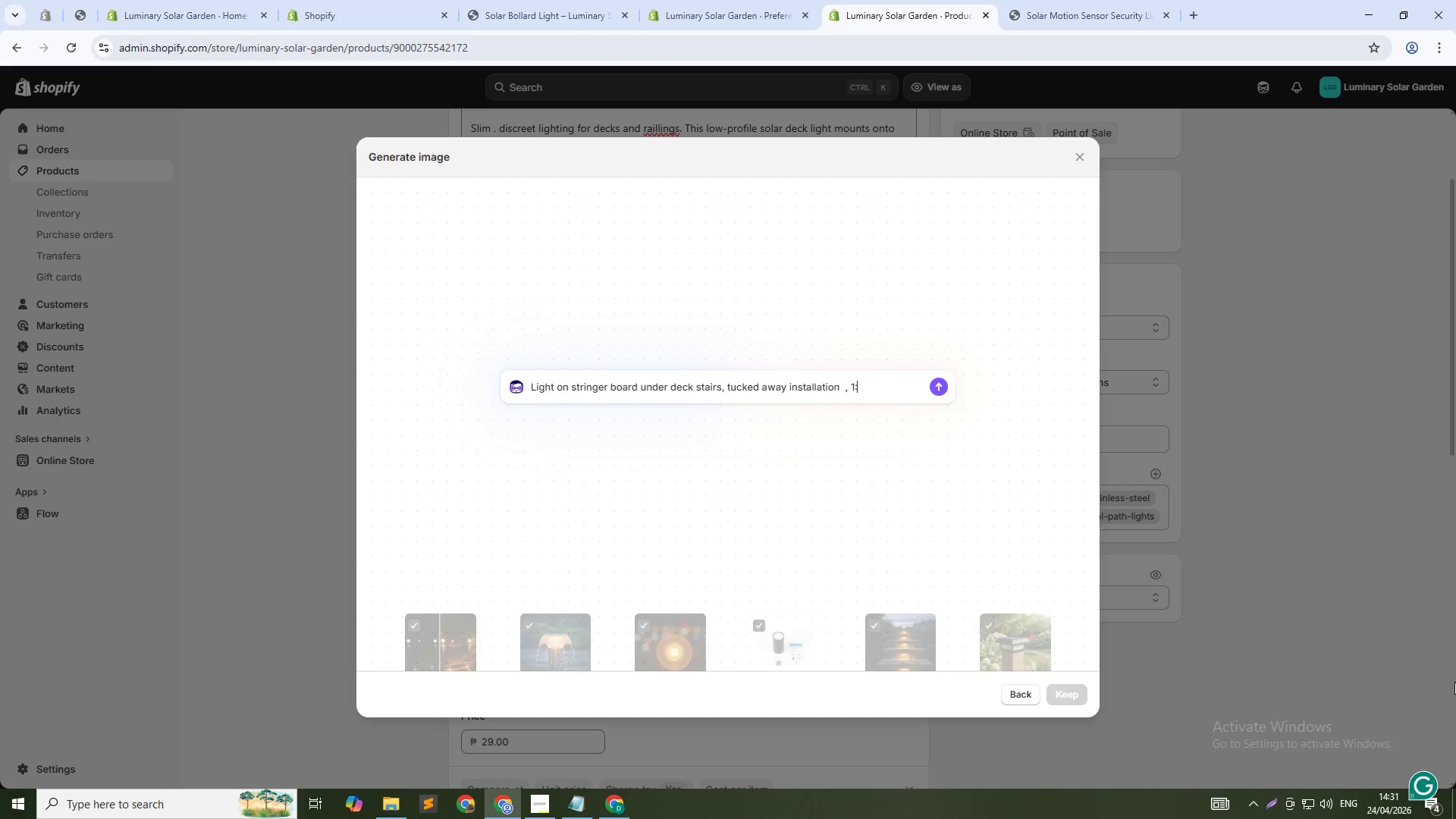 
key(Space)
 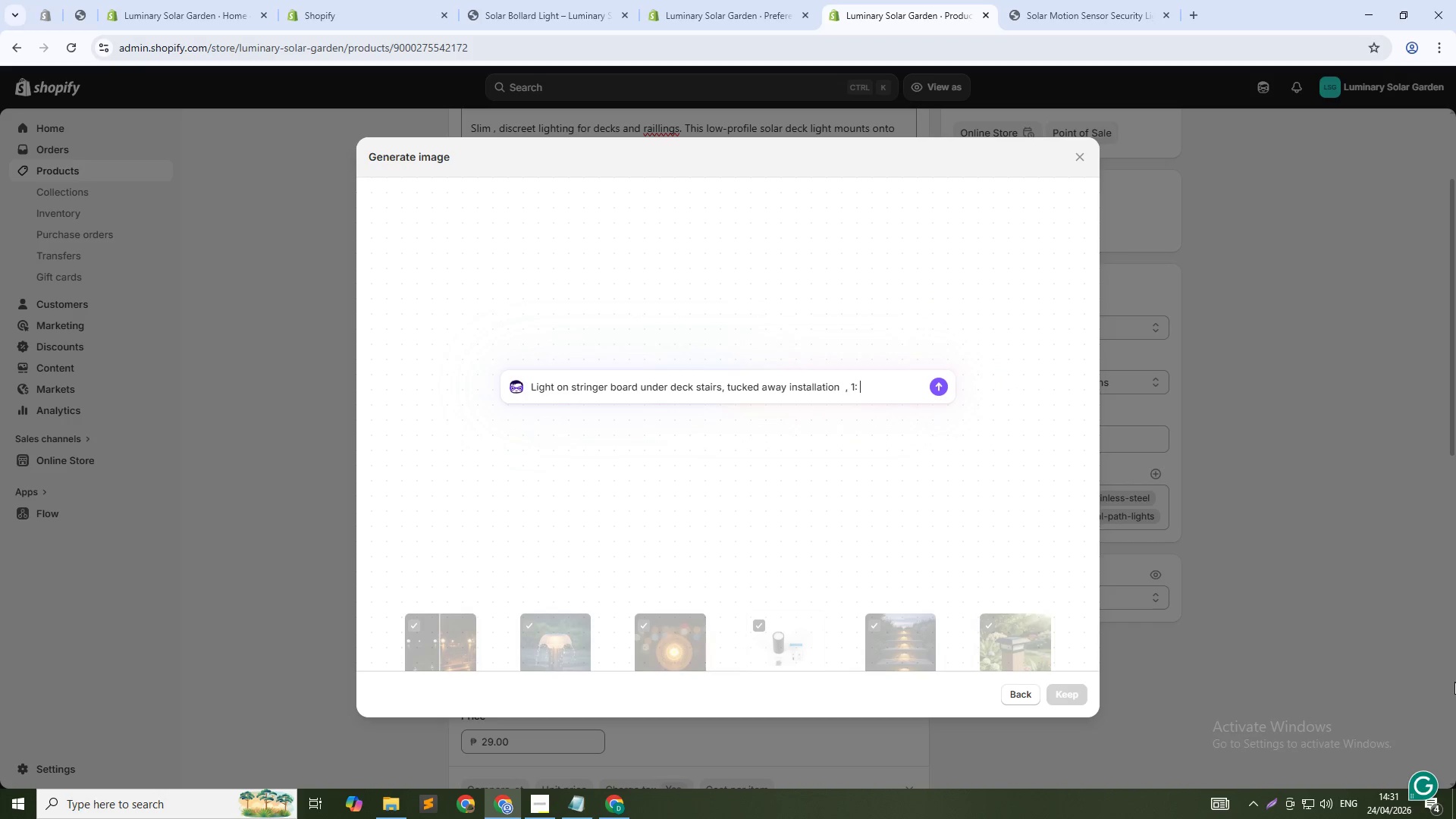 
key(Backspace)
 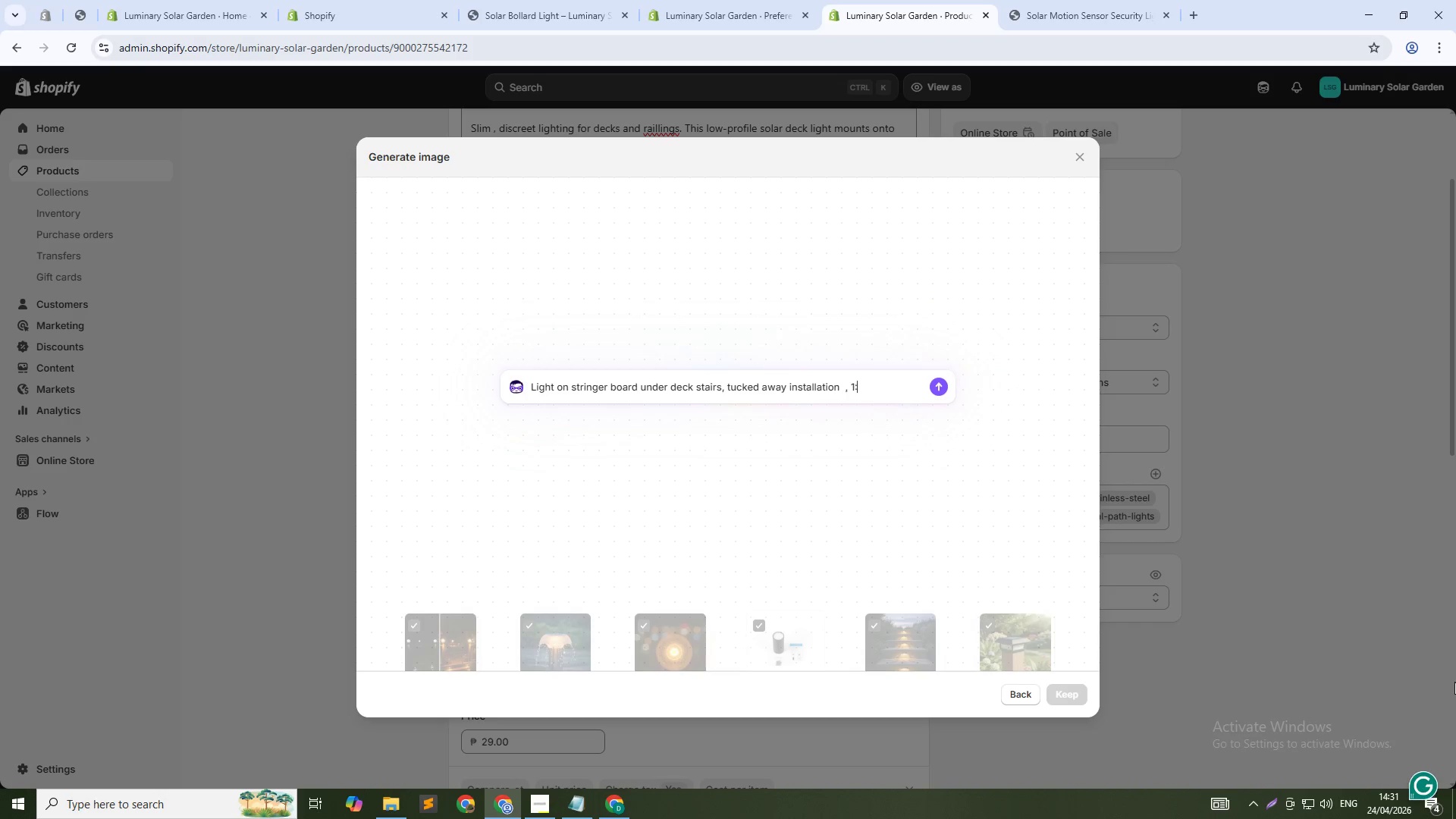 
key(1)
 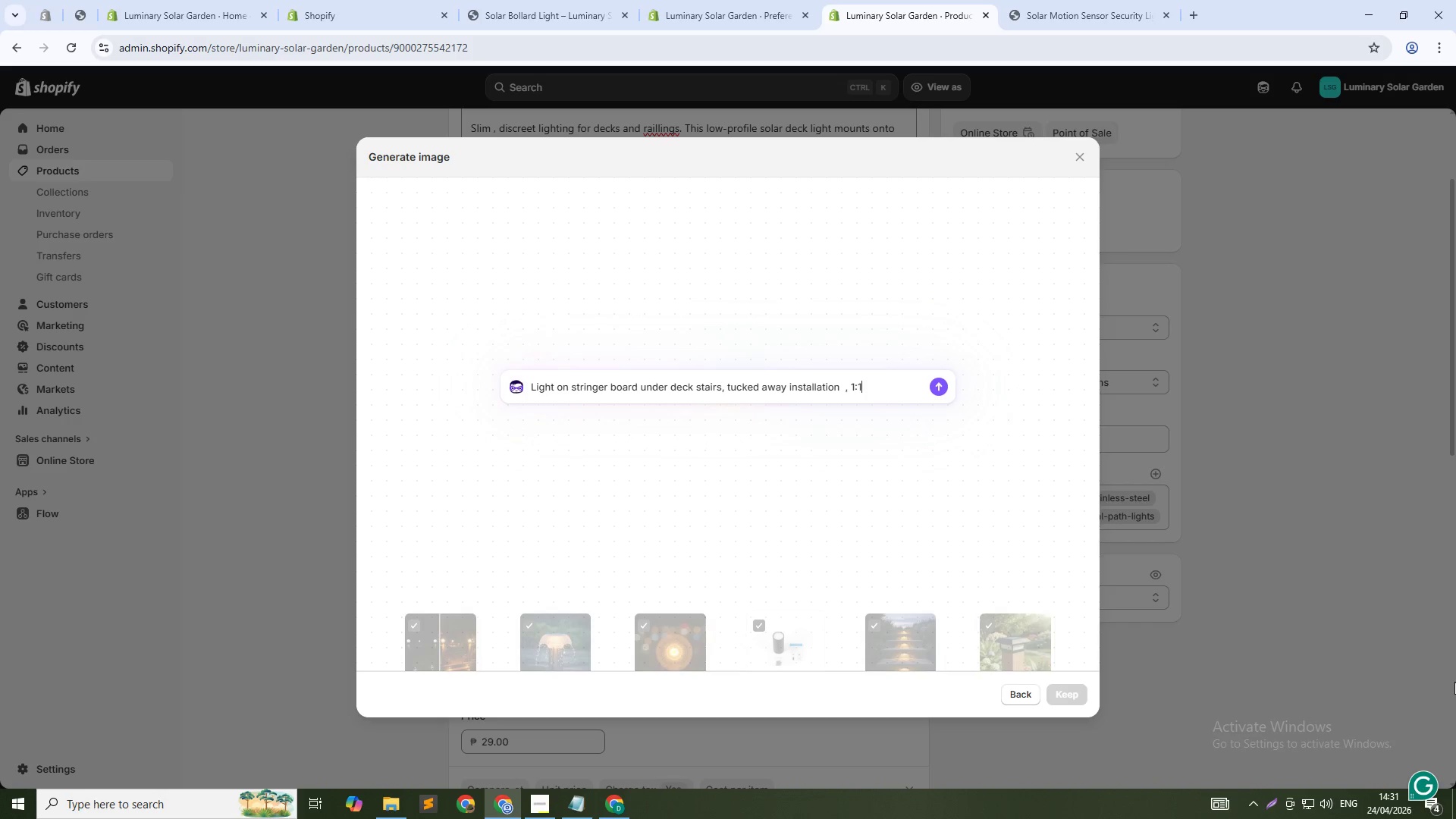 
hold_key(key=Enter, duration=0.61)
 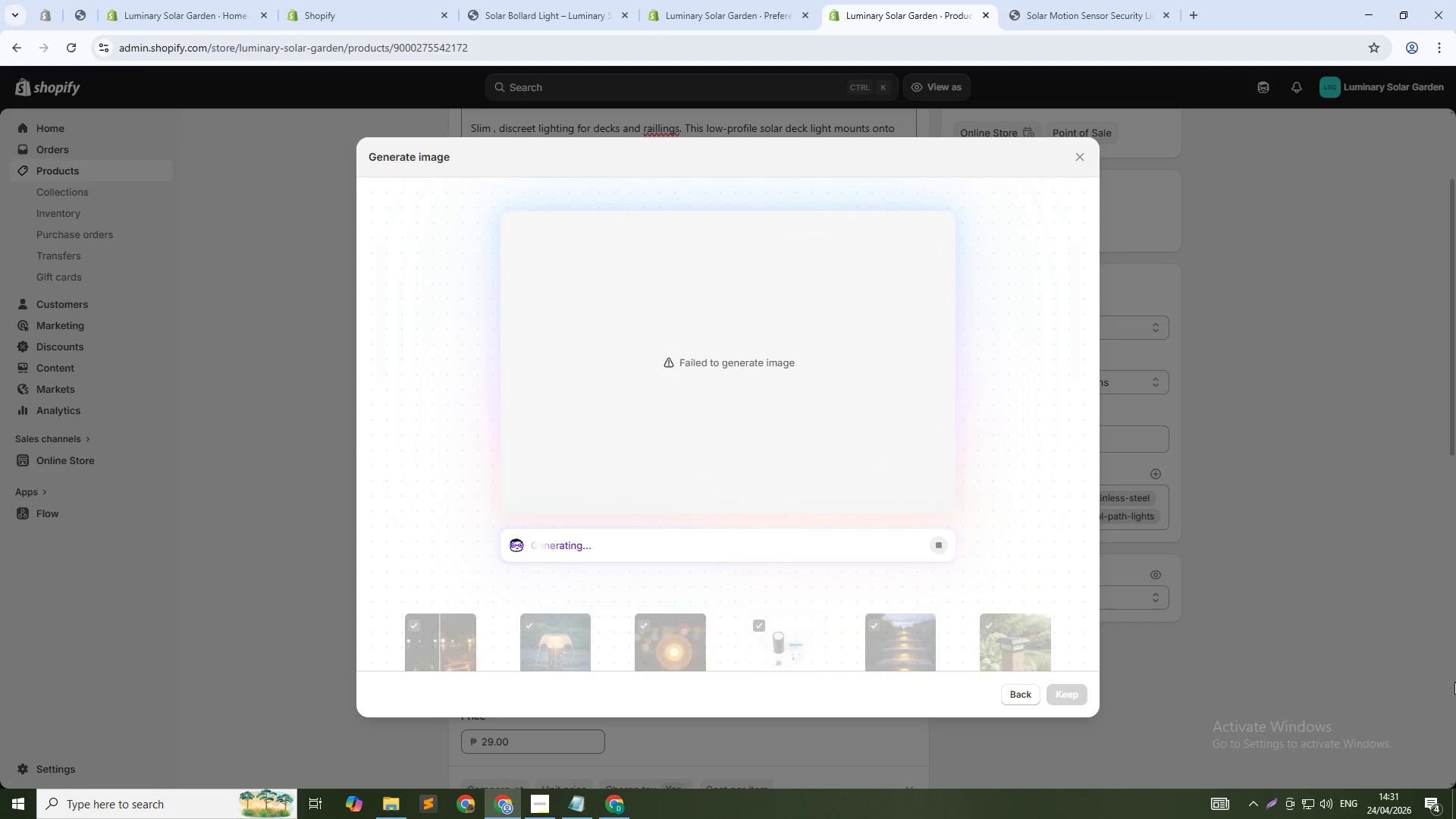 
wait(16.98)
 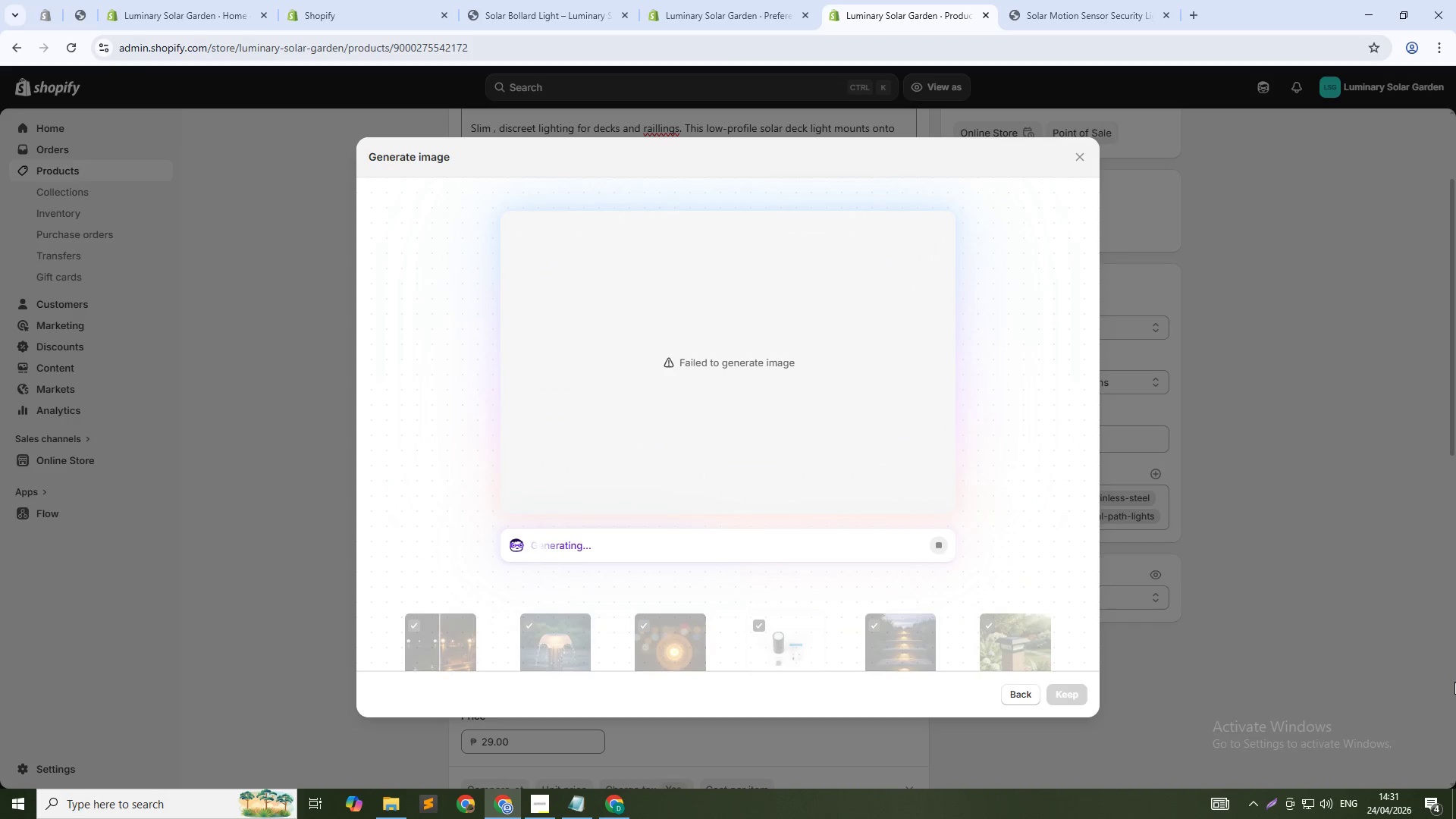 
left_click([1081, 160])
 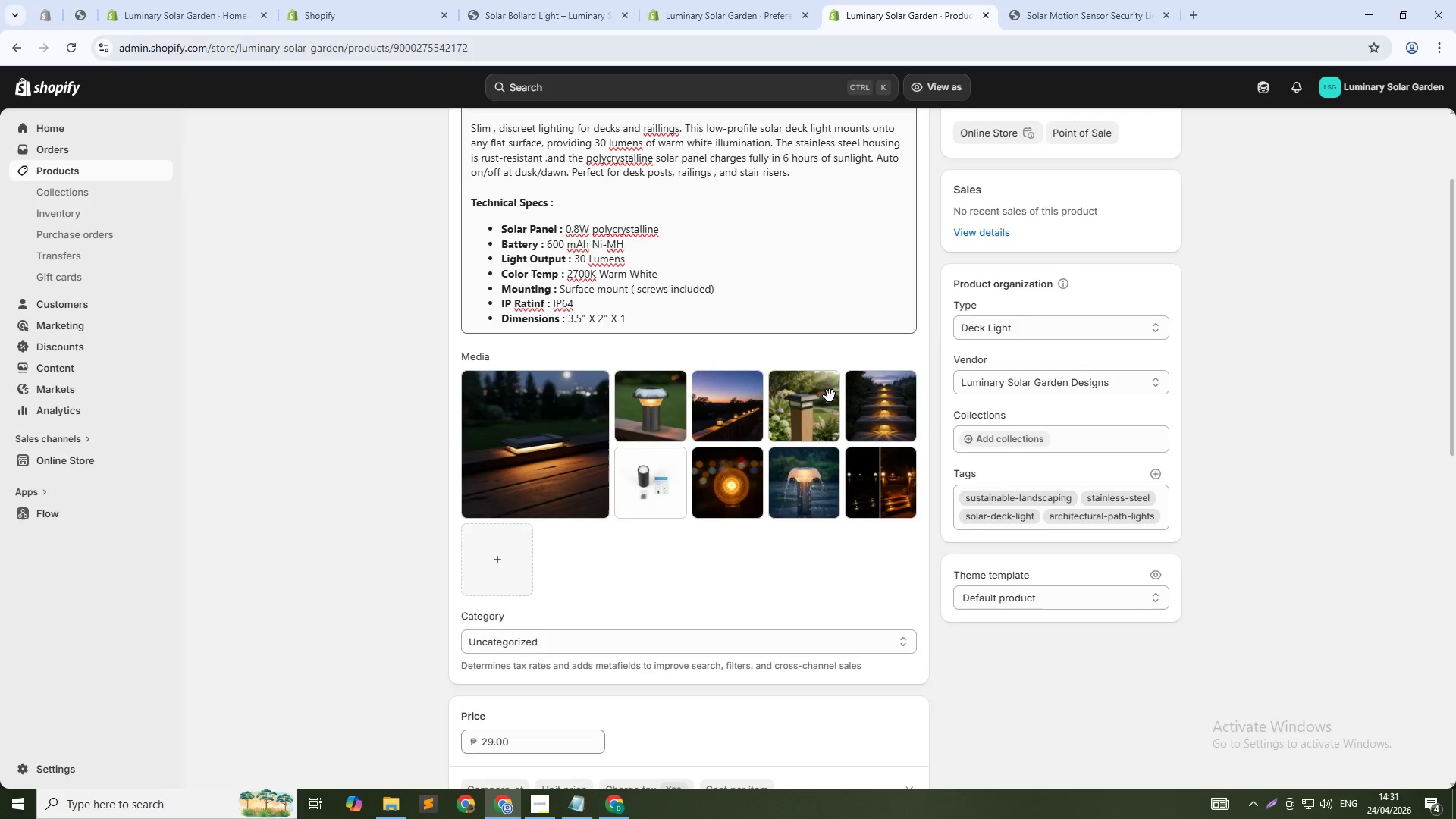 
scroll: coordinate [824, 399], scroll_direction: up, amount: 10.0
 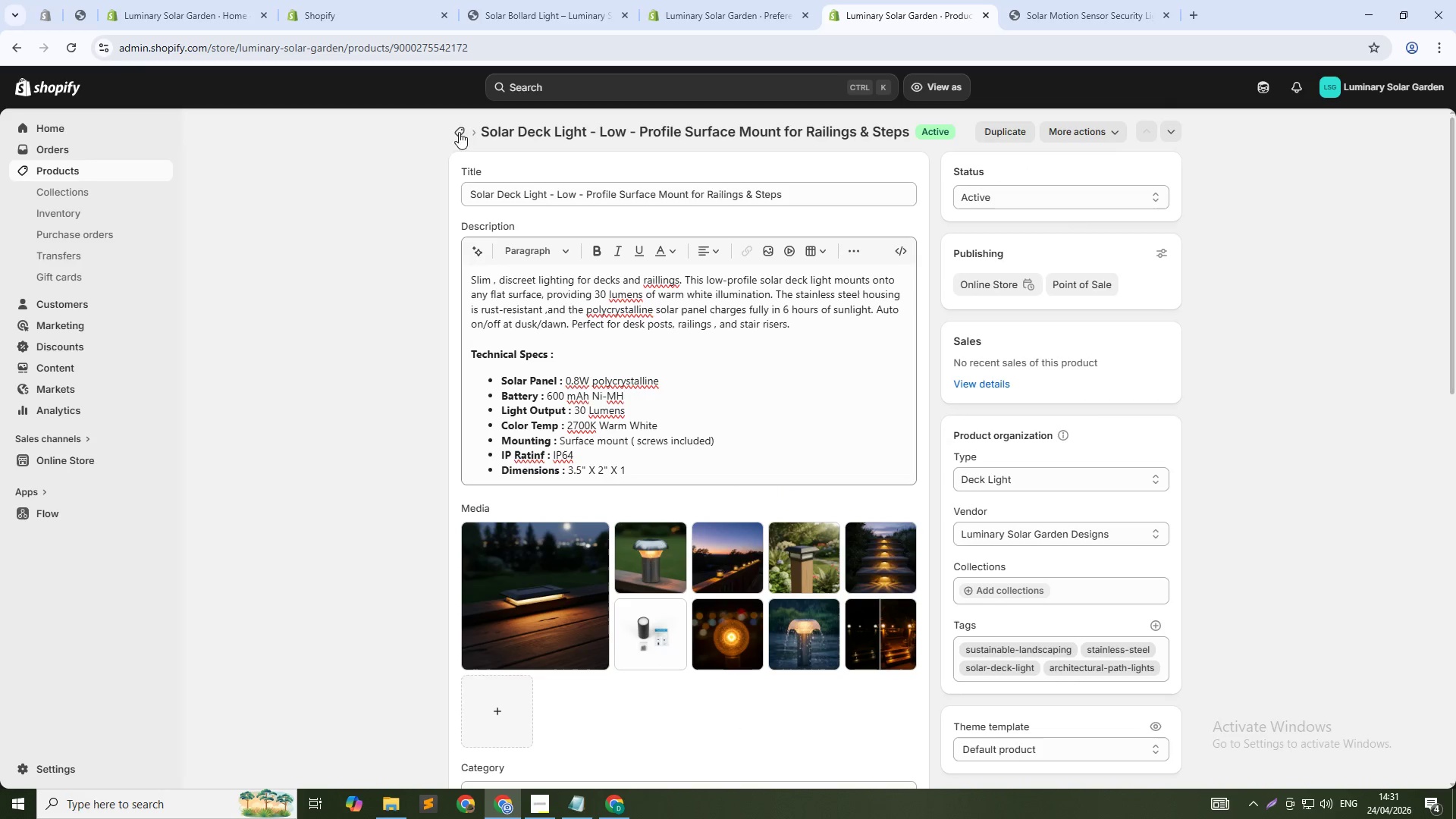 
left_click([461, 140])
 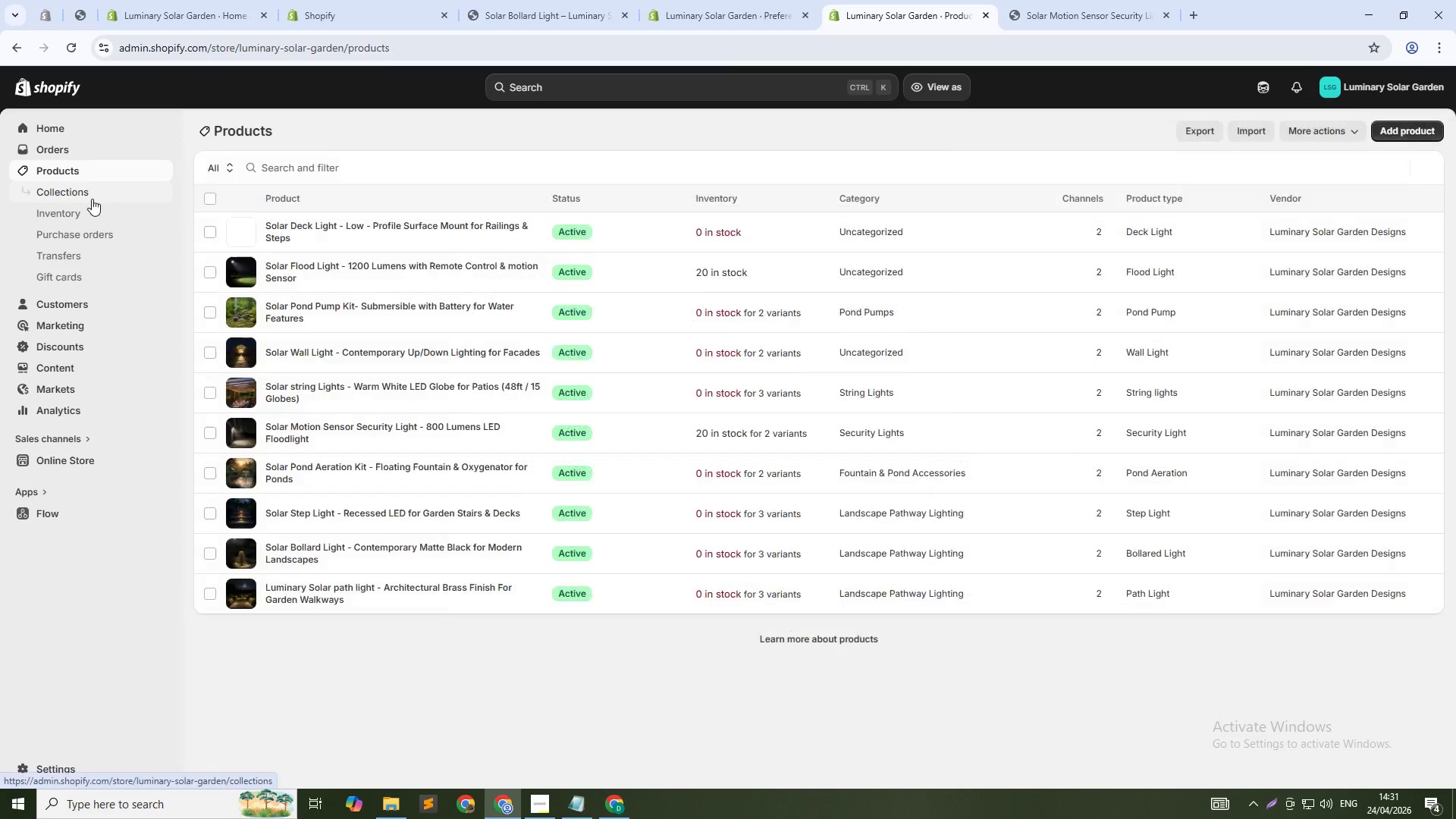 
left_click([92, 199])
 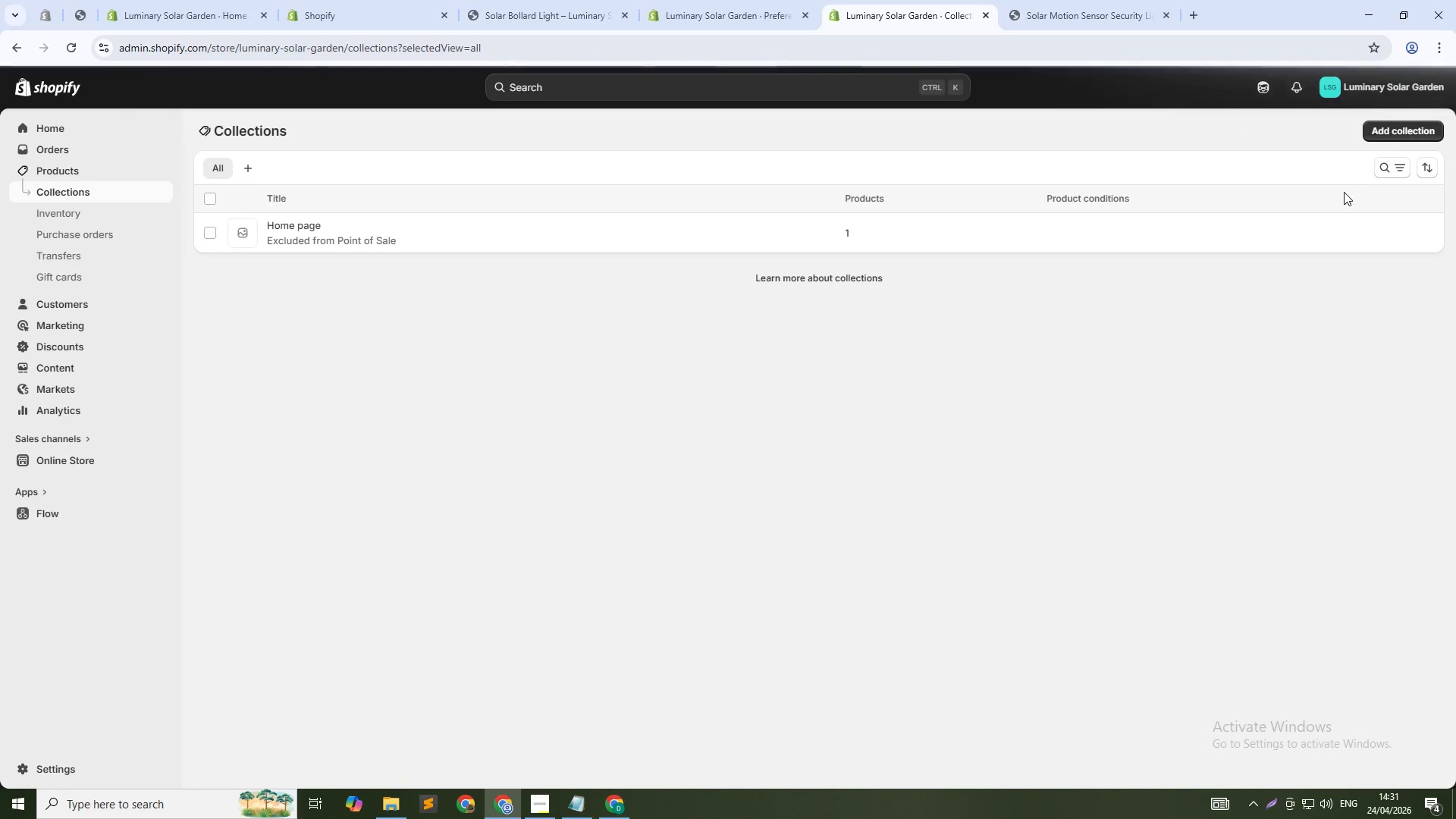 
left_click([1385, 124])
 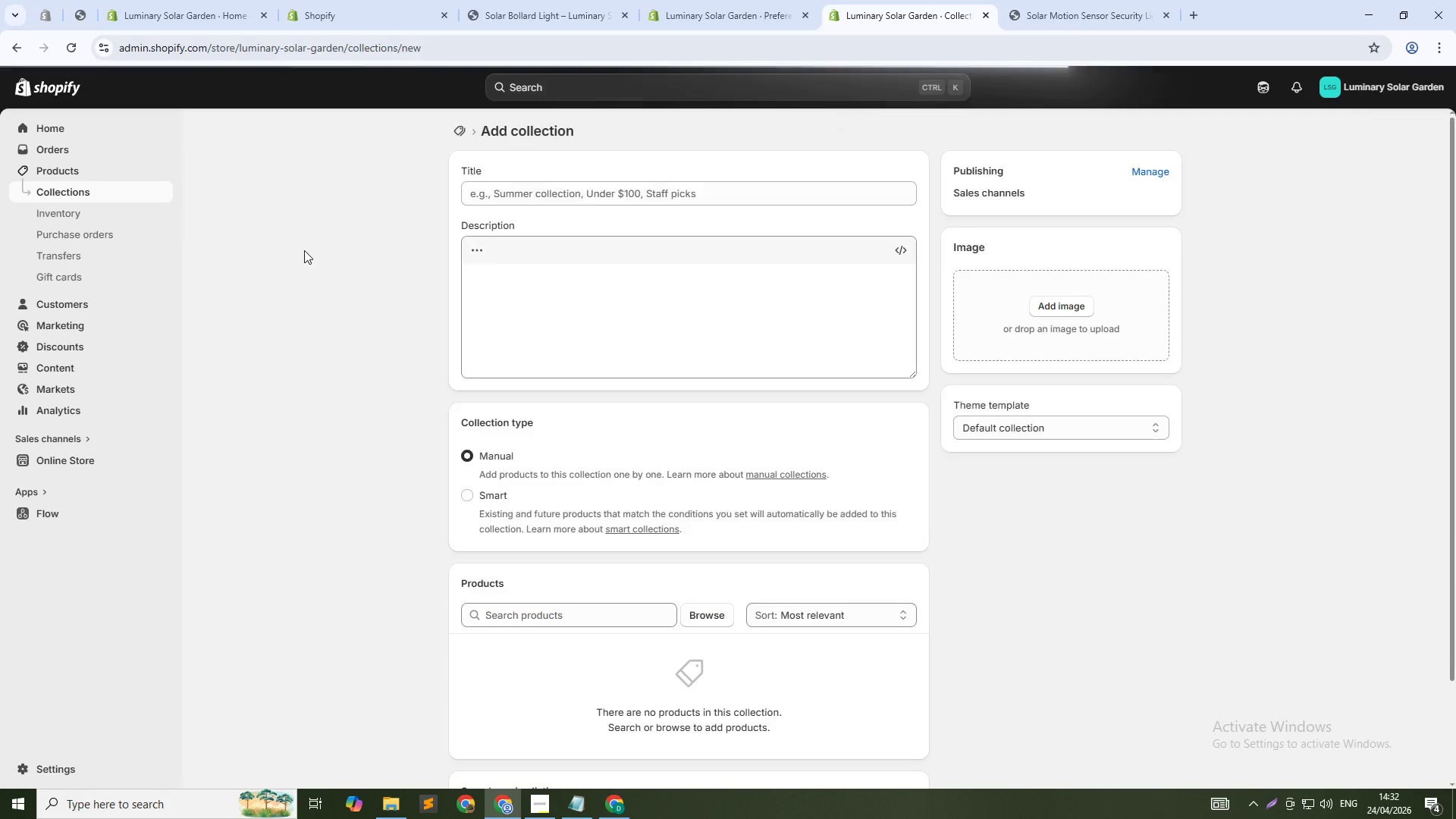 
left_click([504, 197])
 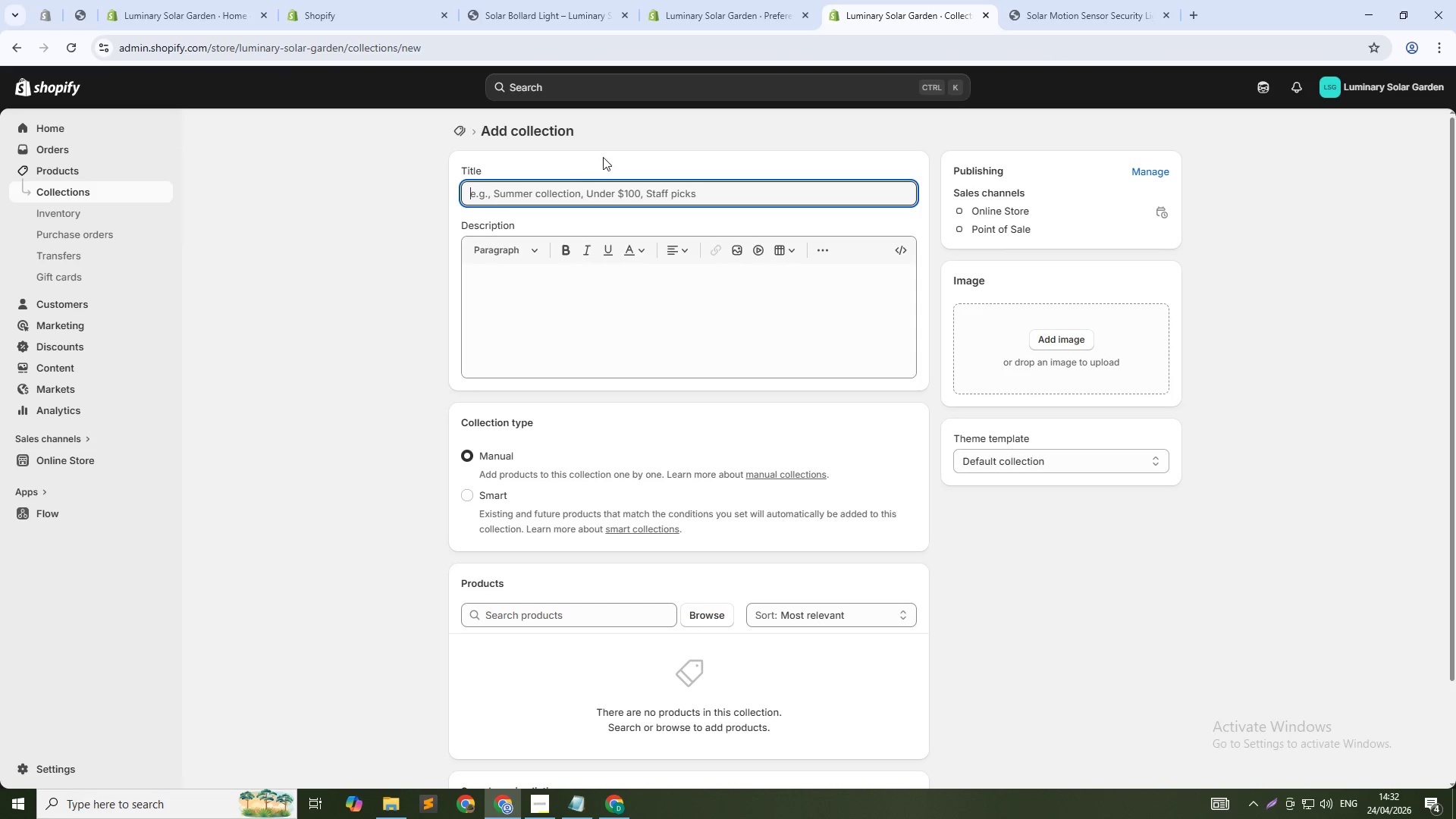 
type(Architectural Path Lights)
 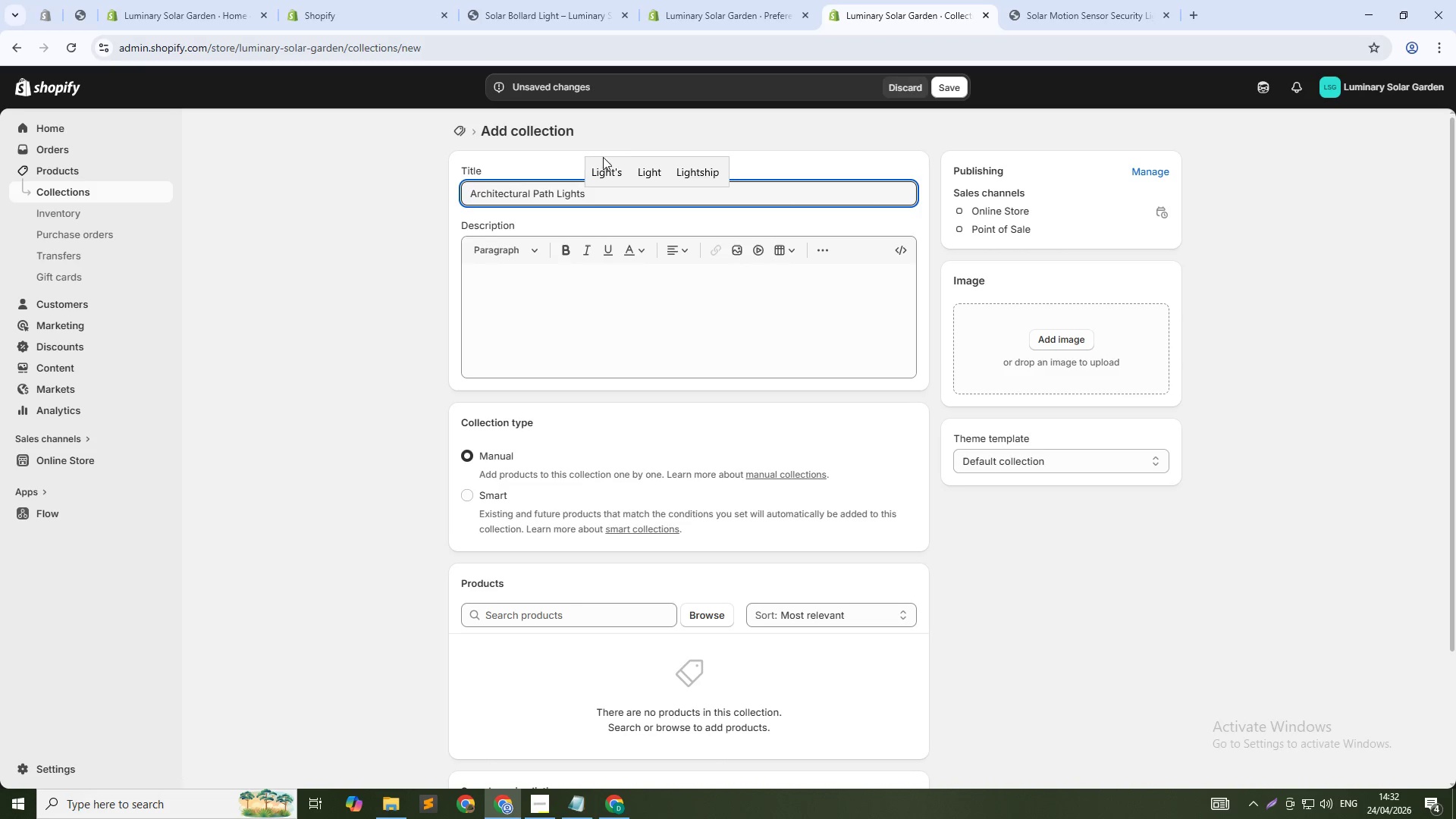 
scroll: coordinate [502, 470], scroll_direction: down, amount: 3.0
 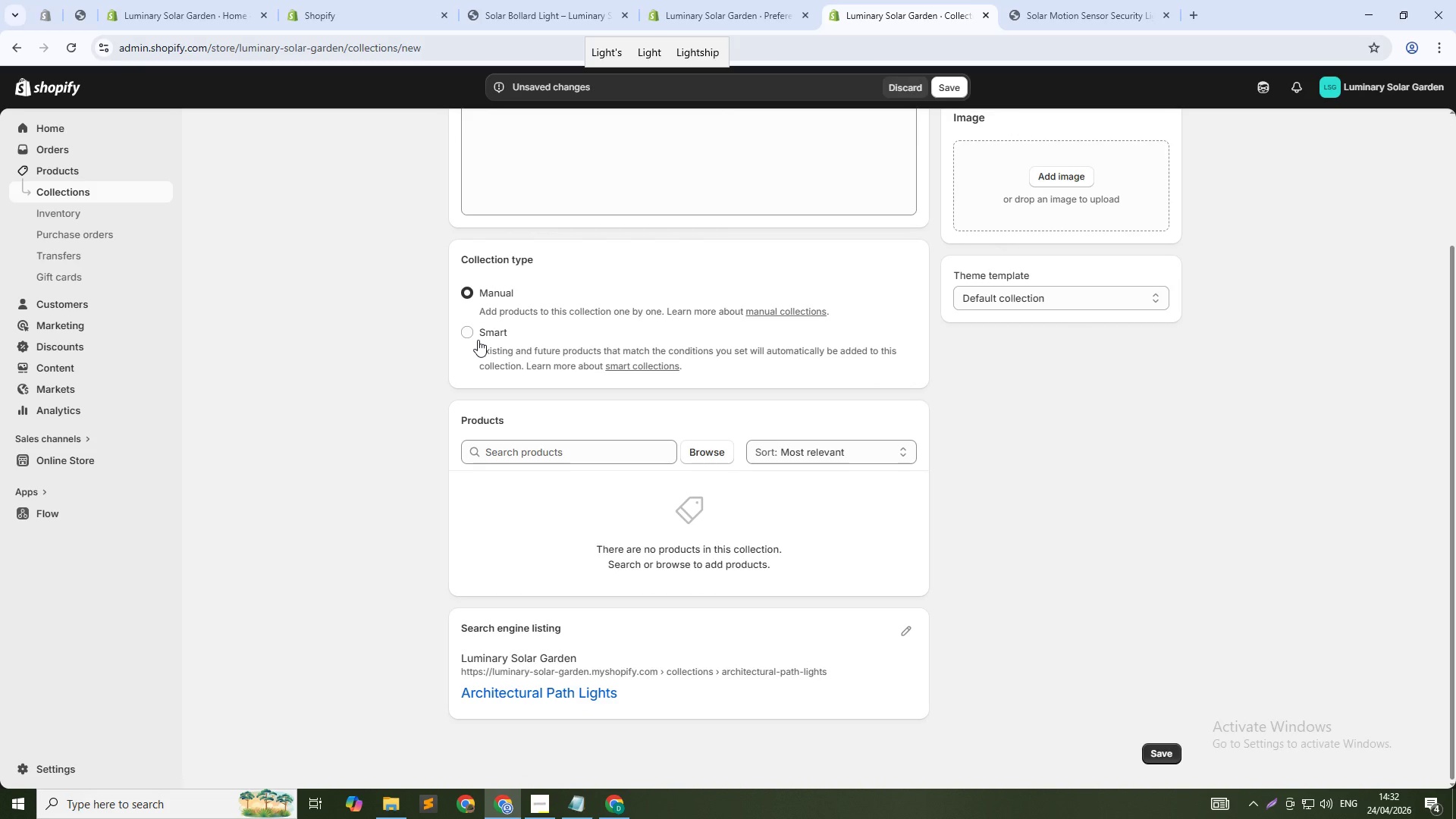 
left_click([478, 340])
 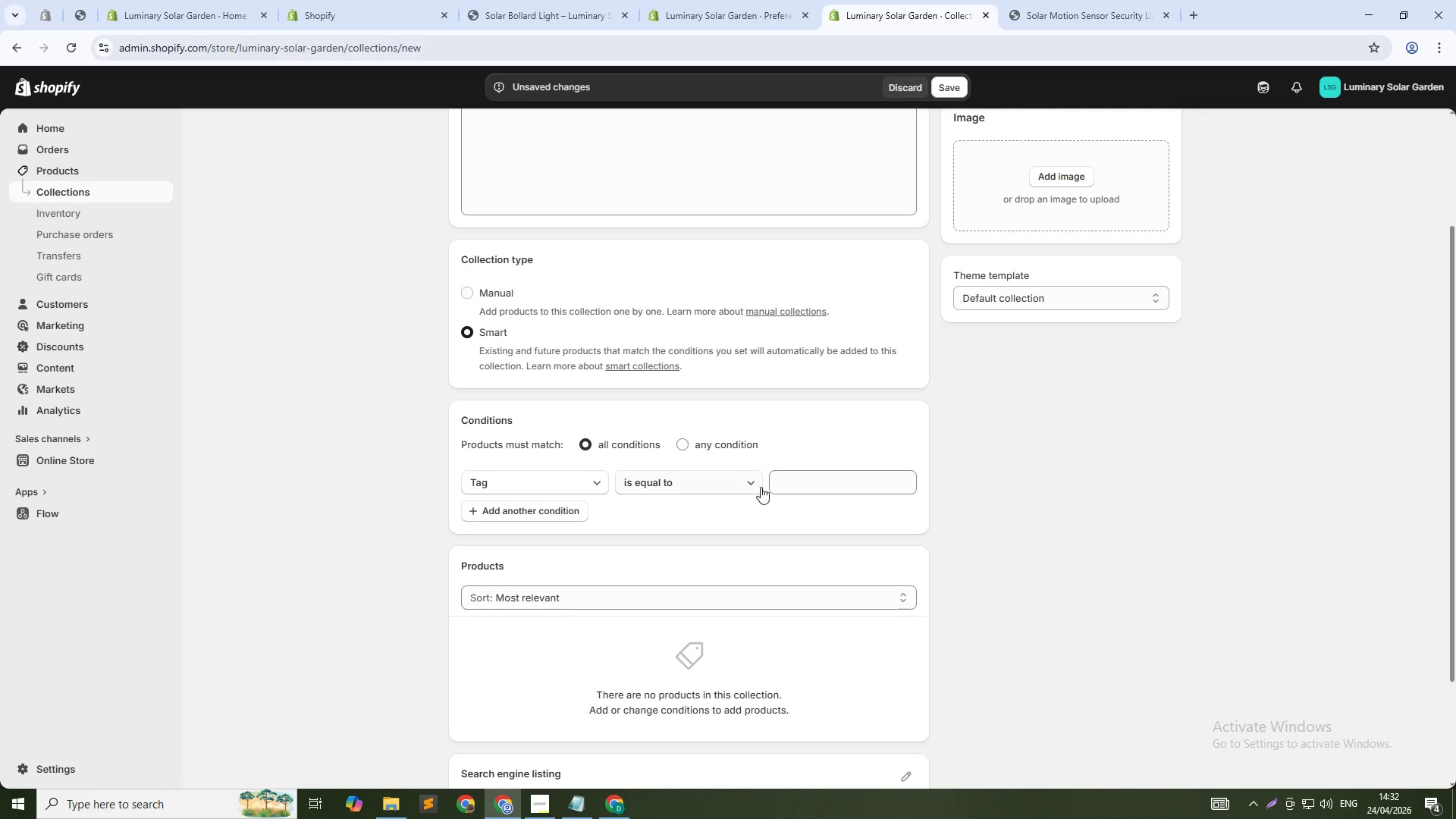 
left_click([843, 482])
 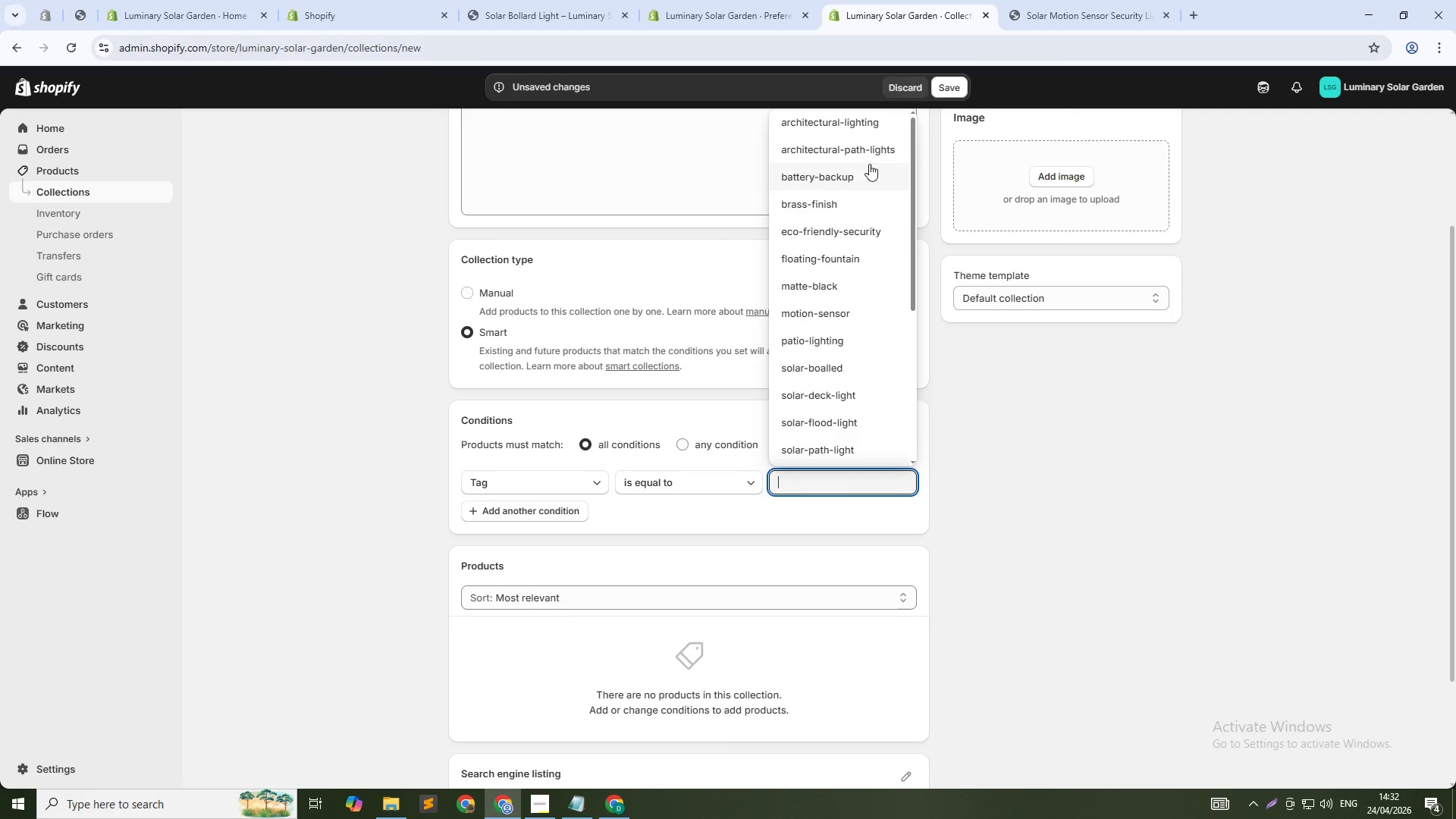 
left_click([863, 151])
 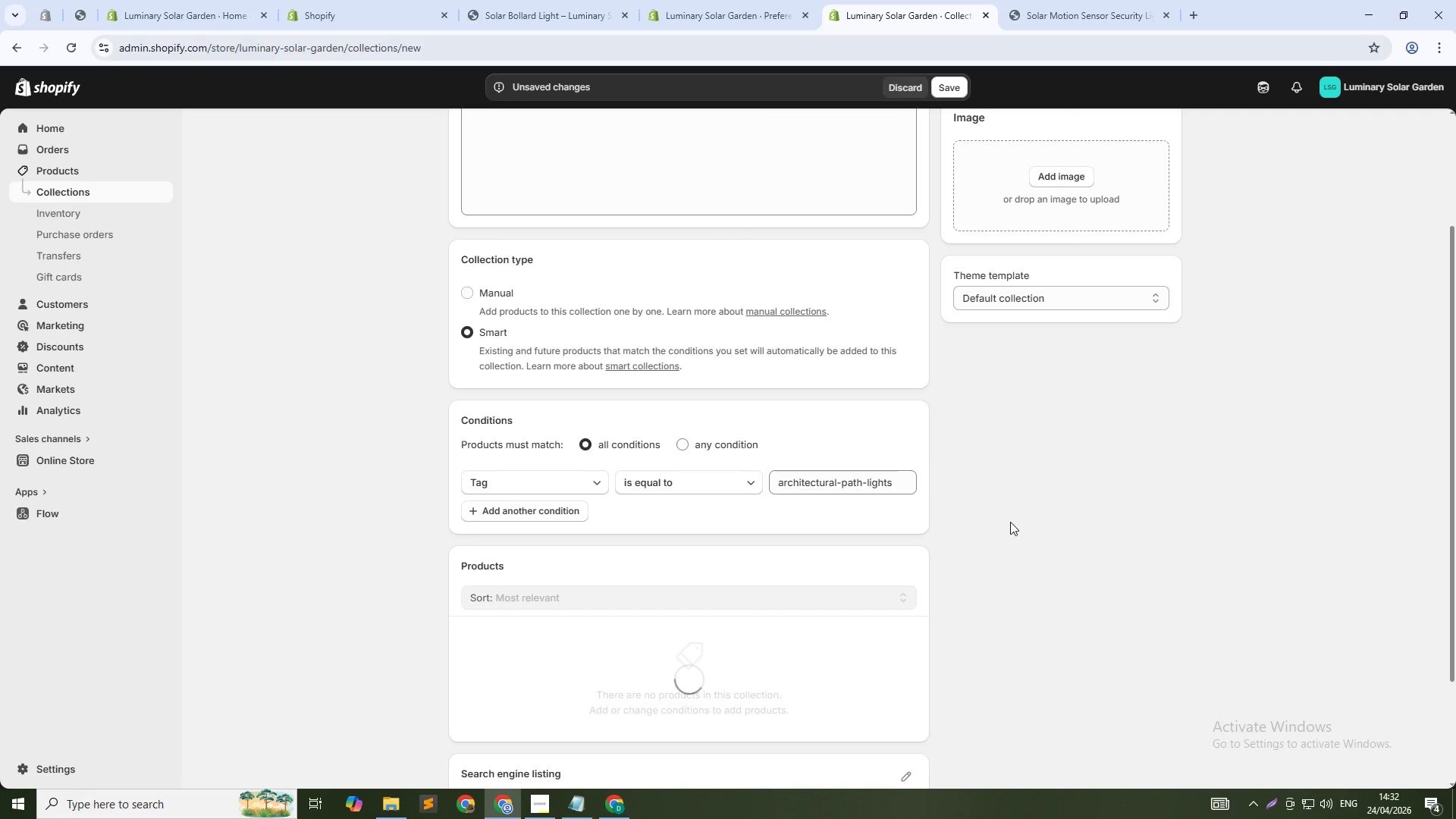 
left_click([1018, 522])
 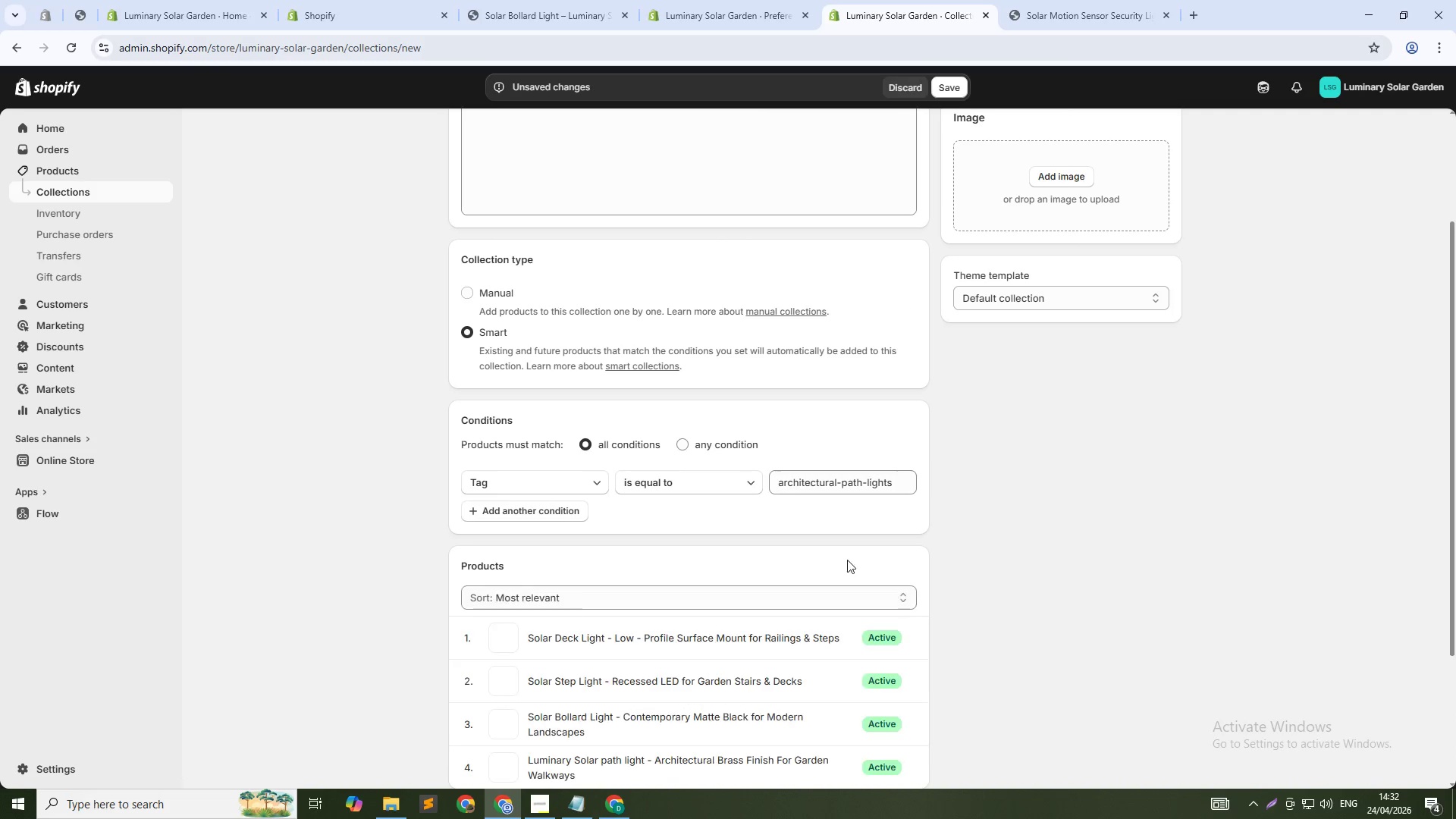 
scroll: coordinate [821, 561], scroll_direction: down, amount: 2.0
 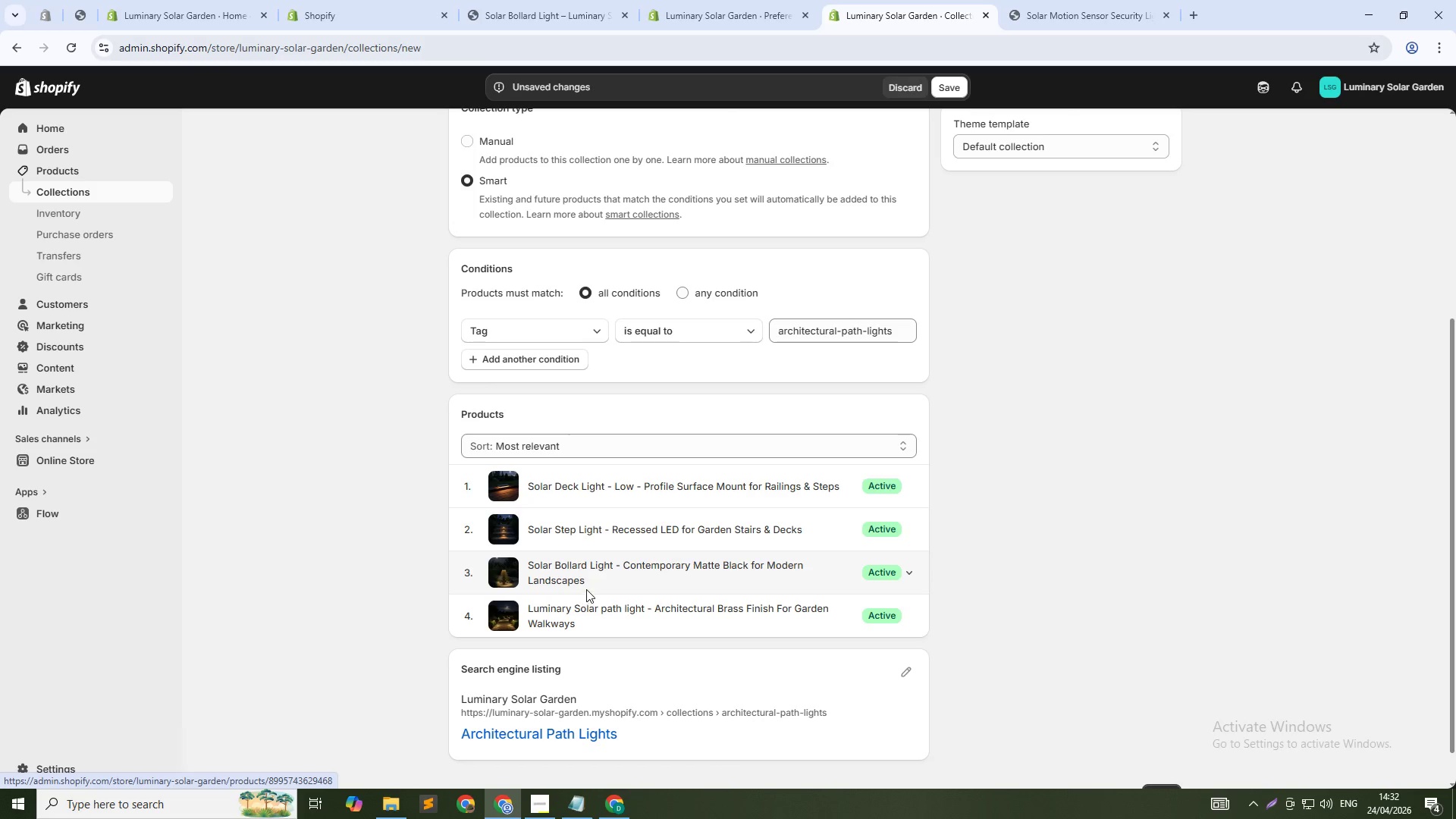 
wait(6.38)
 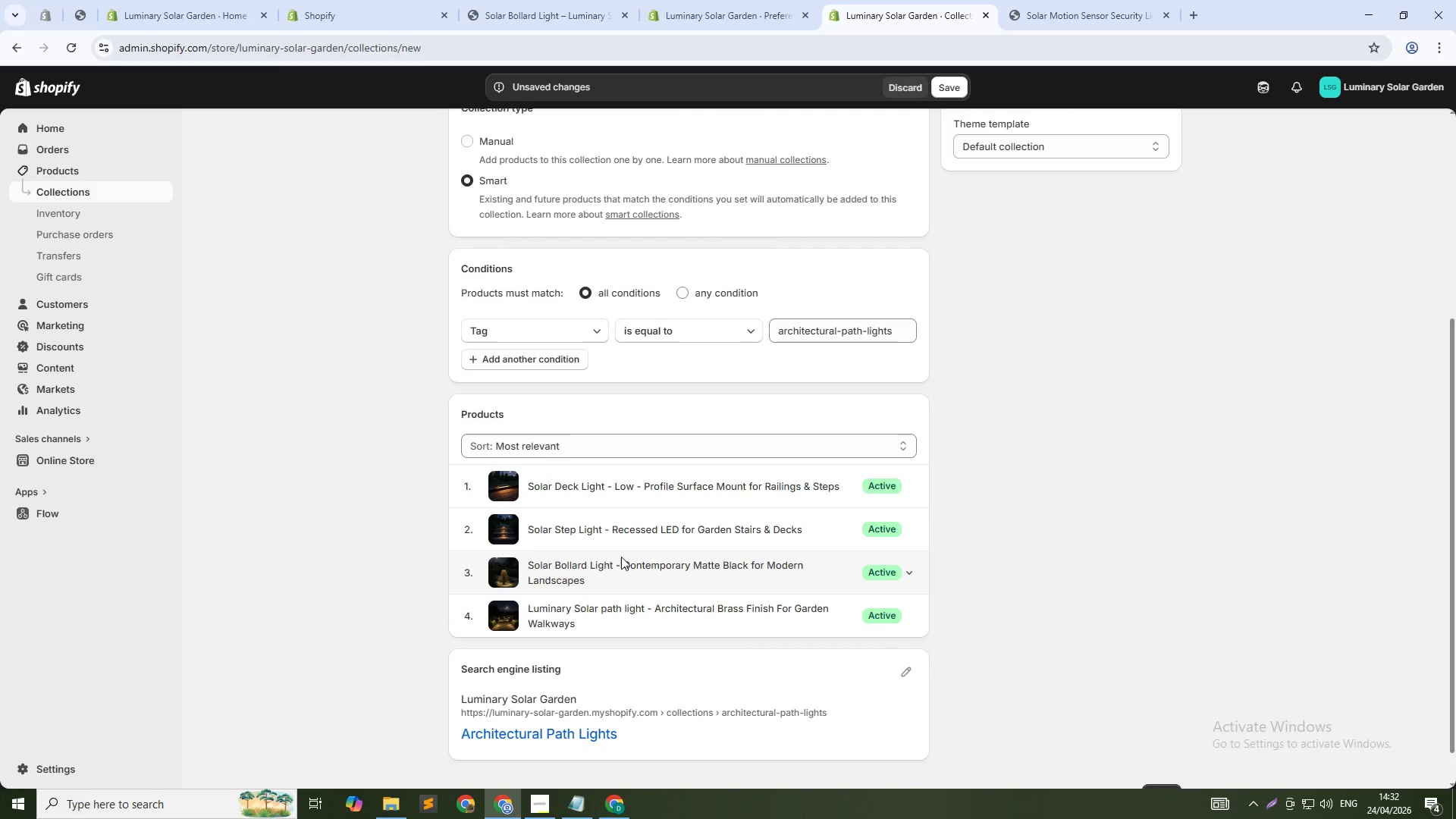 
left_click([954, 82])
 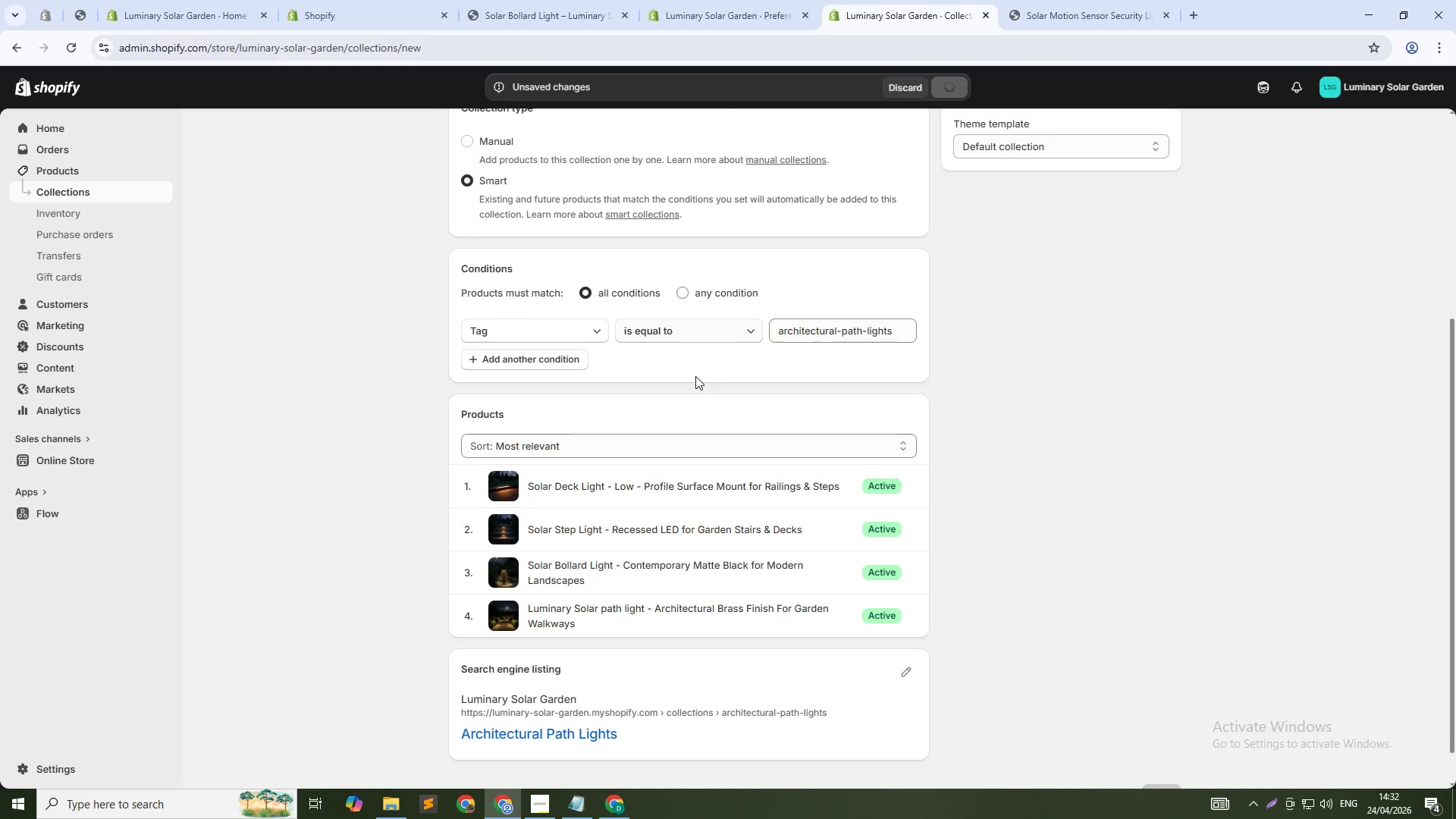 
scroll: coordinate [734, 629], scroll_direction: up, amount: 8.0
 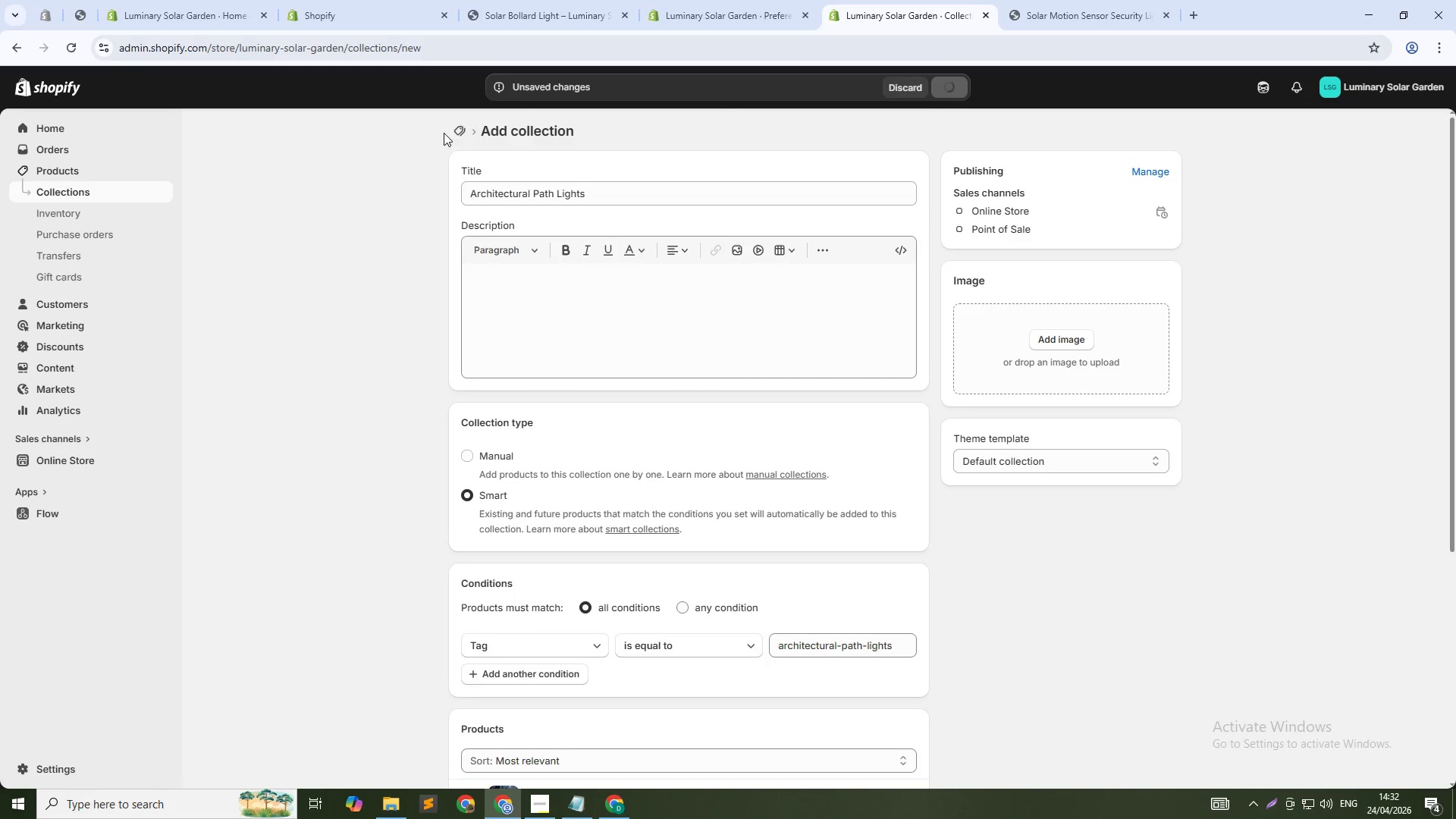 
left_click([461, 125])
 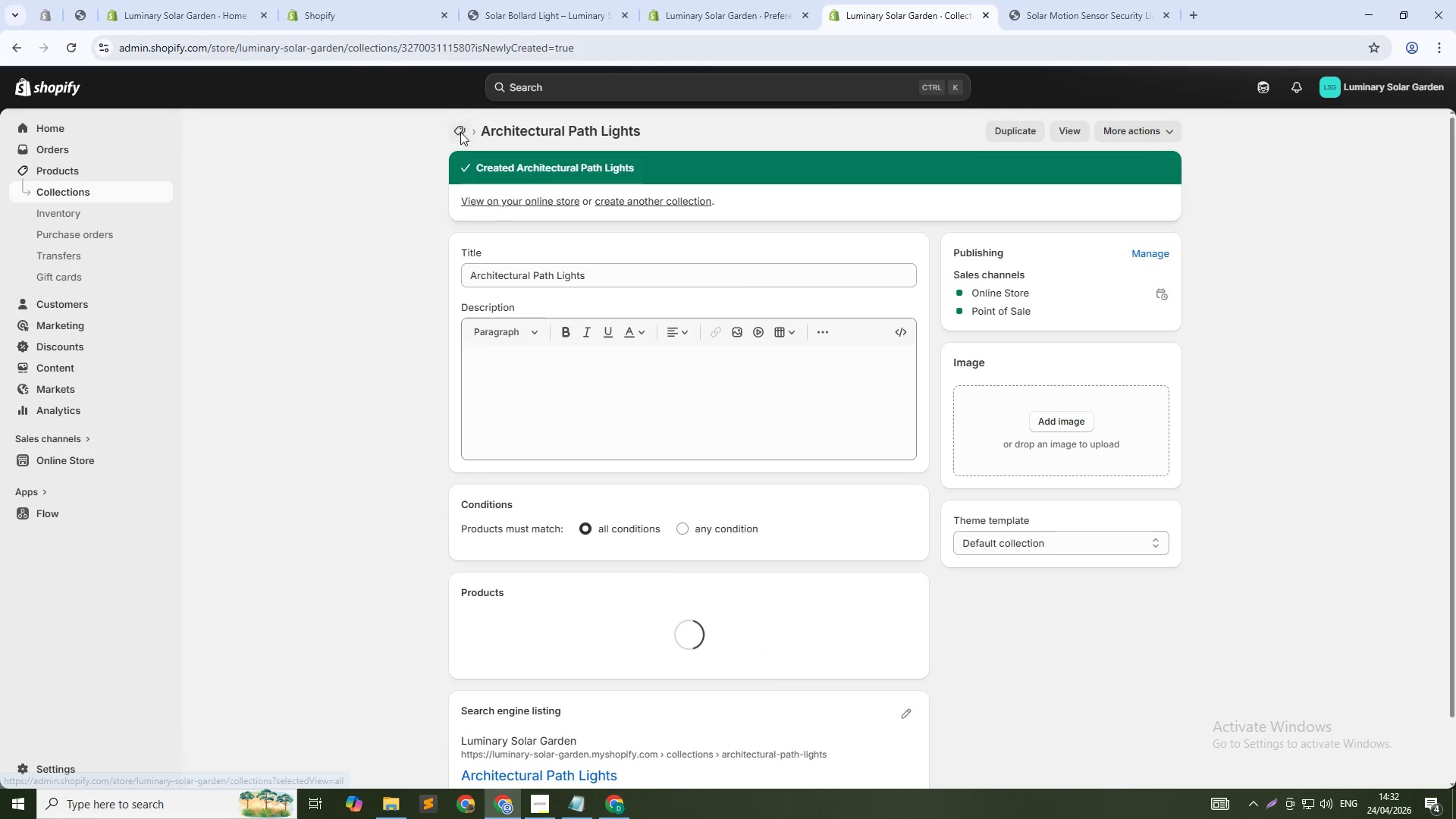 
left_click([461, 132])
 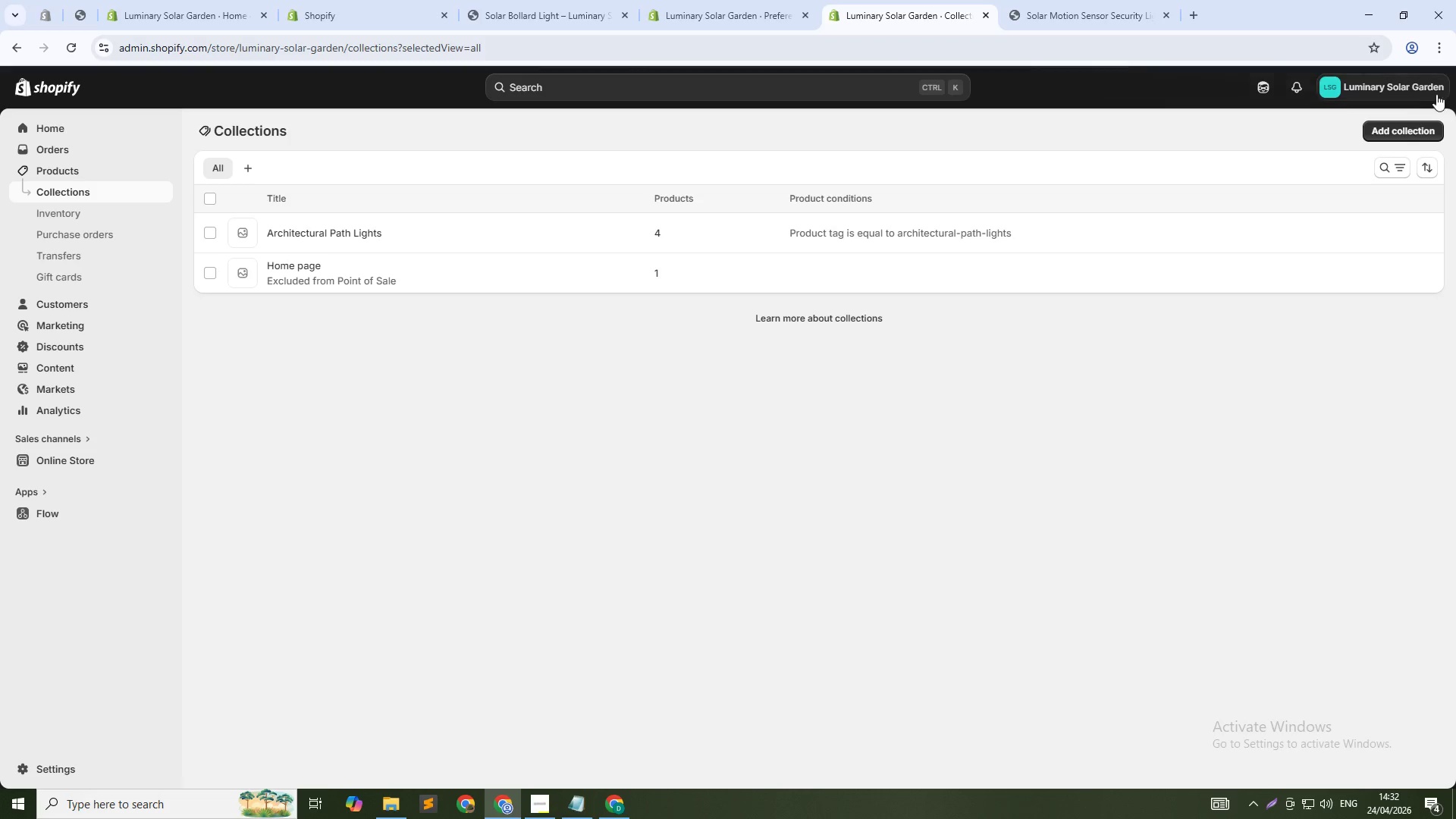 
left_click([1409, 135])
 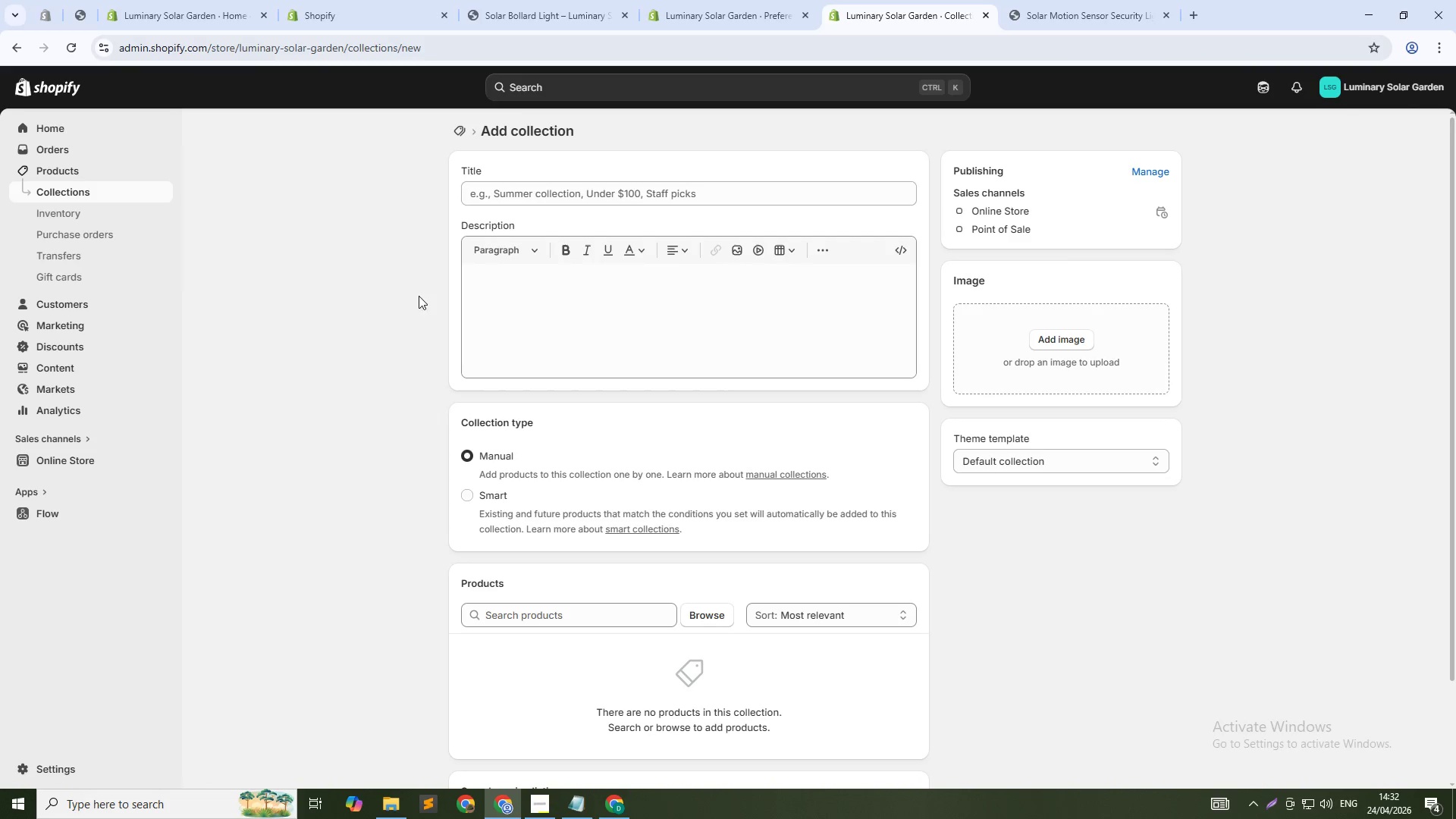 
left_click([576, 198])
 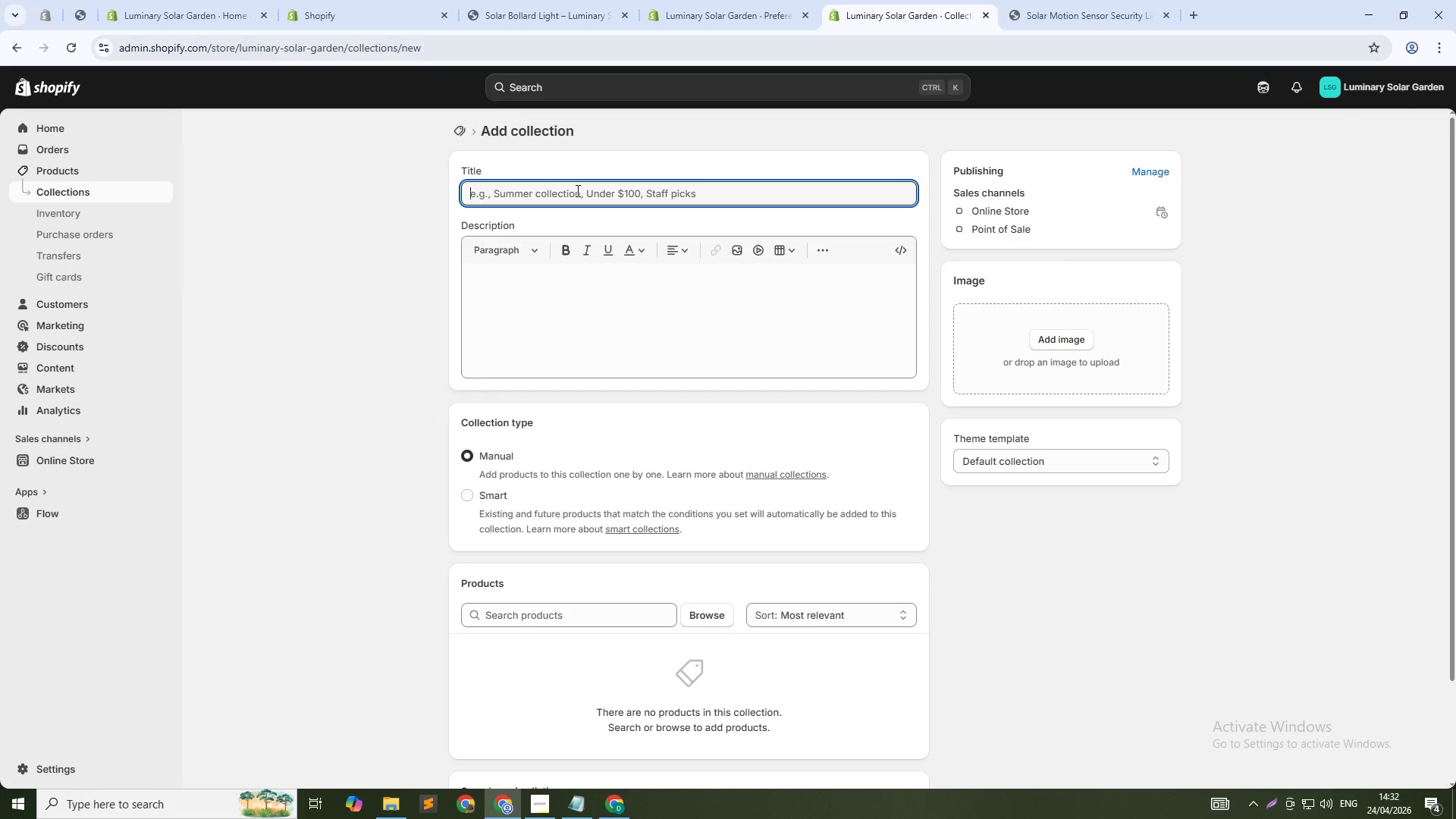 
type(Water Feature Power)
 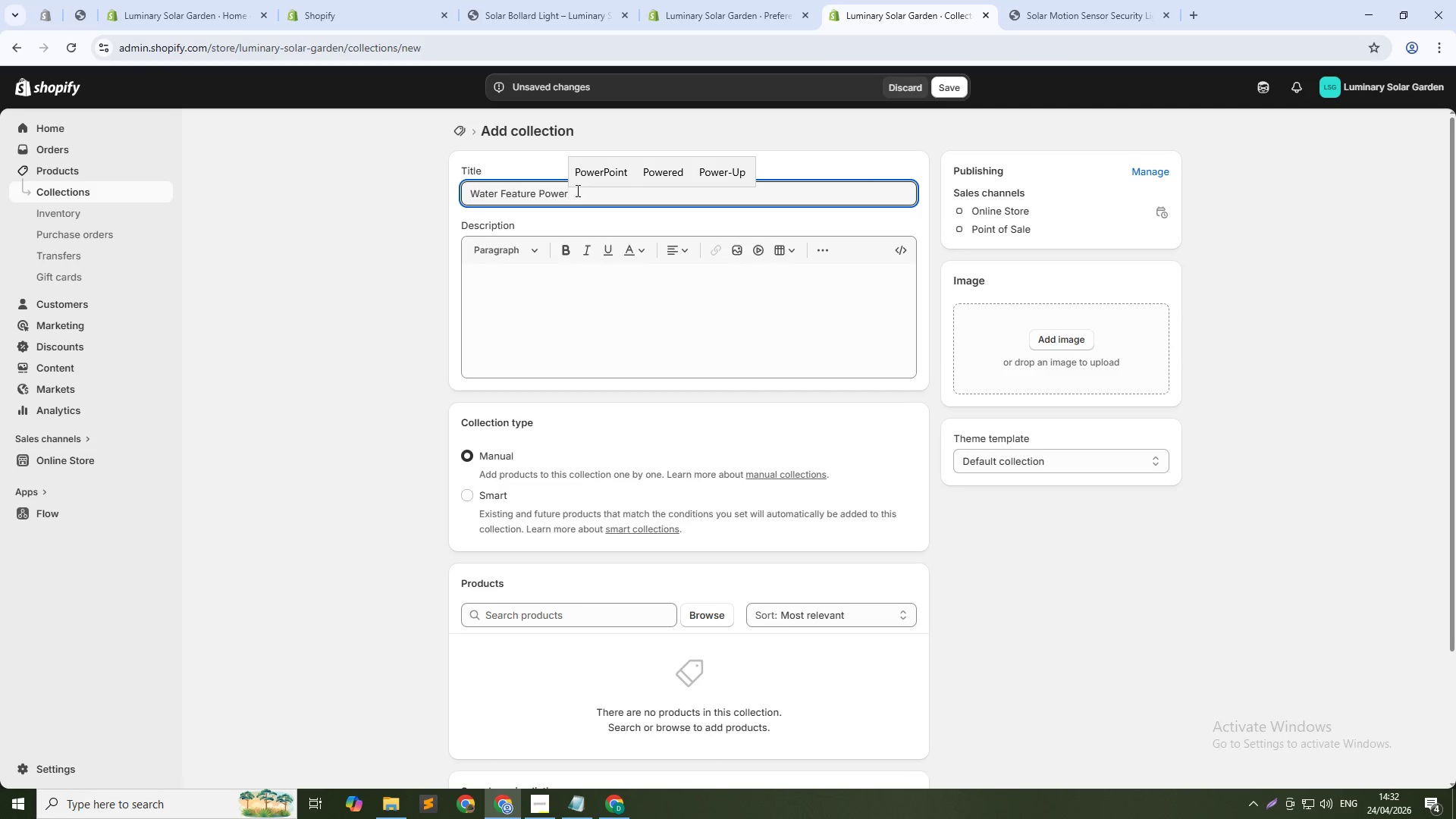 
left_click([522, 496])
 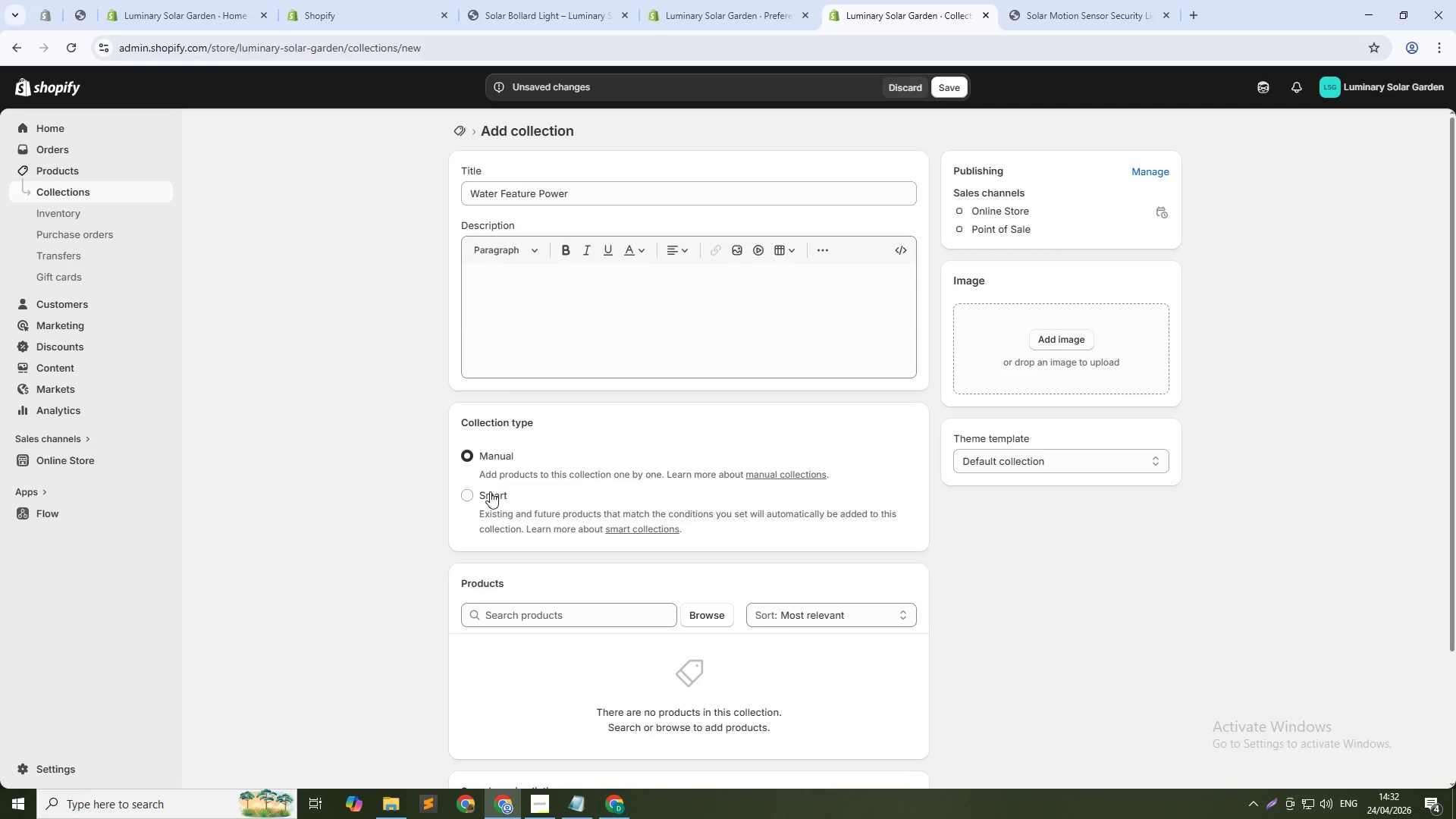 
left_click([490, 491])
 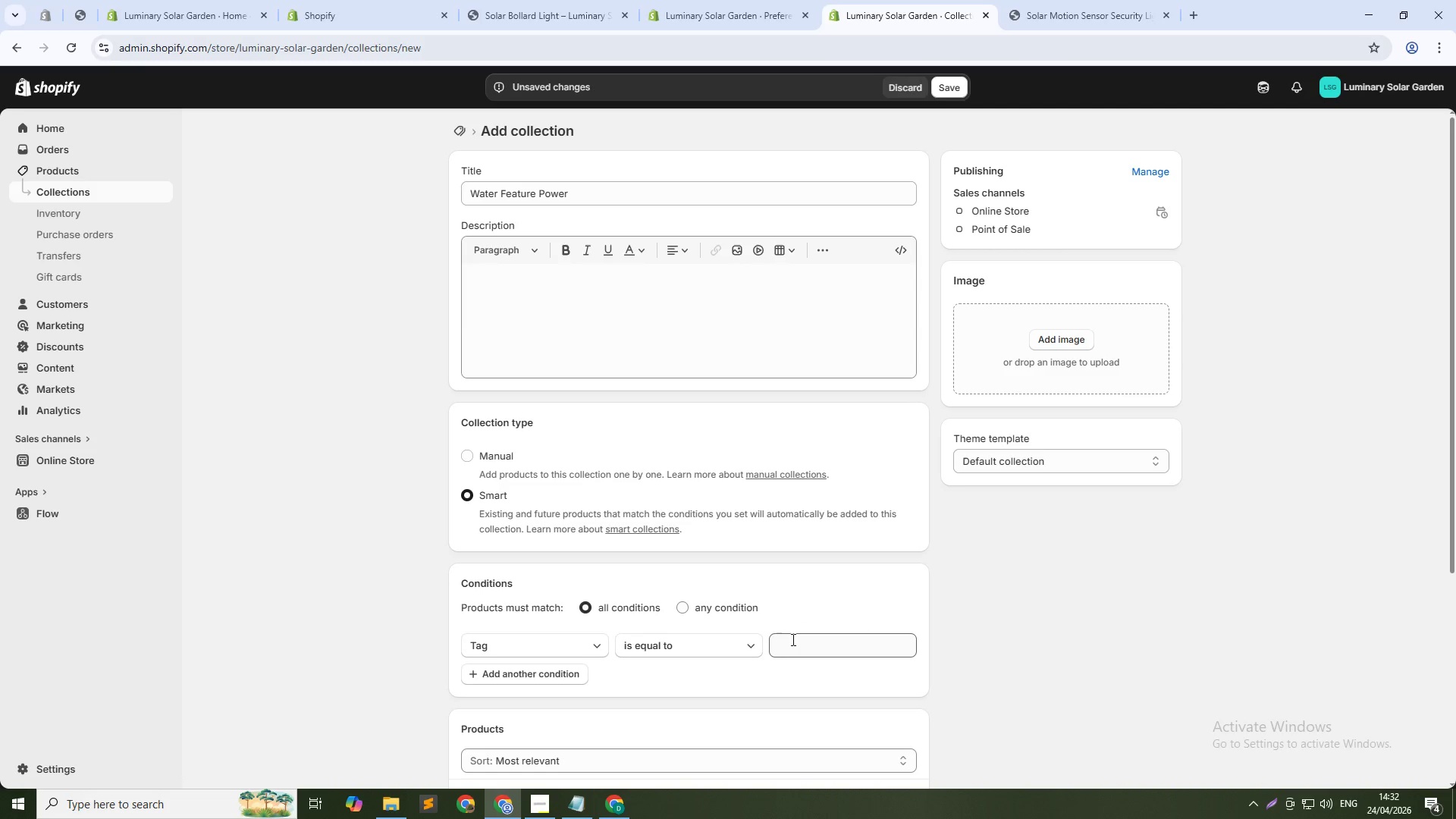 
left_click([792, 639])
 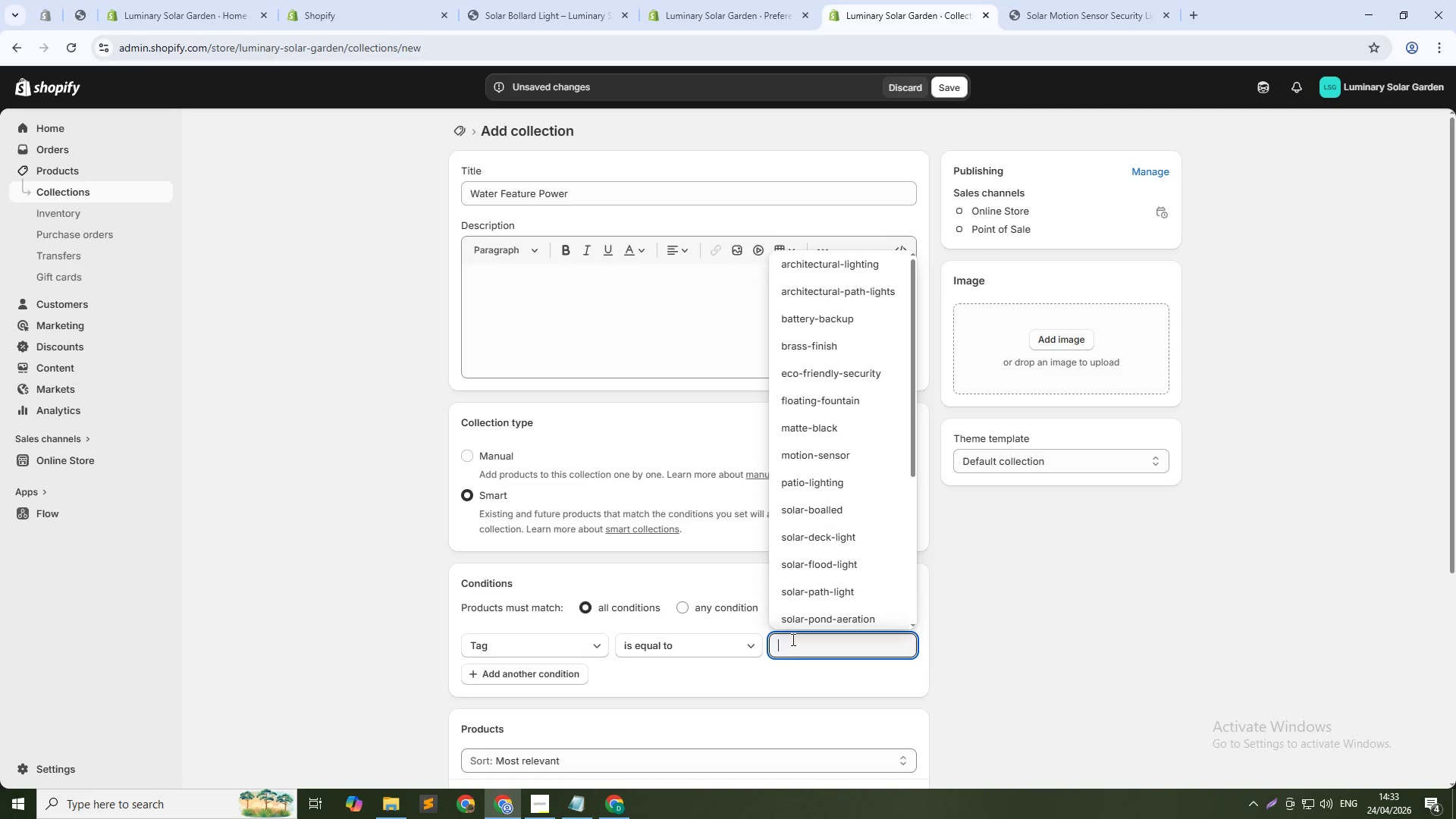 
type(water)
 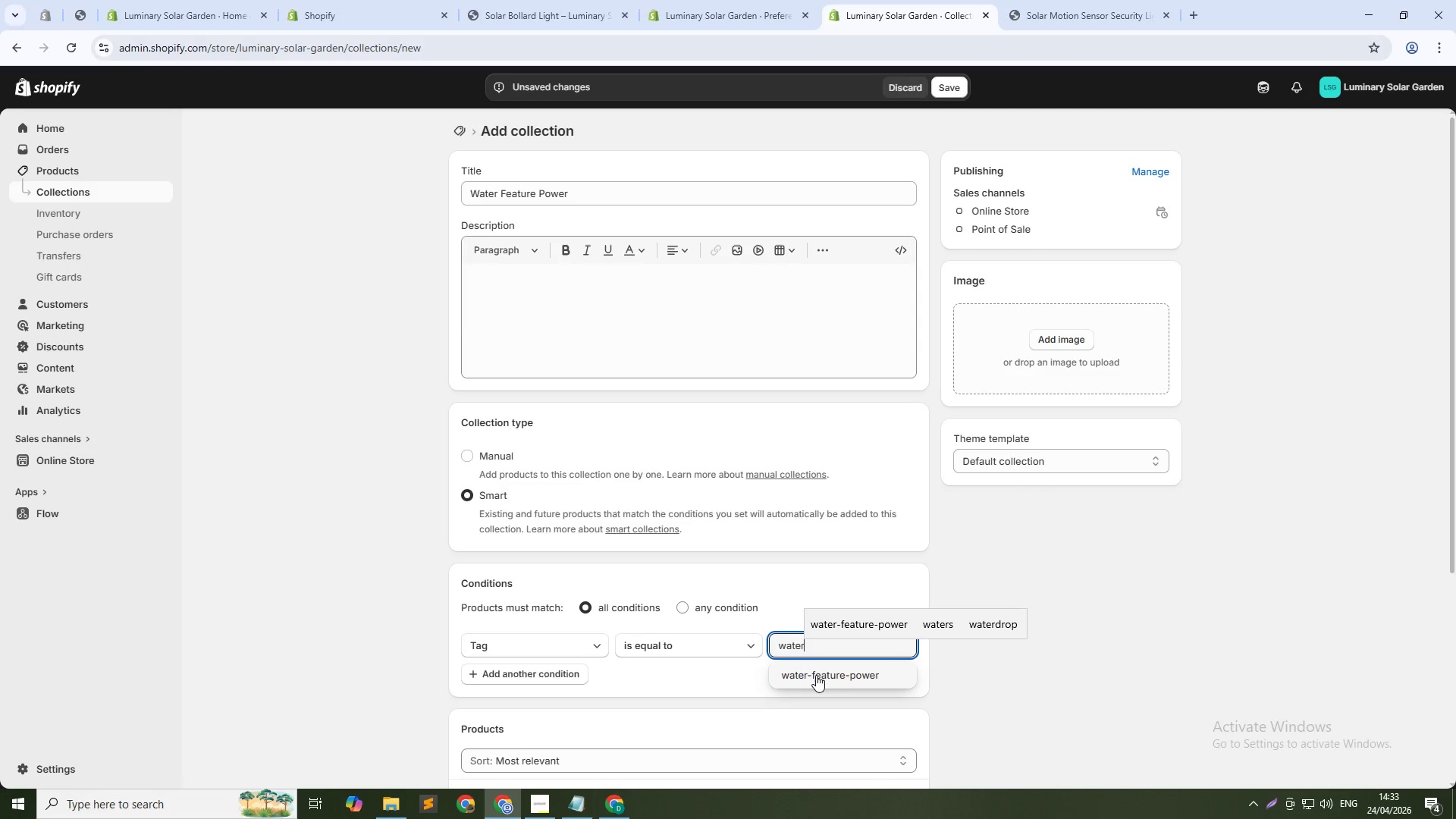 
left_click([816, 675])
 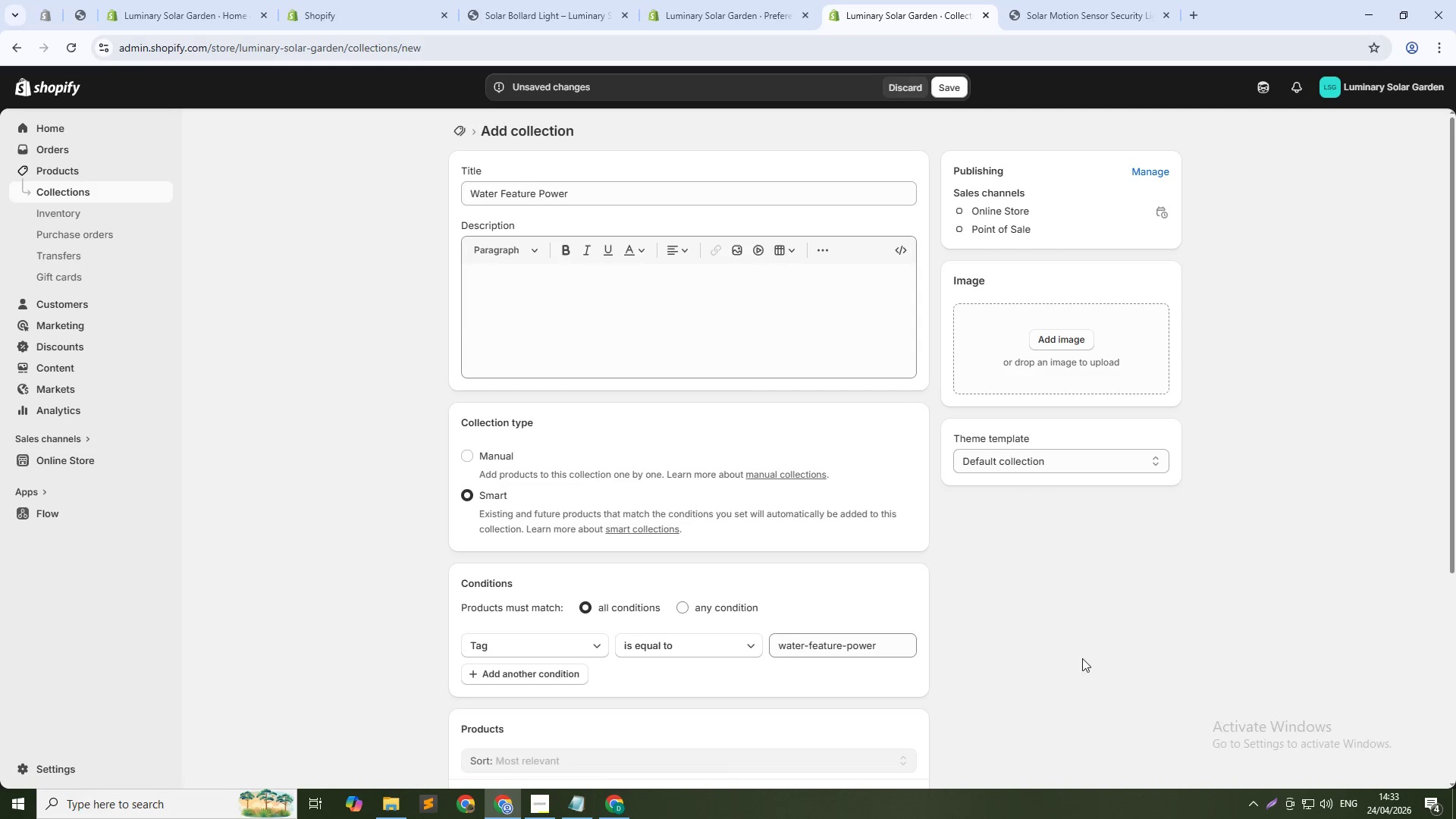 
scroll: coordinate [683, 534], scroll_direction: down, amount: 5.0
 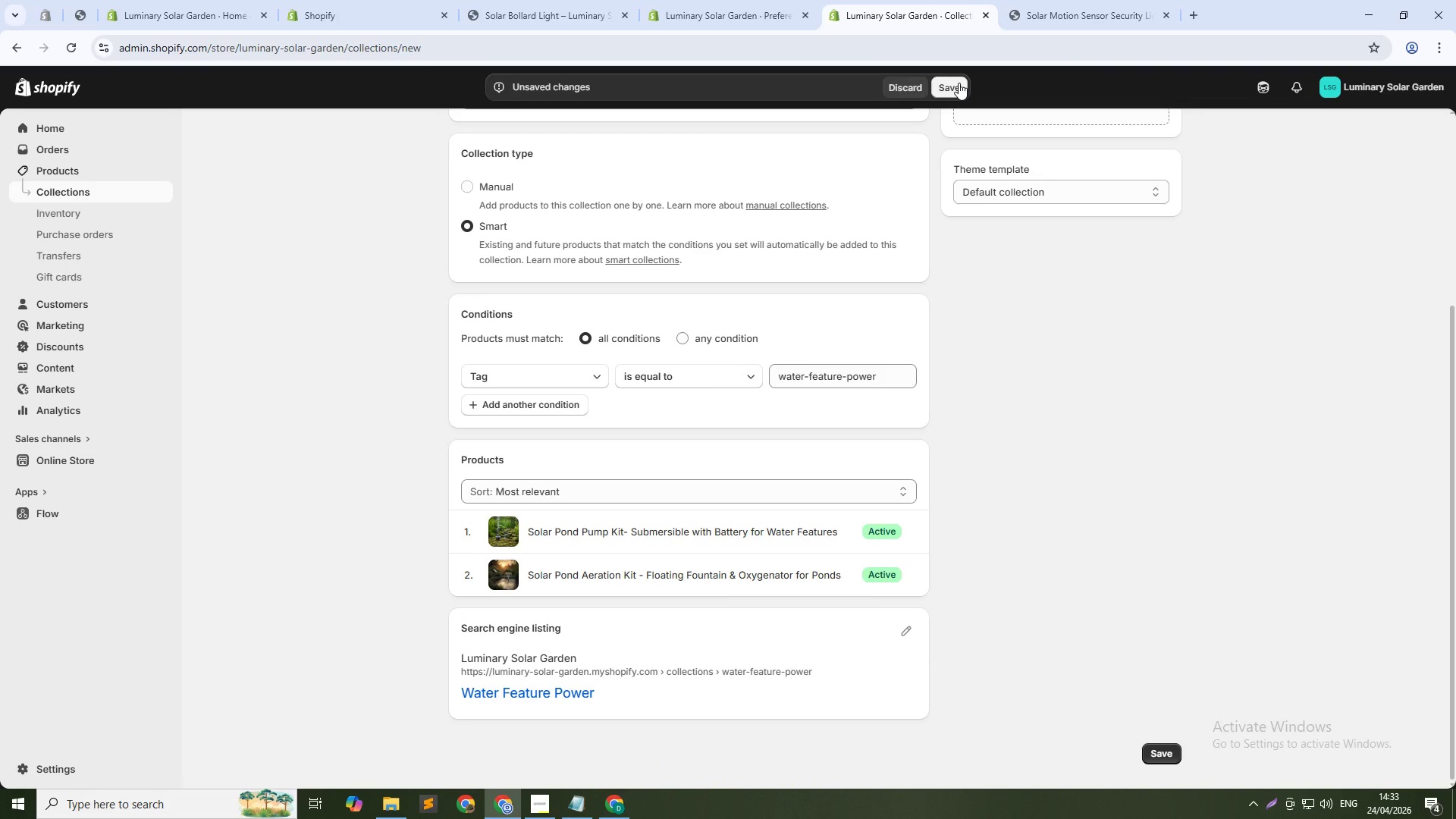 
left_click([959, 83])
 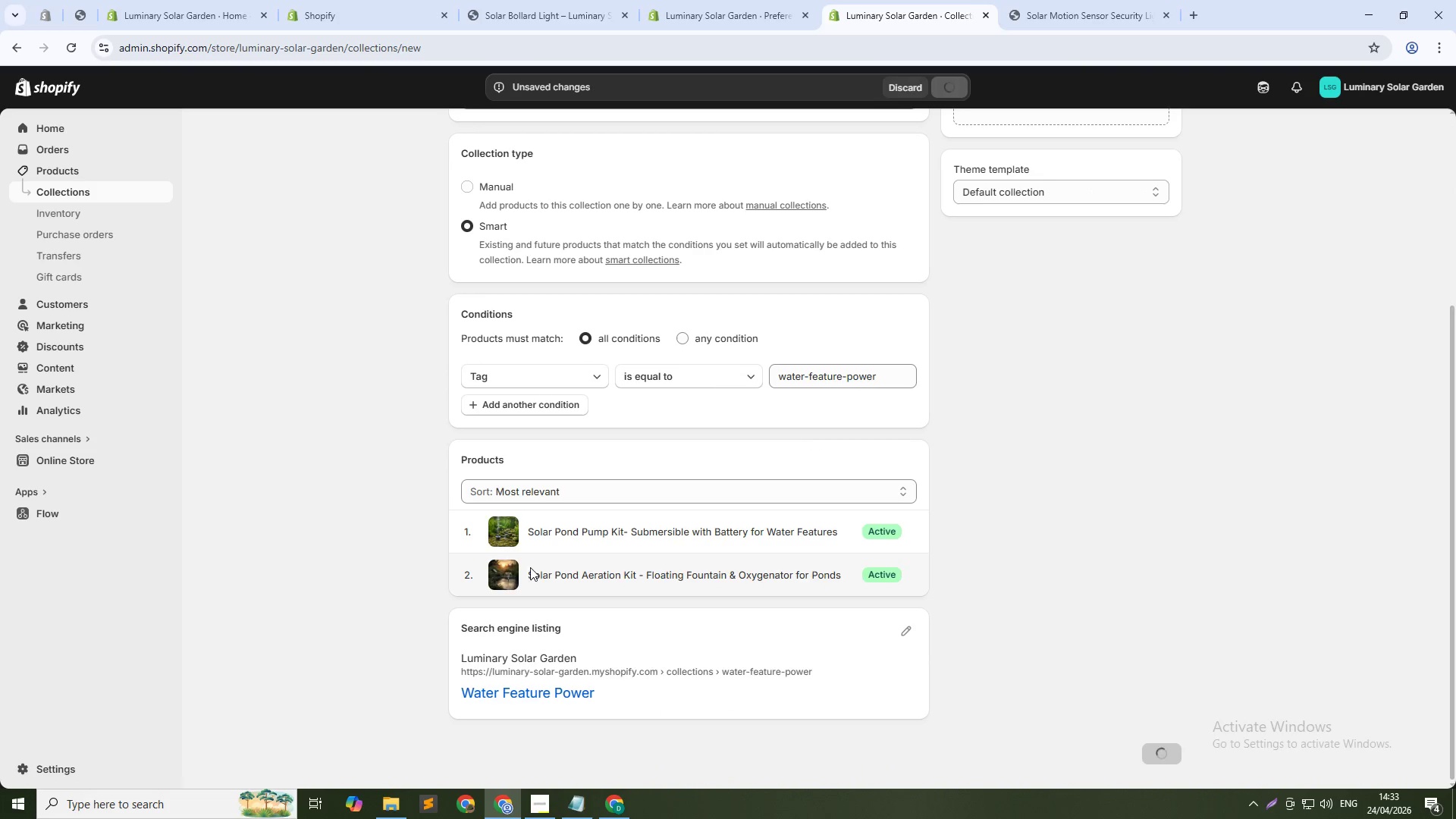 
scroll: coordinate [517, 596], scroll_direction: up, amount: 6.0
 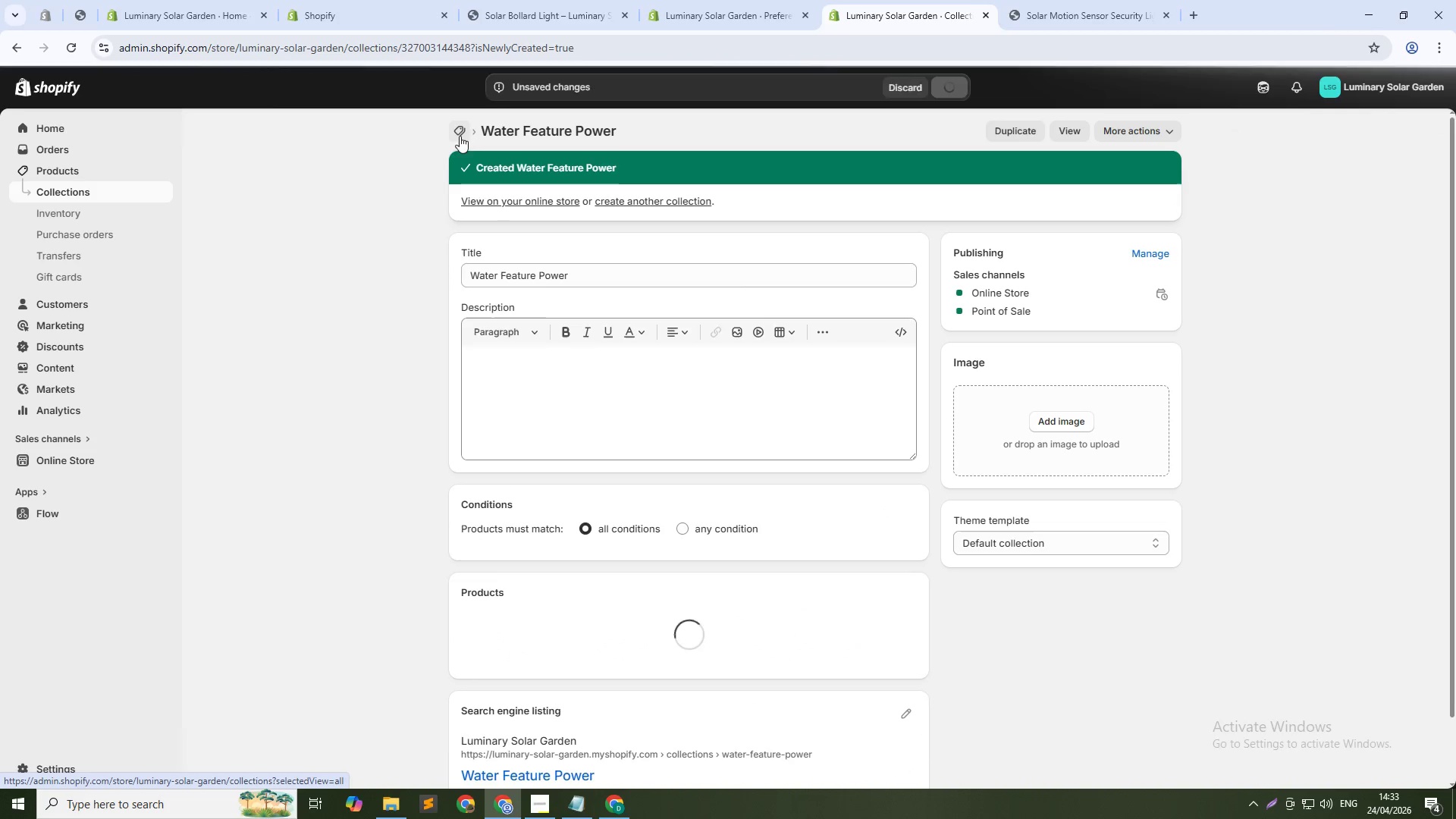 
left_click([460, 127])
 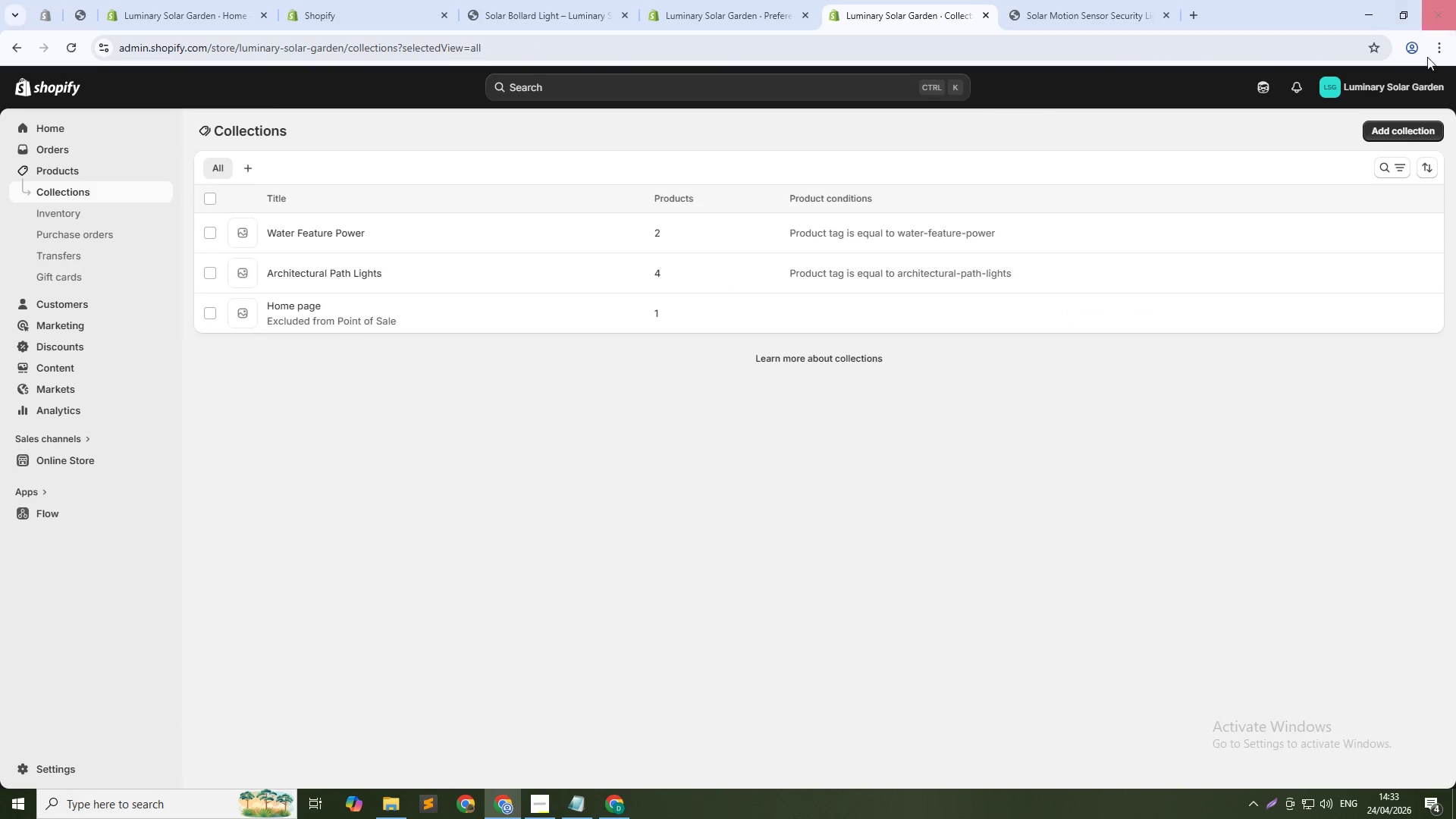 
left_click([1395, 129])
 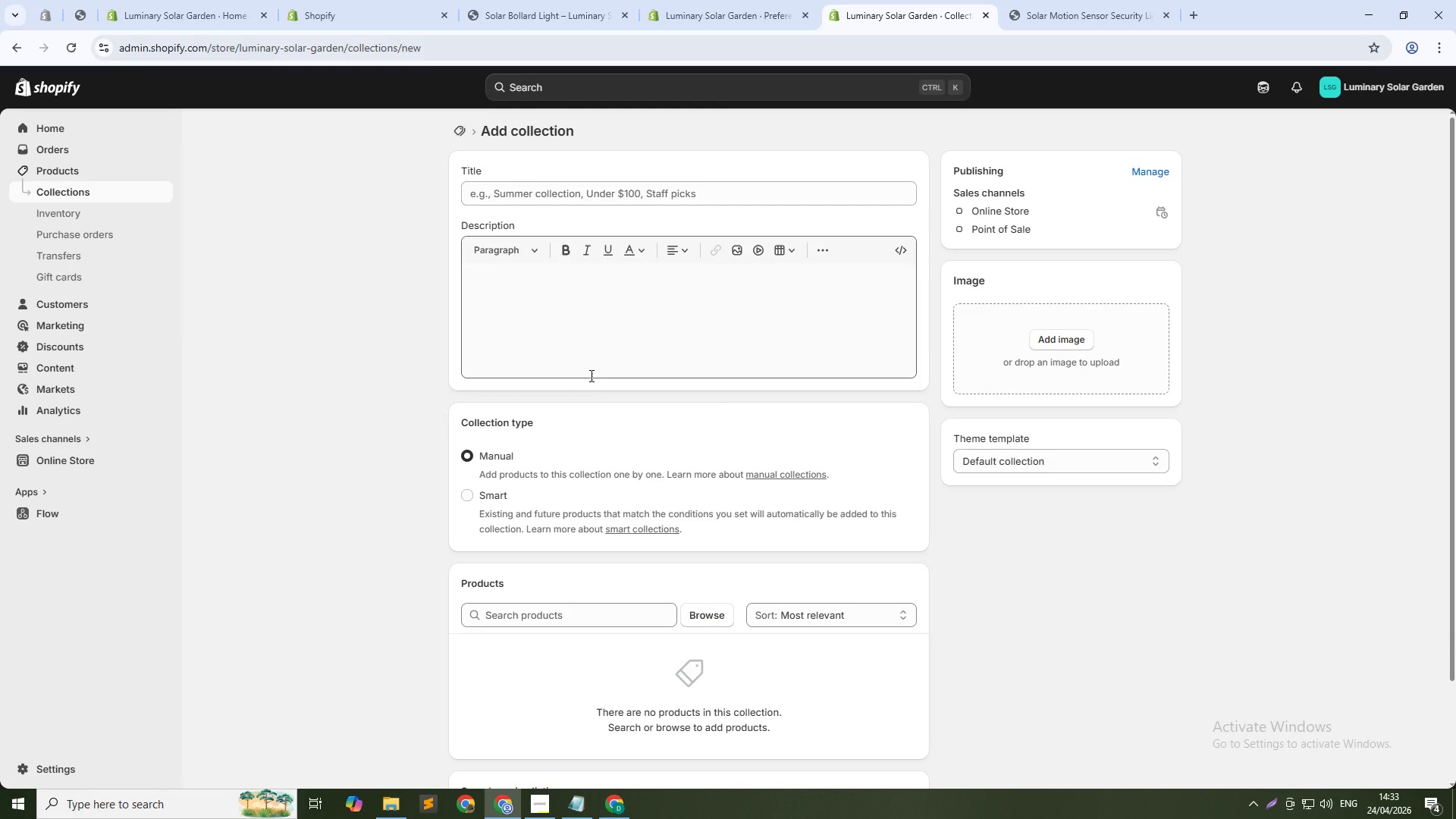 
left_click([504, 198])
 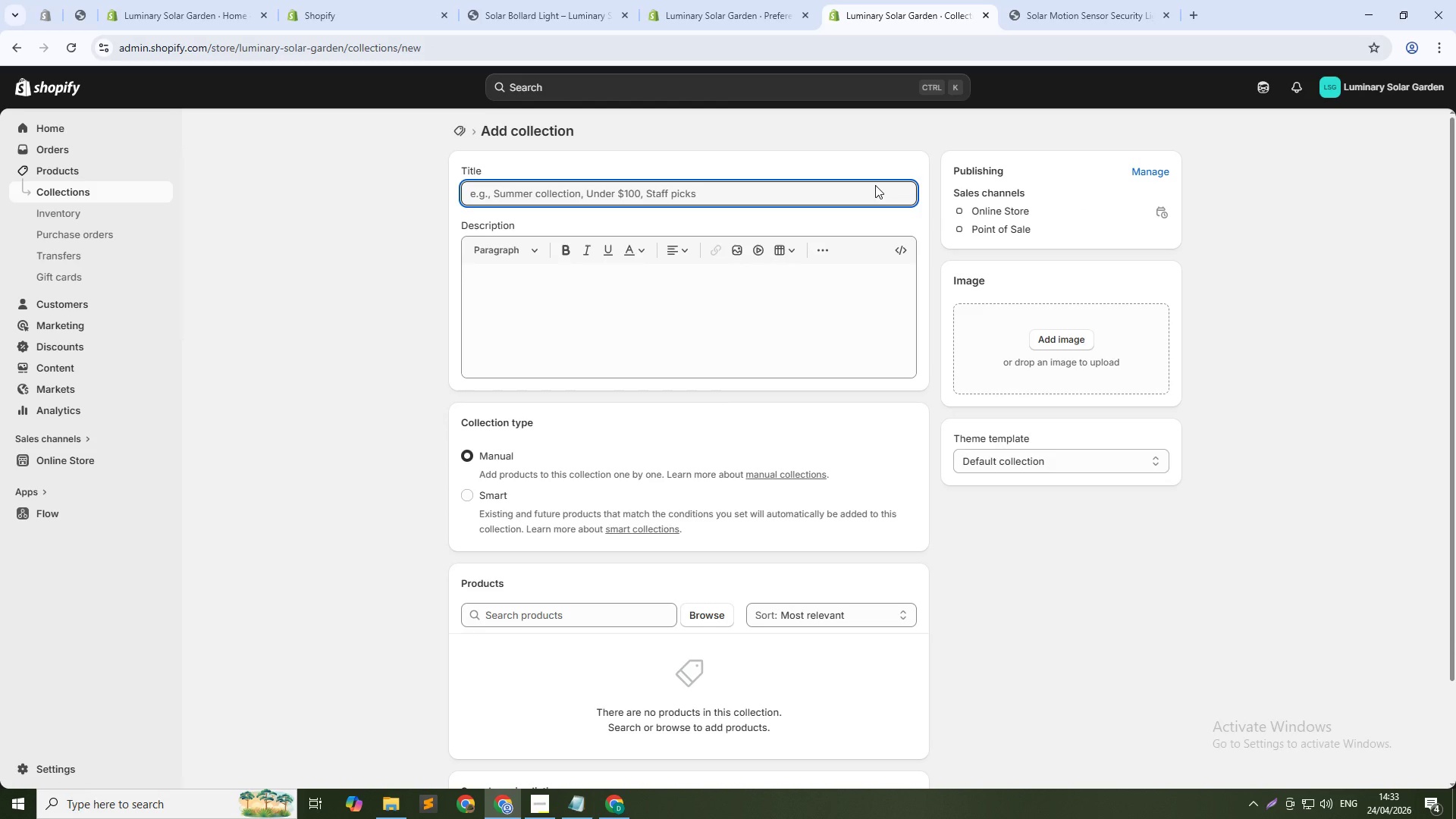 
type(ECO)
key(Backspace)
key(Backspace)
type(co )
key(Backspace)
type(-Friendly Security)
 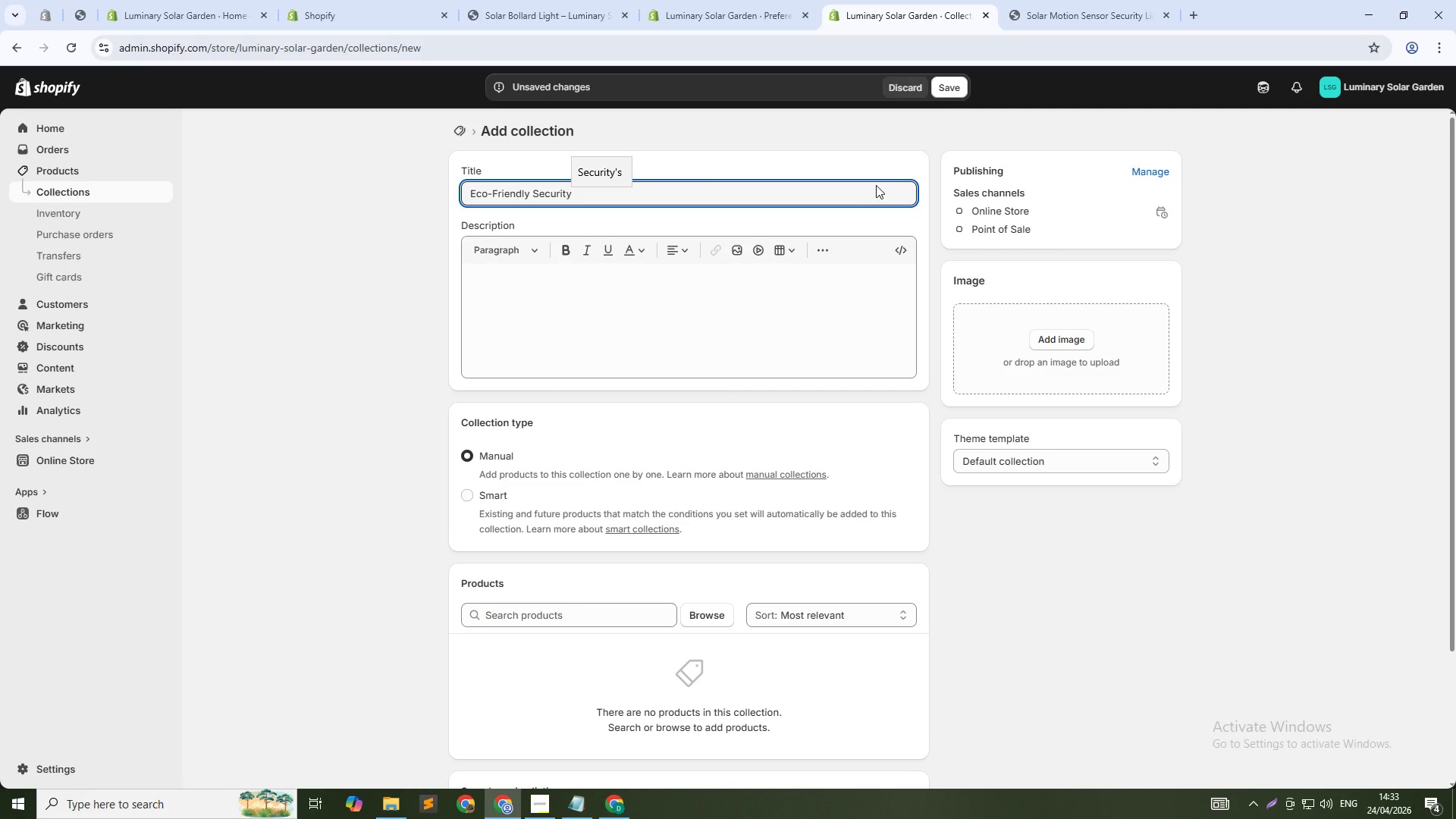 
left_click([585, 519])
 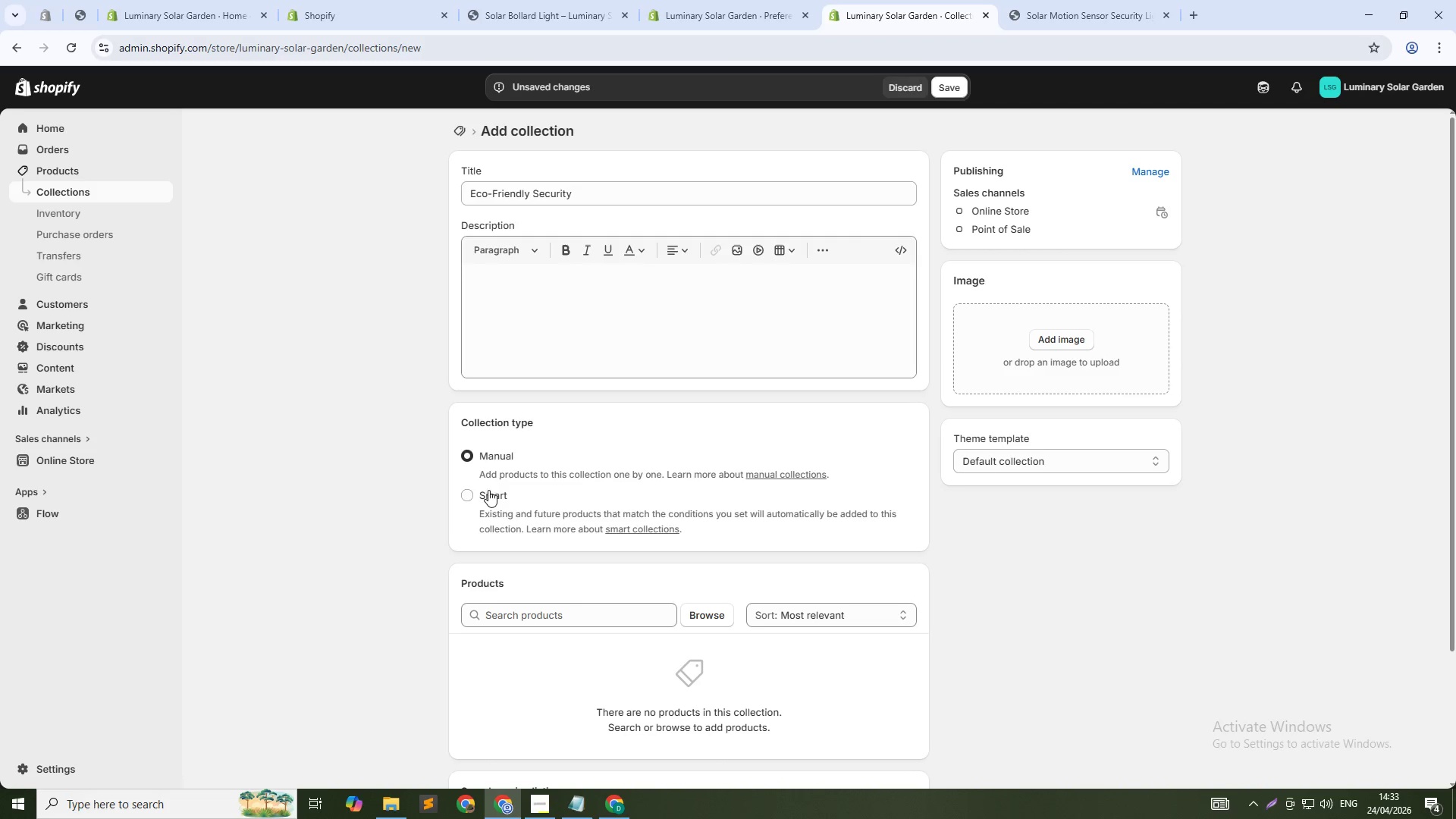 
left_click([480, 487])
 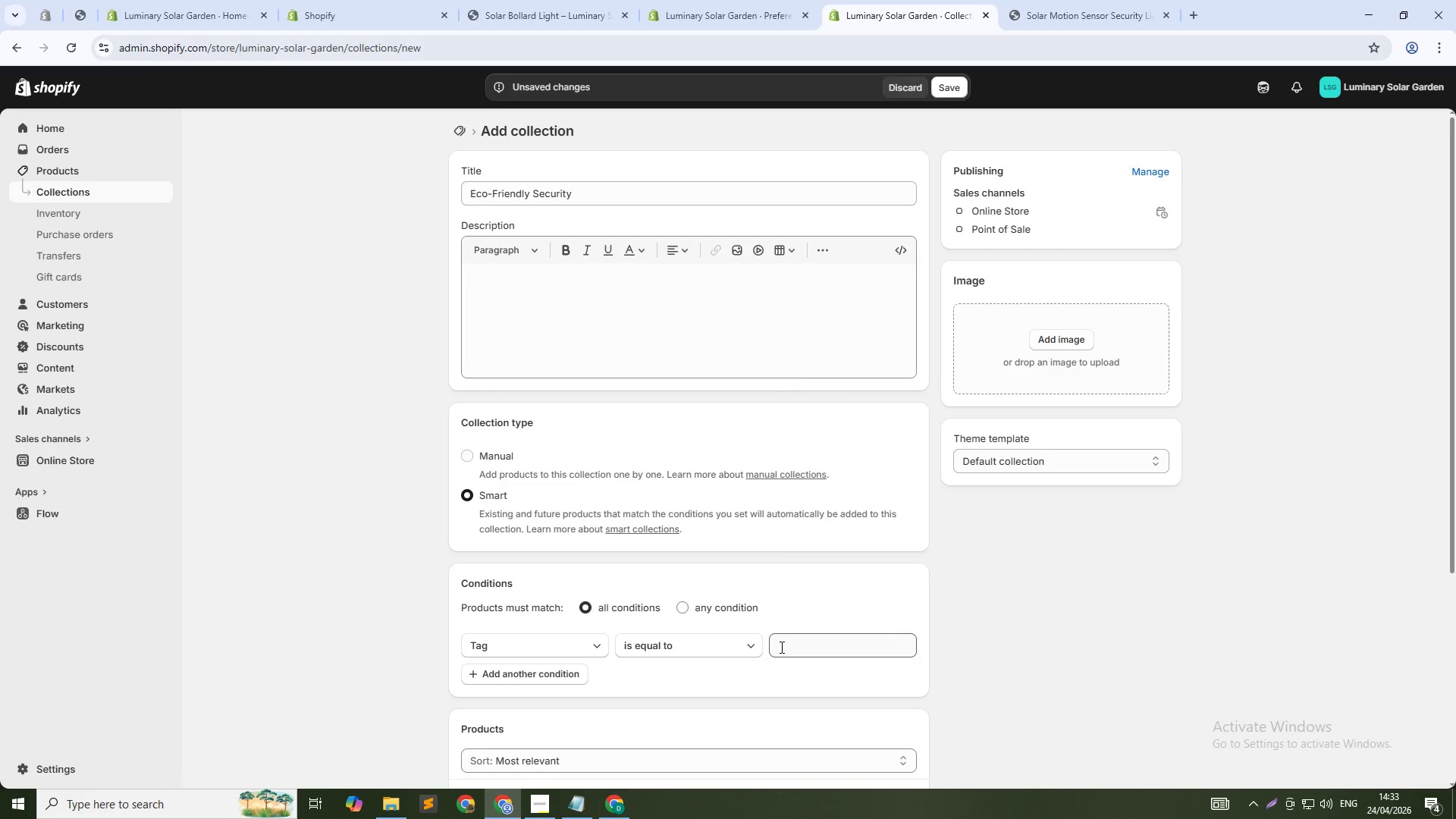 
type(exo-)
key(Backspace)
key(Backspace)
key(Backspace)
type(o)
 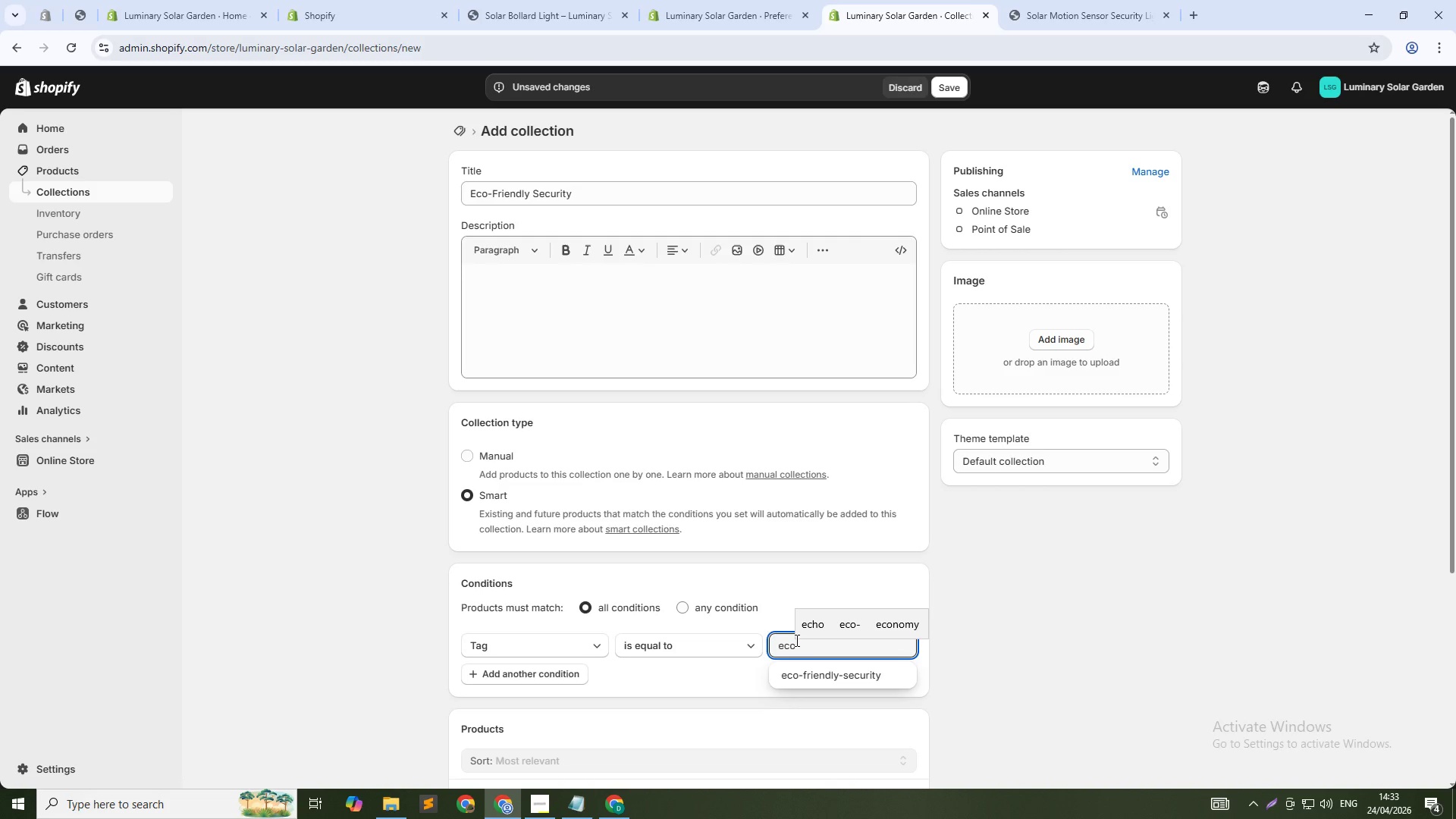 
hold_key(key=C, duration=0.31)
 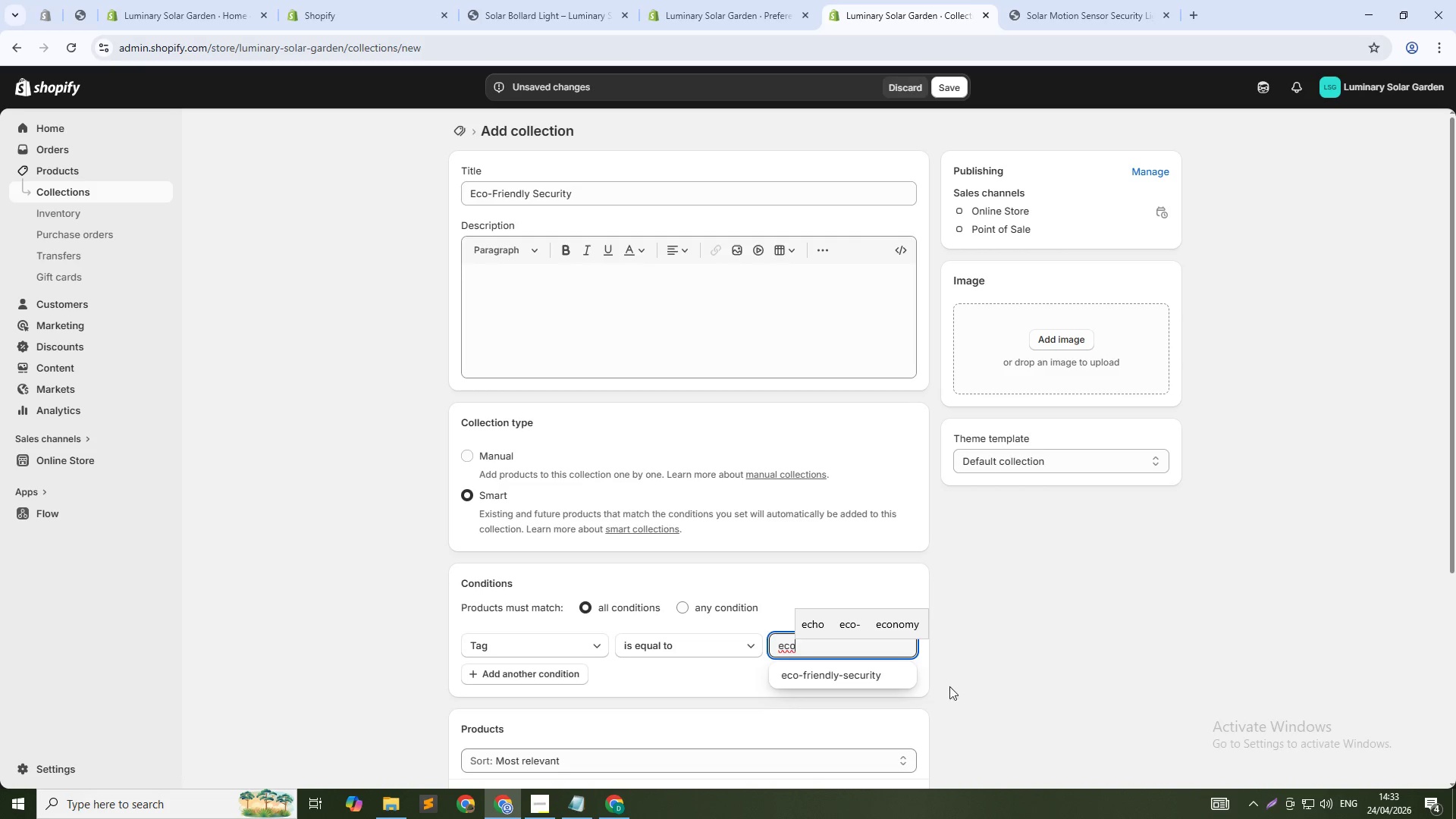 
left_click([899, 671])
 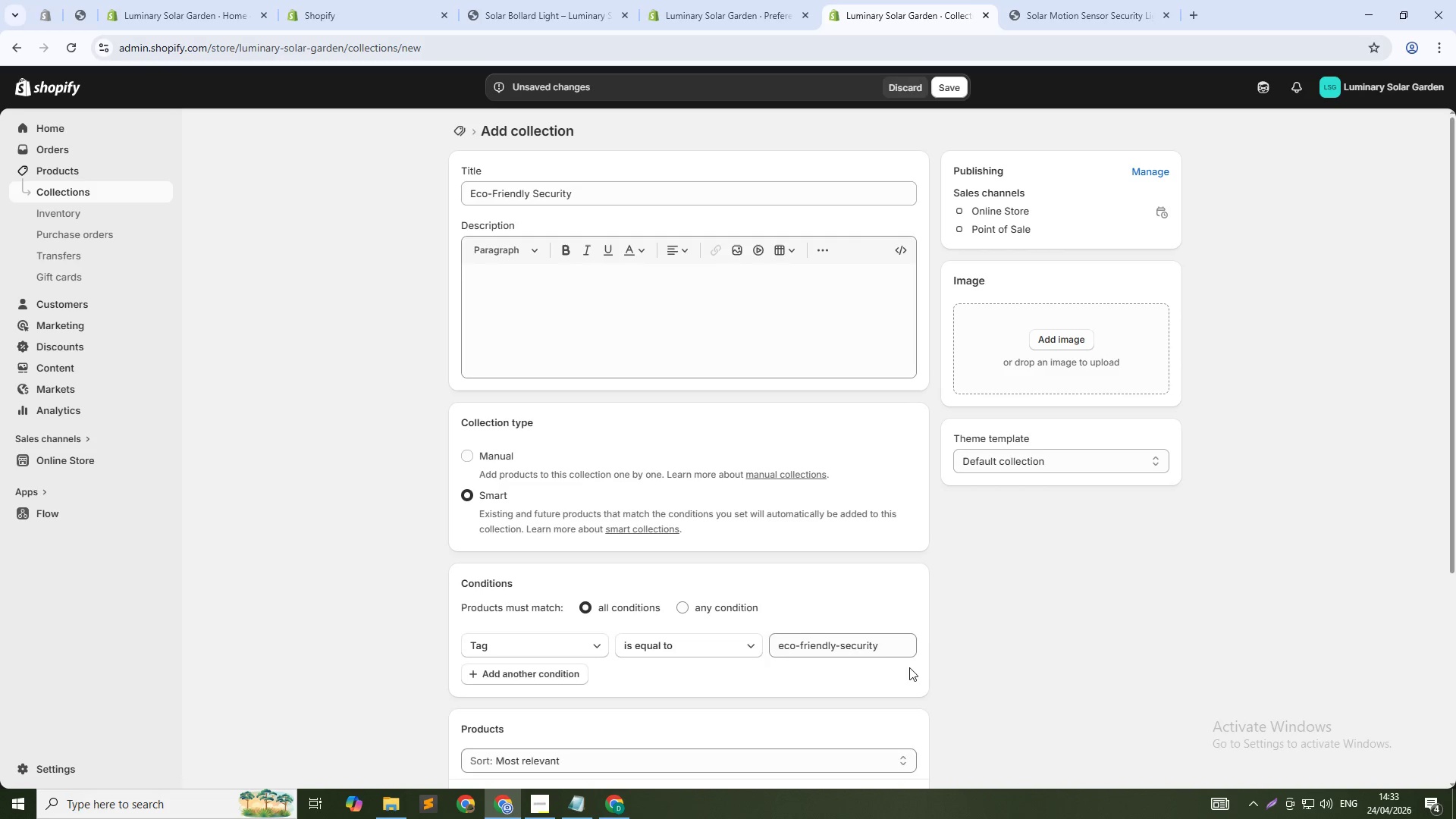 
scroll: coordinate [827, 673], scroll_direction: down, amount: 3.0
 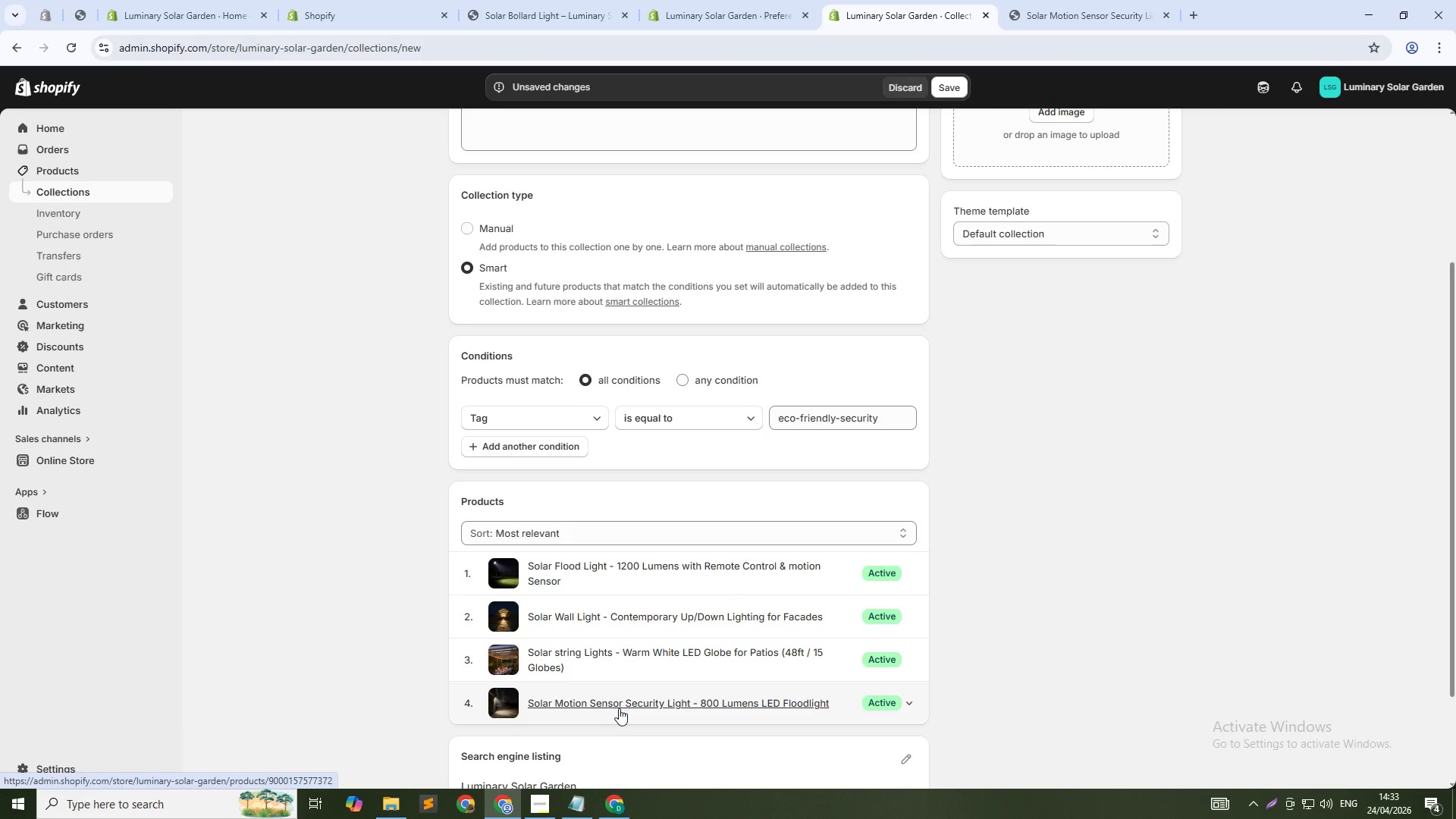 
left_click([942, 80])
 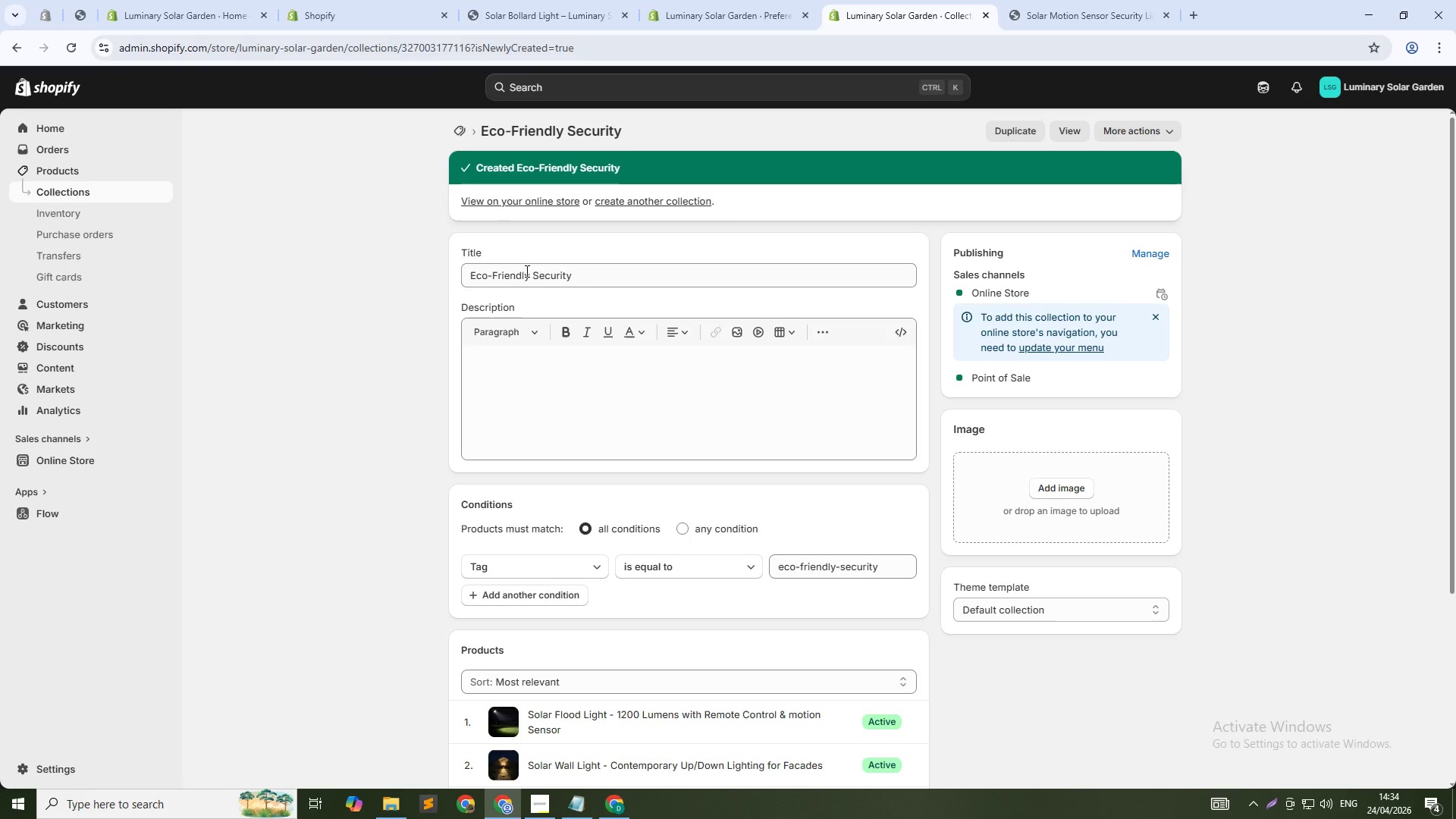 
wait(21.75)
 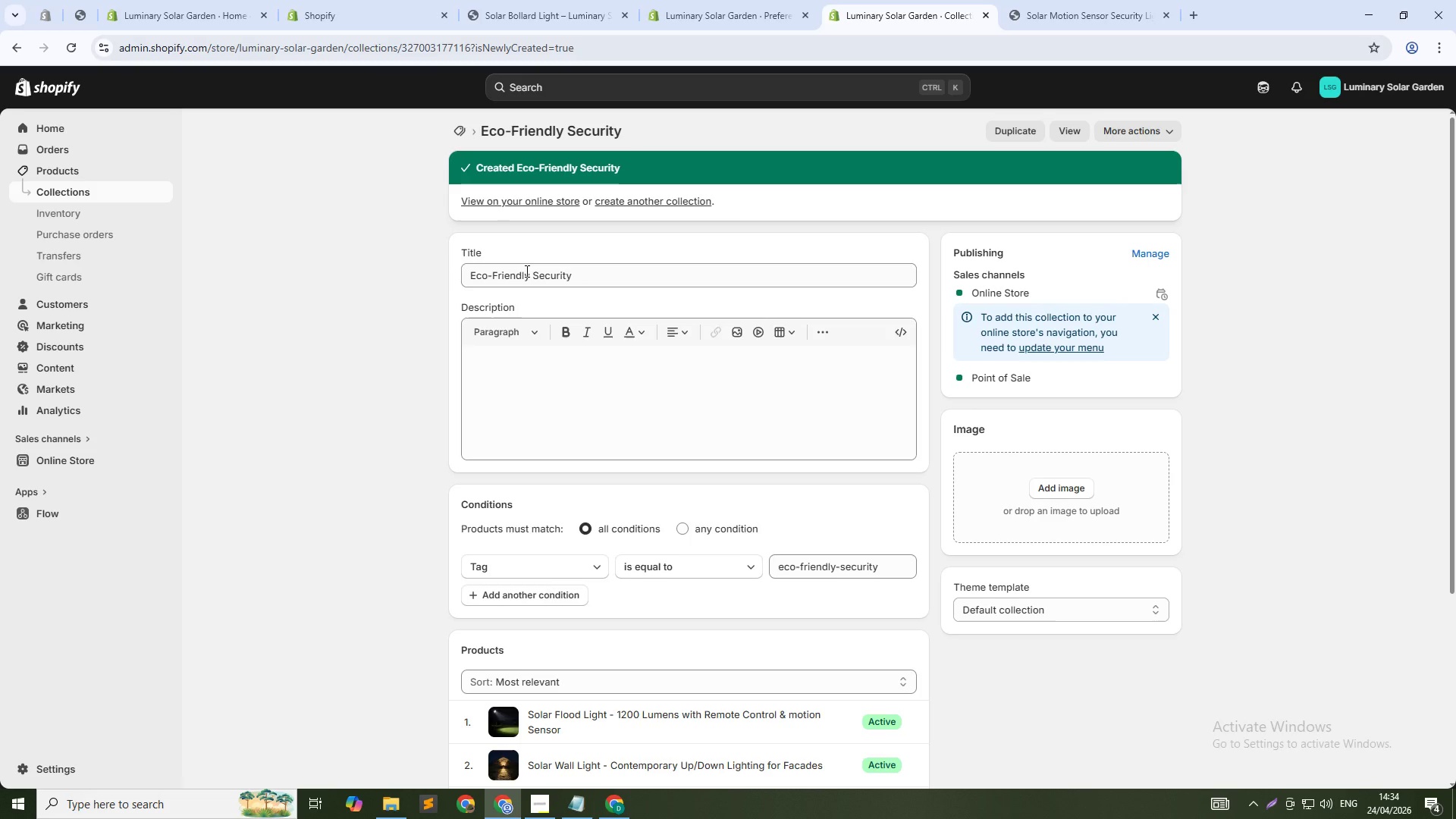 
scroll: coordinate [603, 259], scroll_direction: up, amount: 4.0
 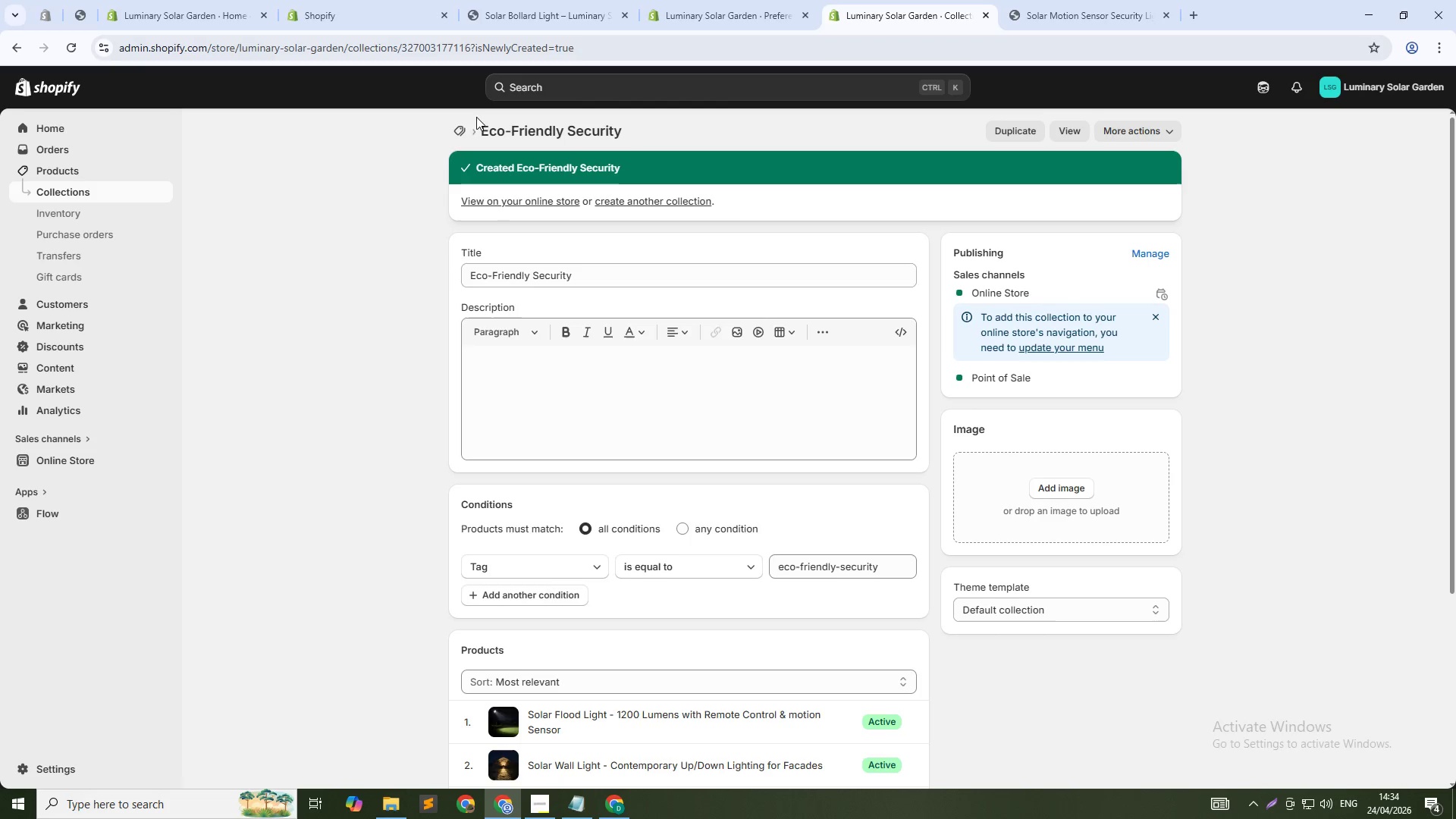 
left_click([463, 122])
 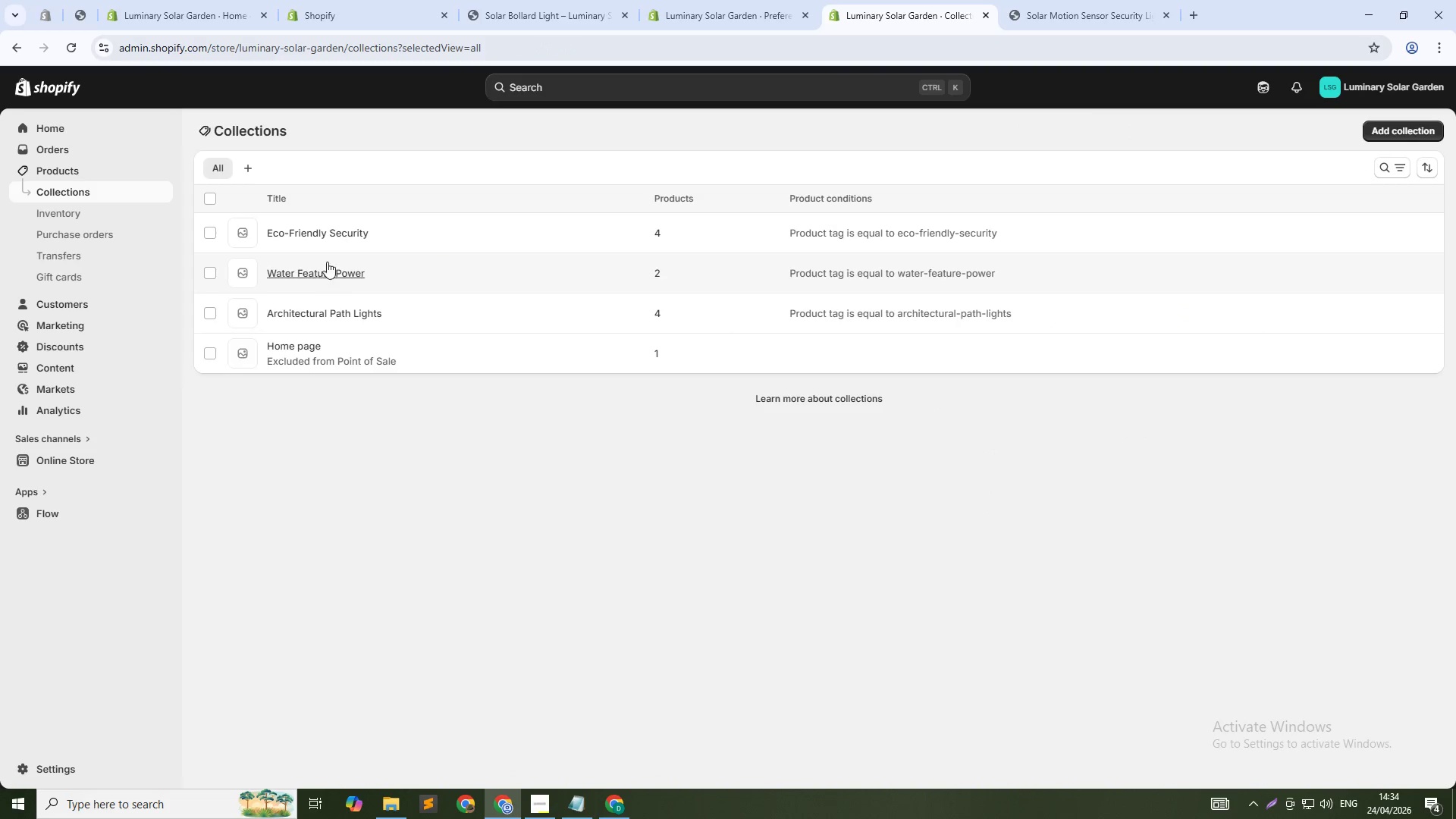 
left_click([331, 309])
 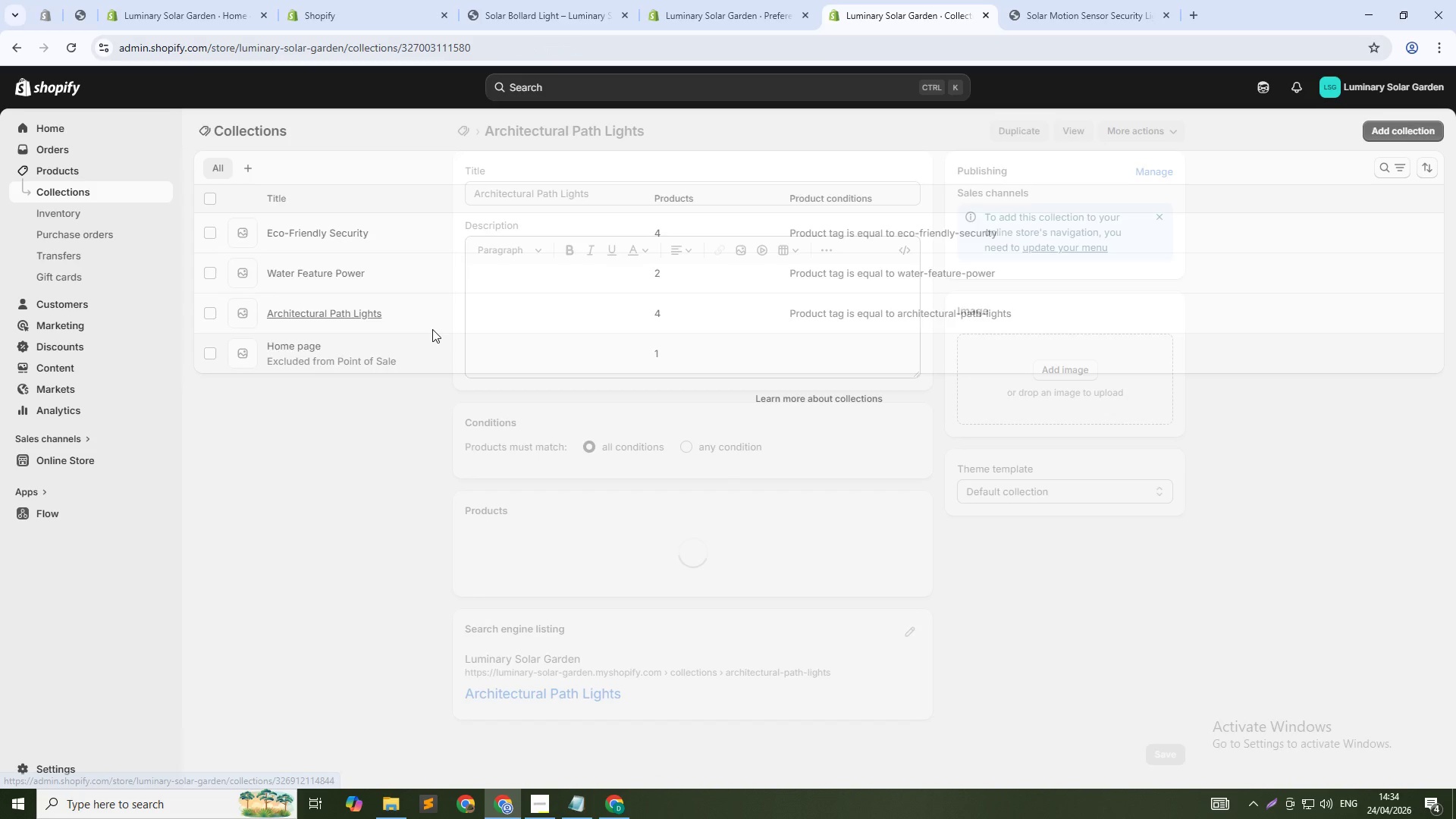 
left_click([508, 300])
 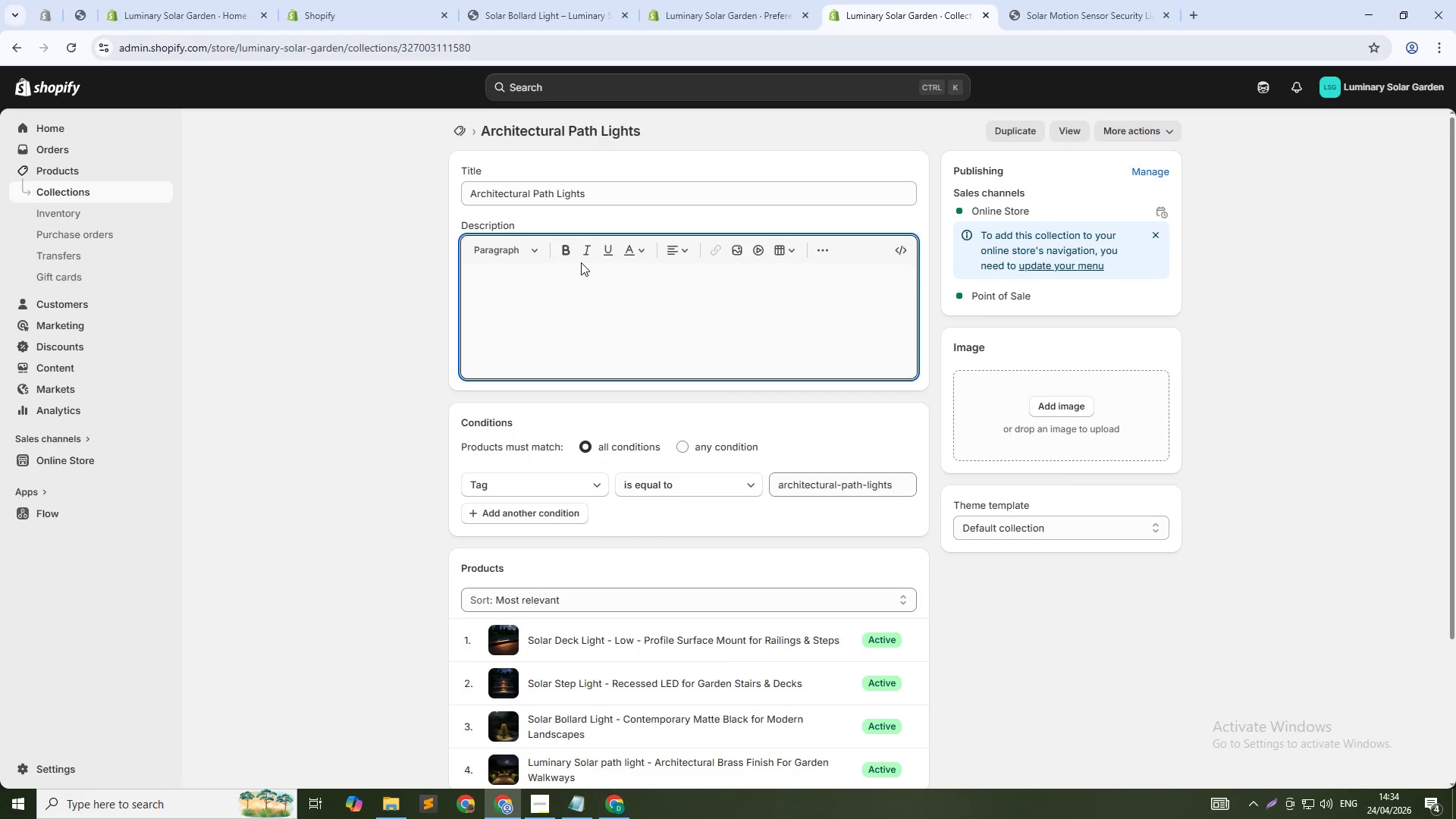 
type(Elegnt pathway ligh)
 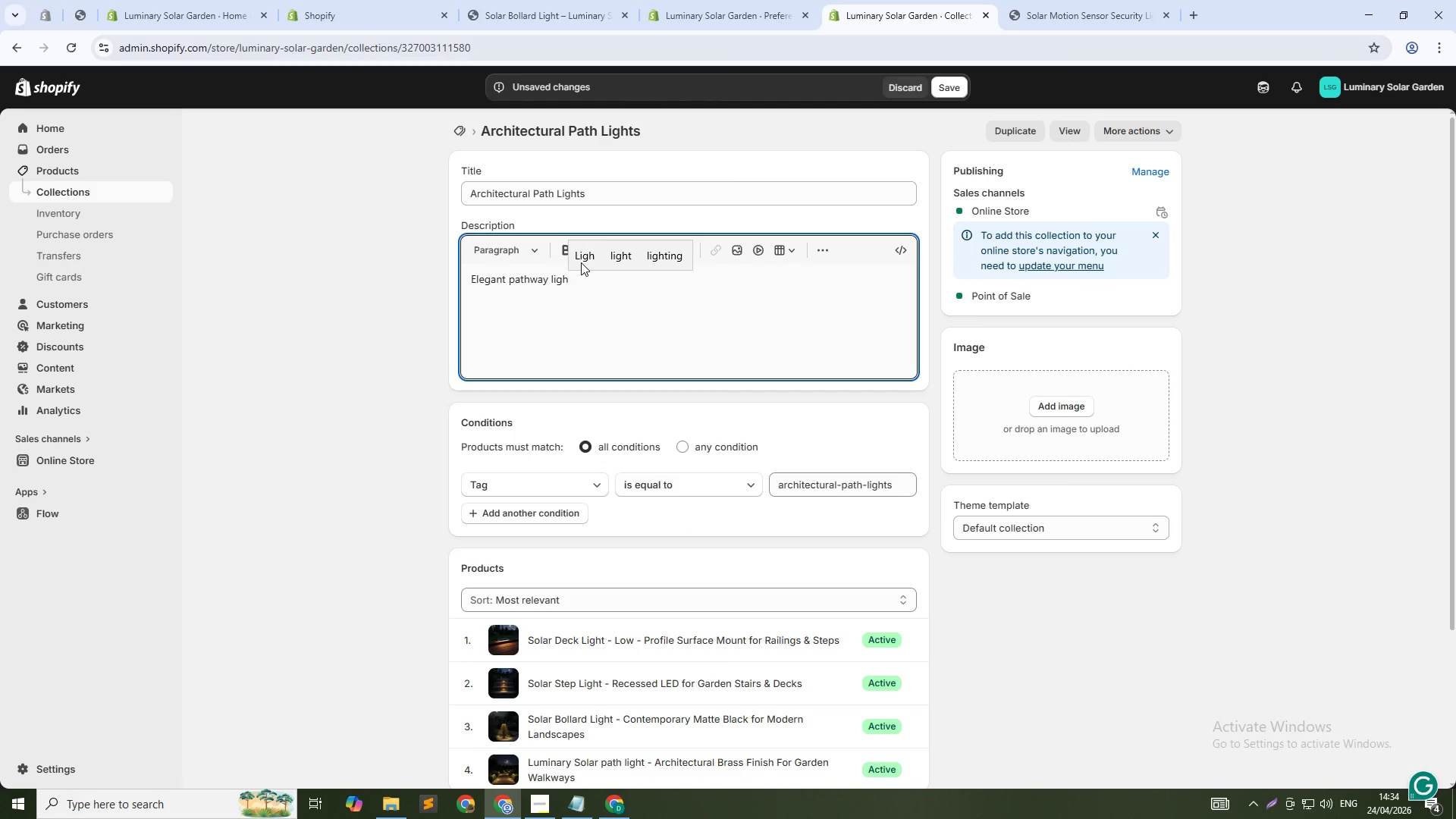 
left_click([645, 249])
 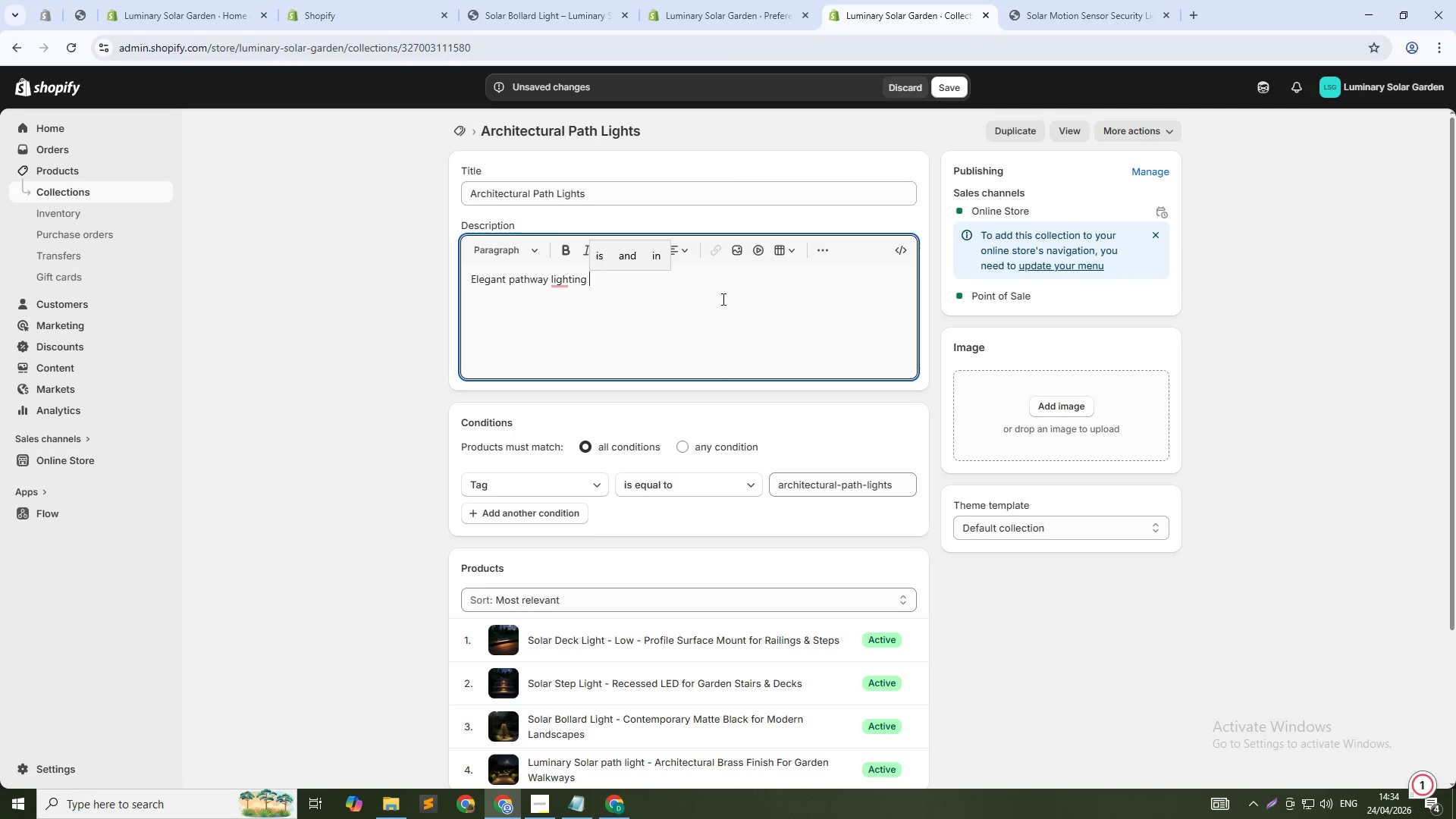 
type(that defines your landscape after dark. Our architectural )
key(Backspace)
type(path lights combine from and function - from solid brss traditional des)
 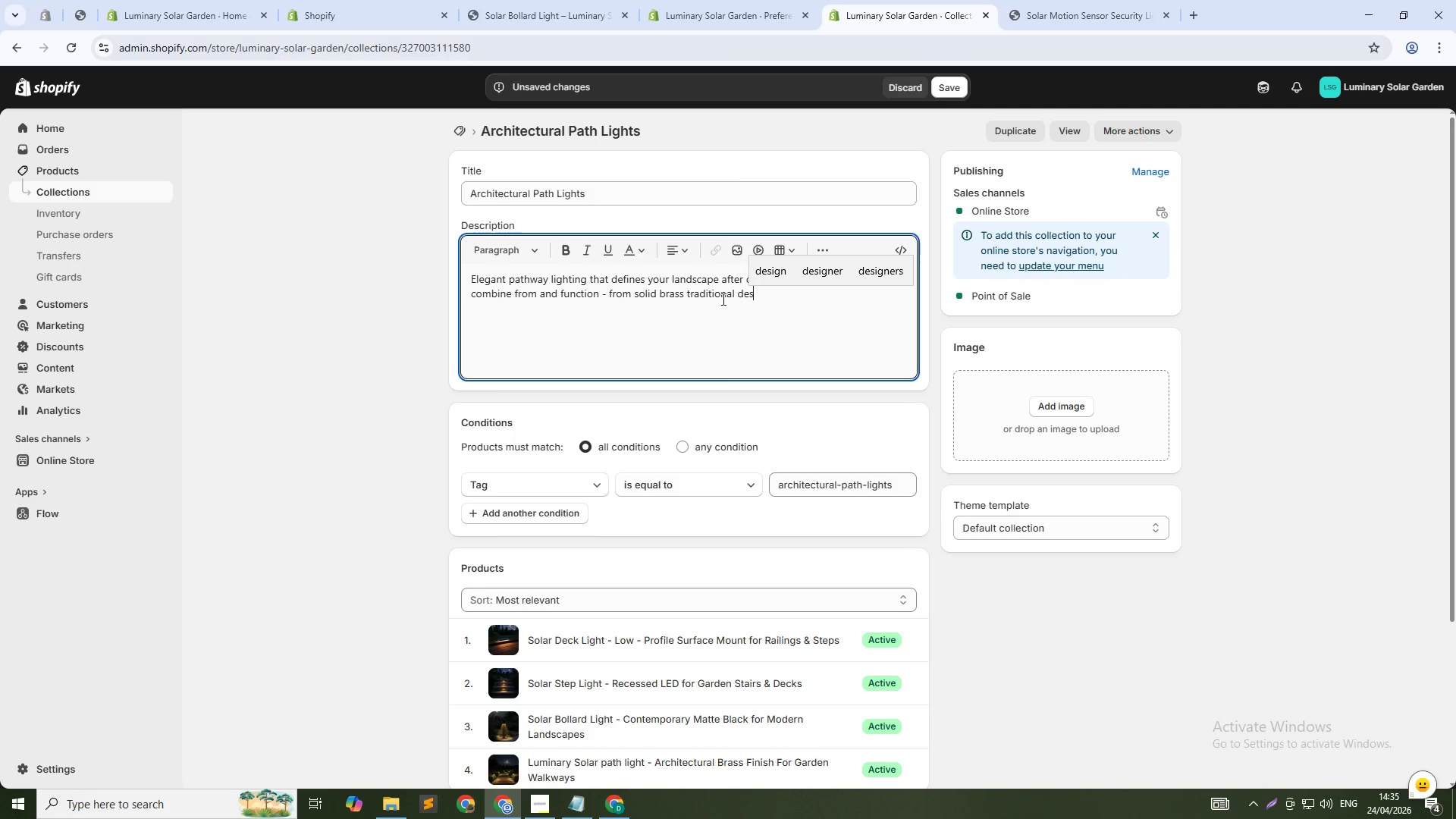 
type(igns)
 